 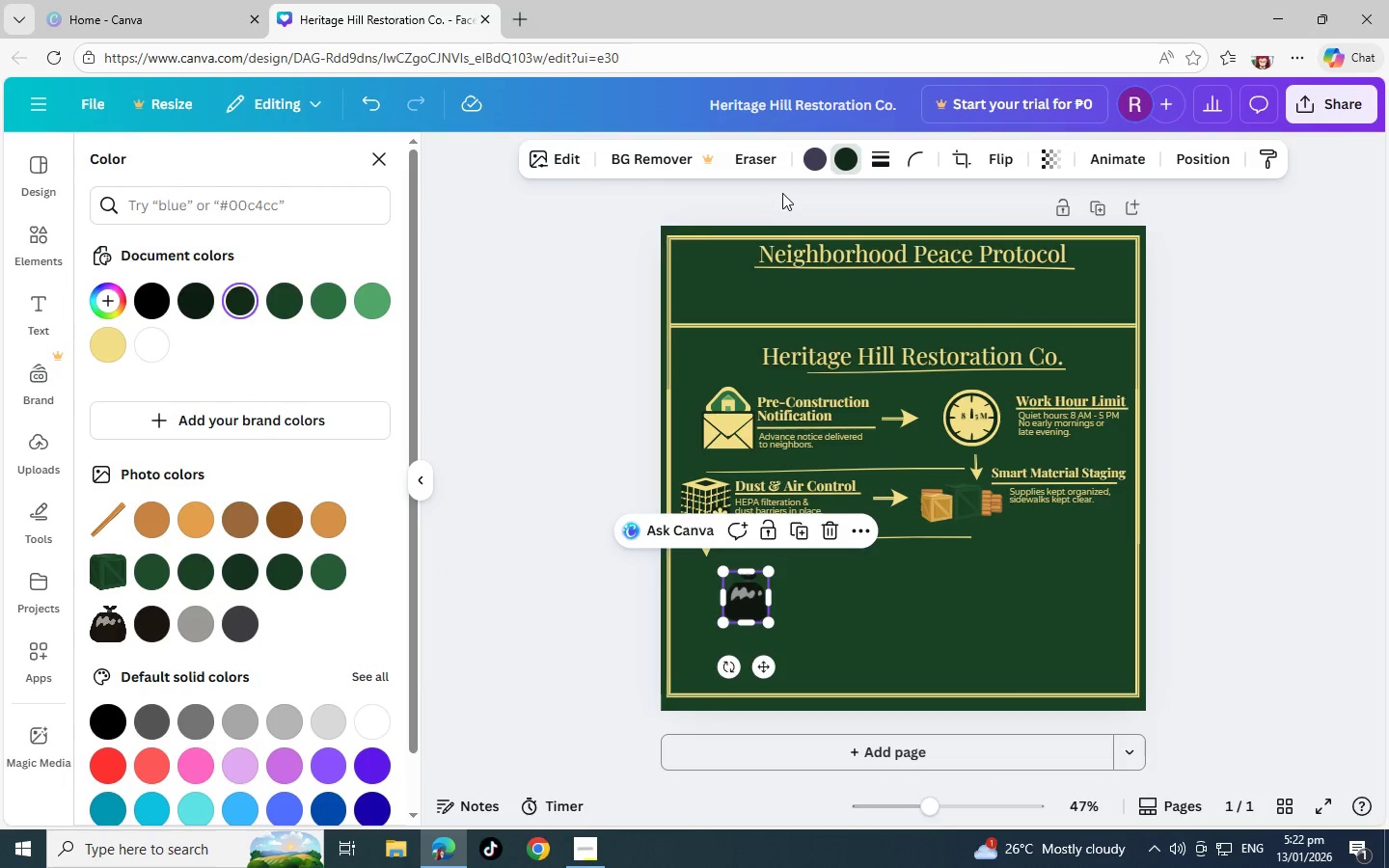 
left_click([822, 528])
 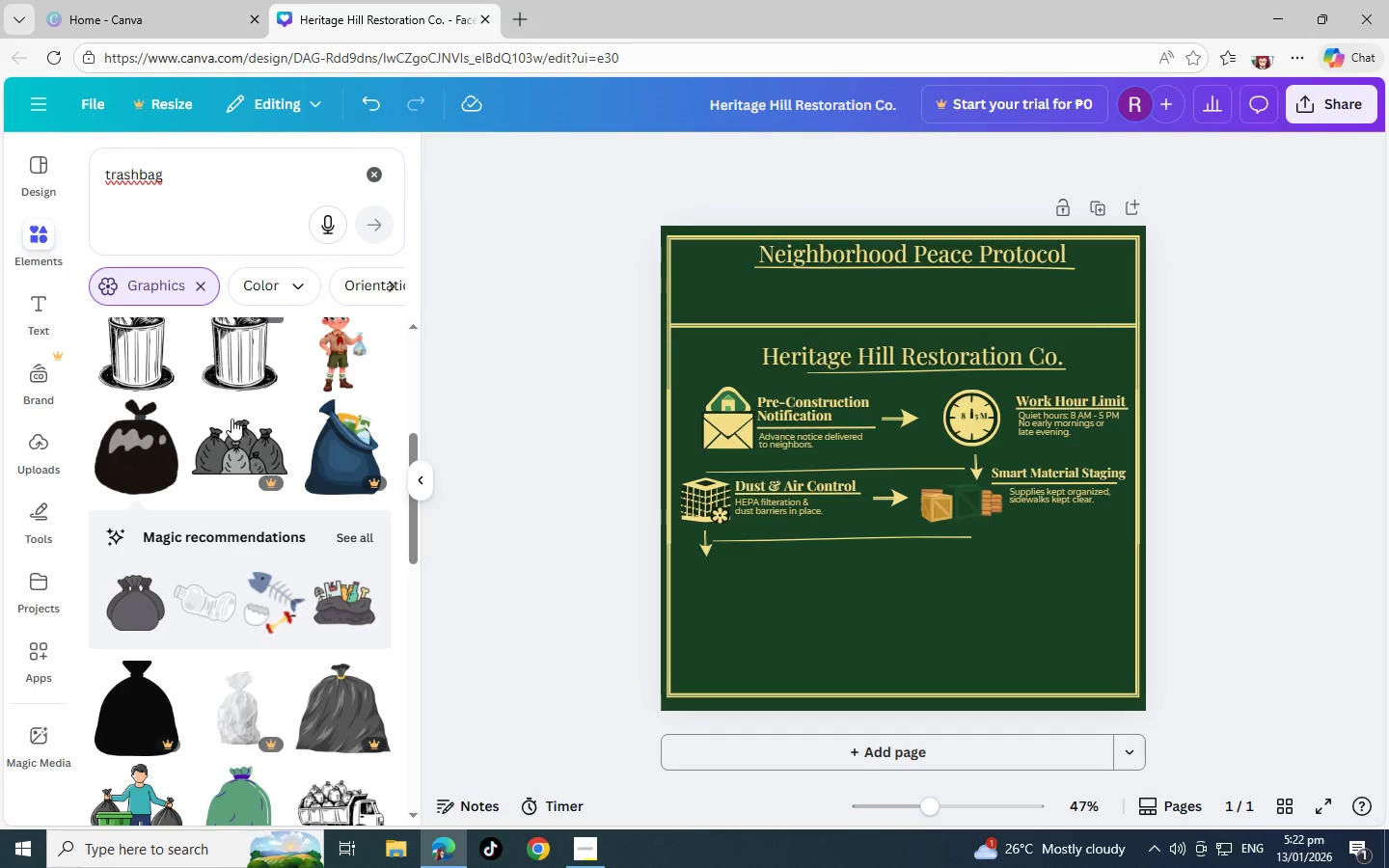 
scroll: coordinate [201, 524], scroll_direction: down, amount: 8.0
 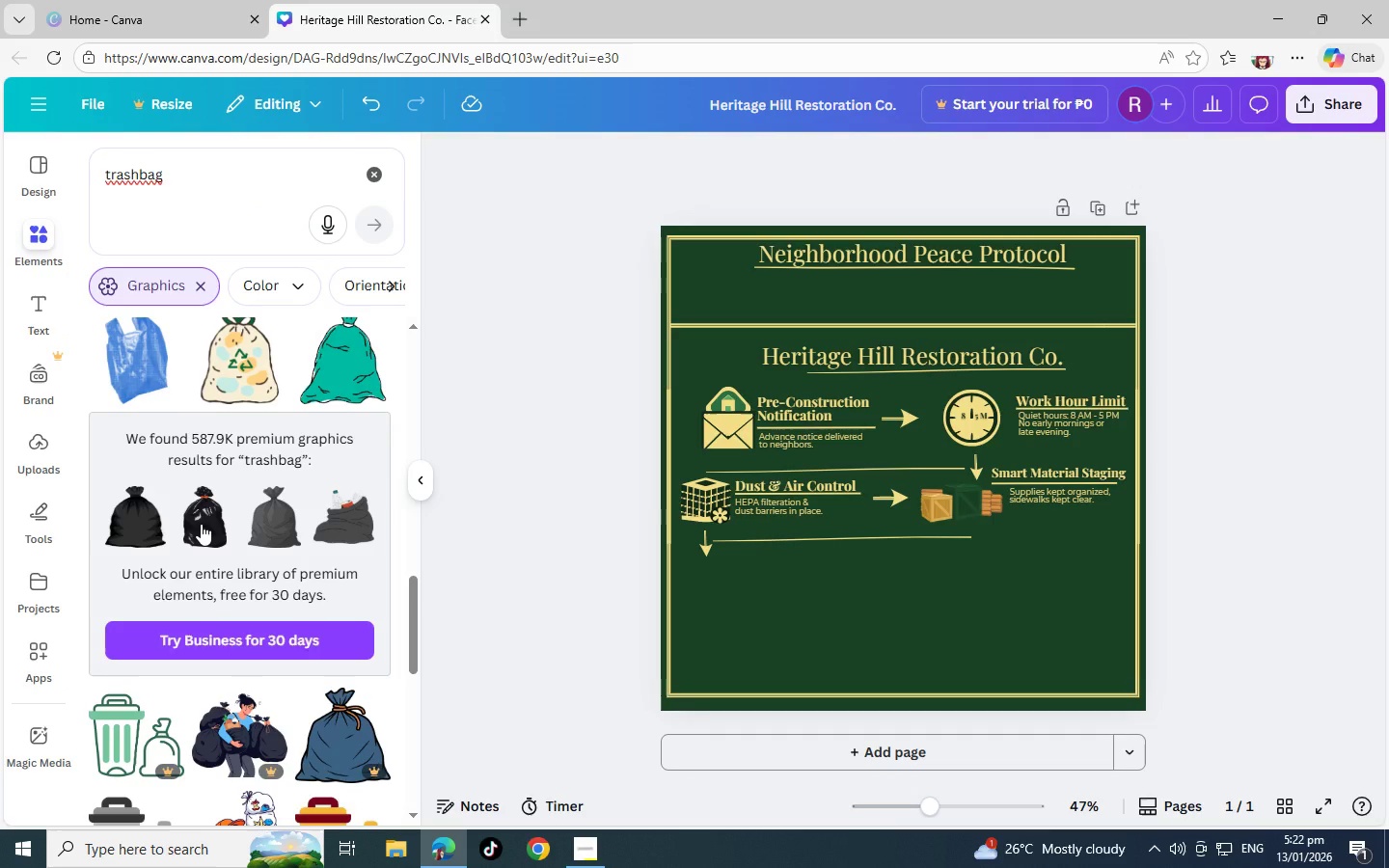 
scroll: coordinate [201, 524], scroll_direction: down, amount: 5.0
 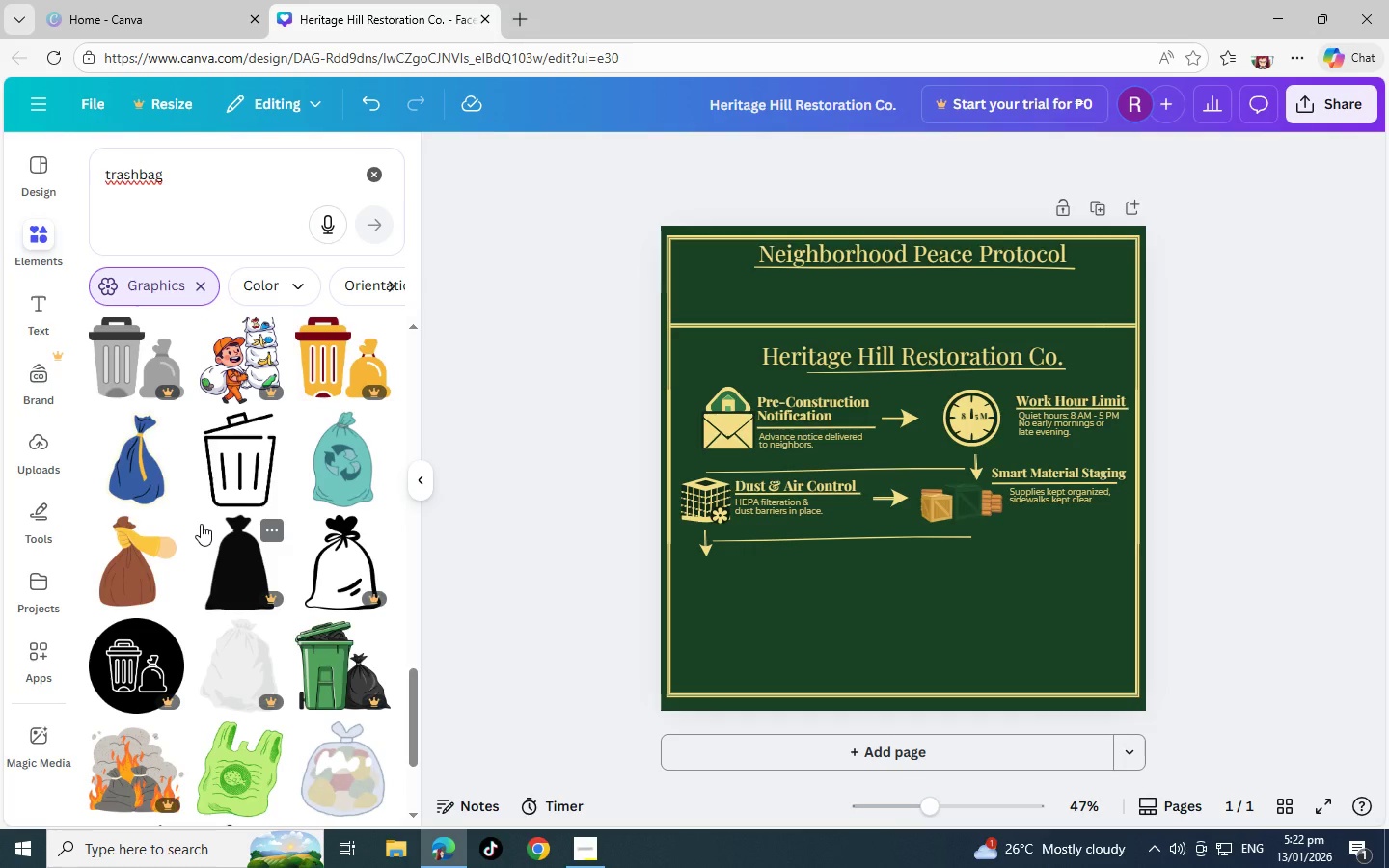 
scroll: coordinate [184, 536], scroll_direction: down, amount: 5.0
 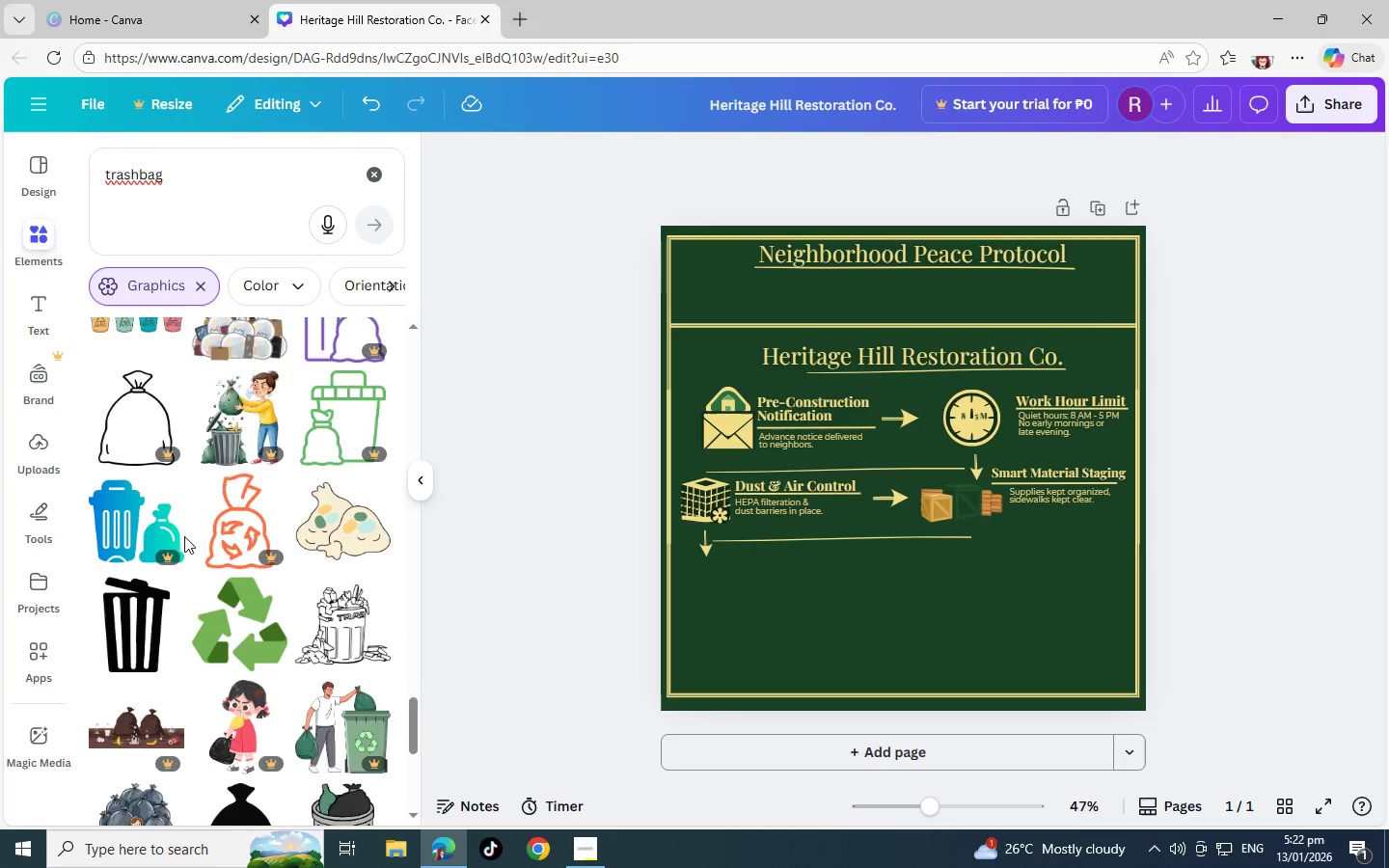 
scroll: coordinate [184, 536], scroll_direction: down, amount: 5.0
 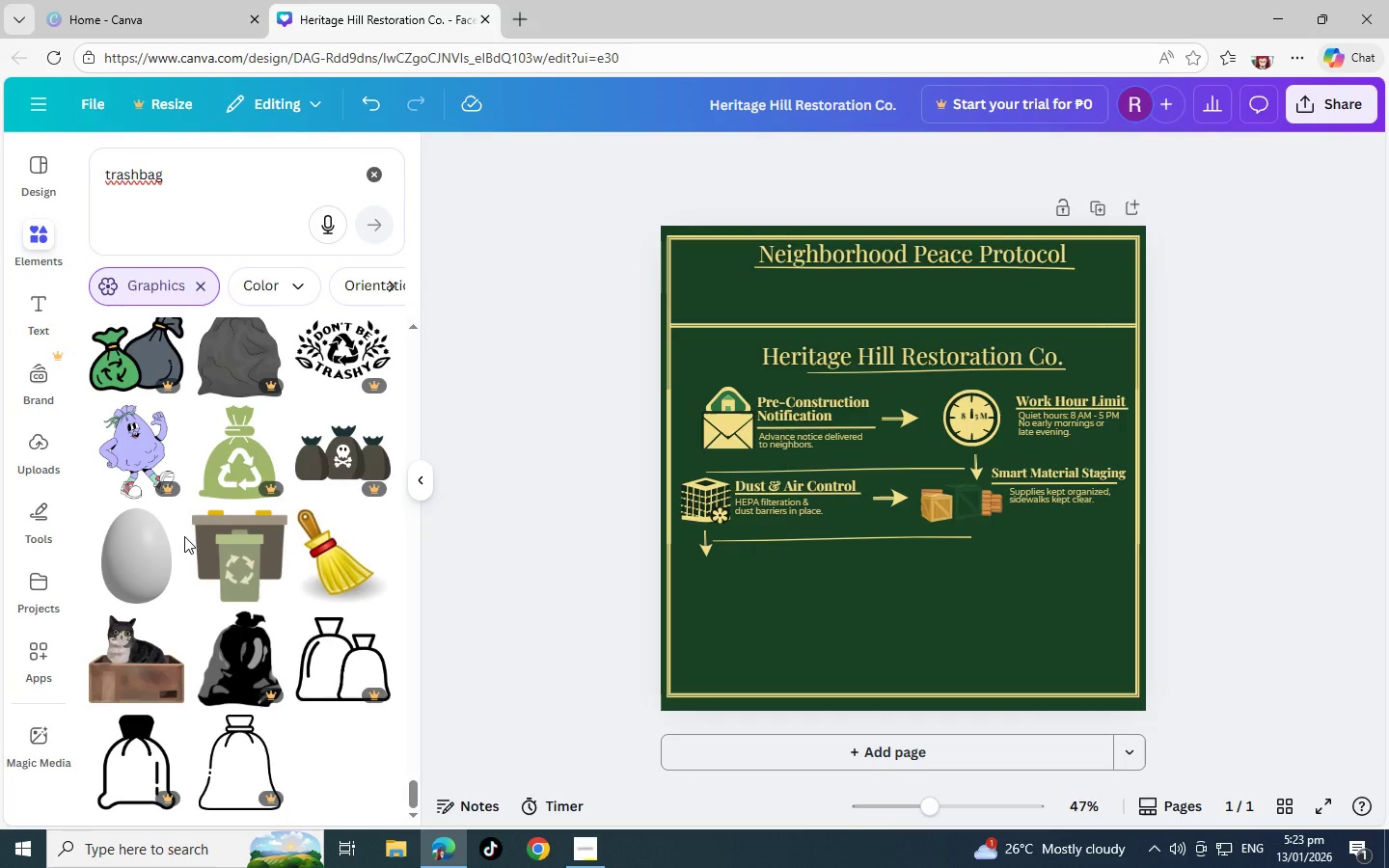 
scroll: coordinate [259, 558], scroll_direction: down, amount: 4.0
 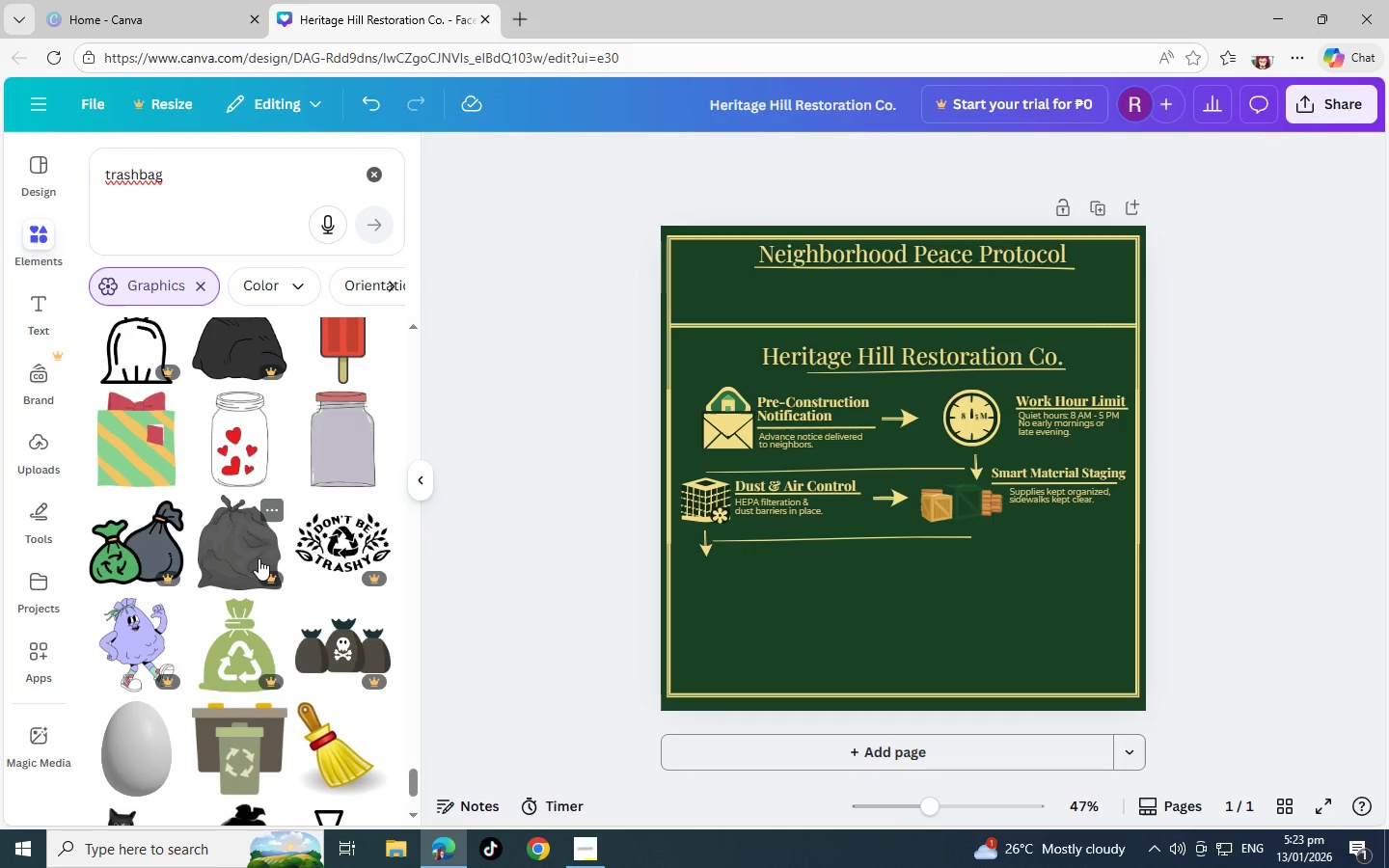 
scroll: coordinate [259, 558], scroll_direction: up, amount: 4.0
 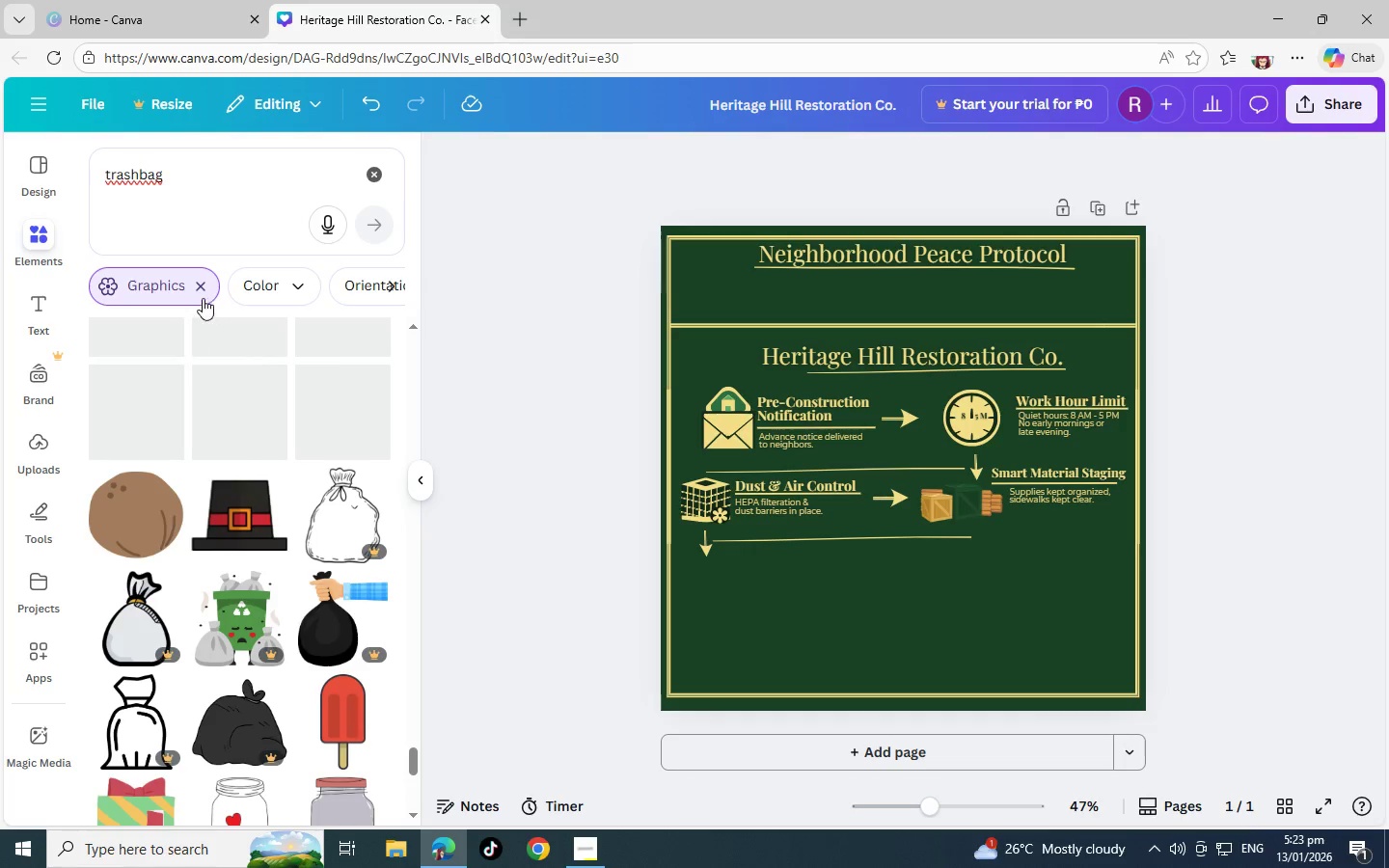 
left_click([202, 296])
 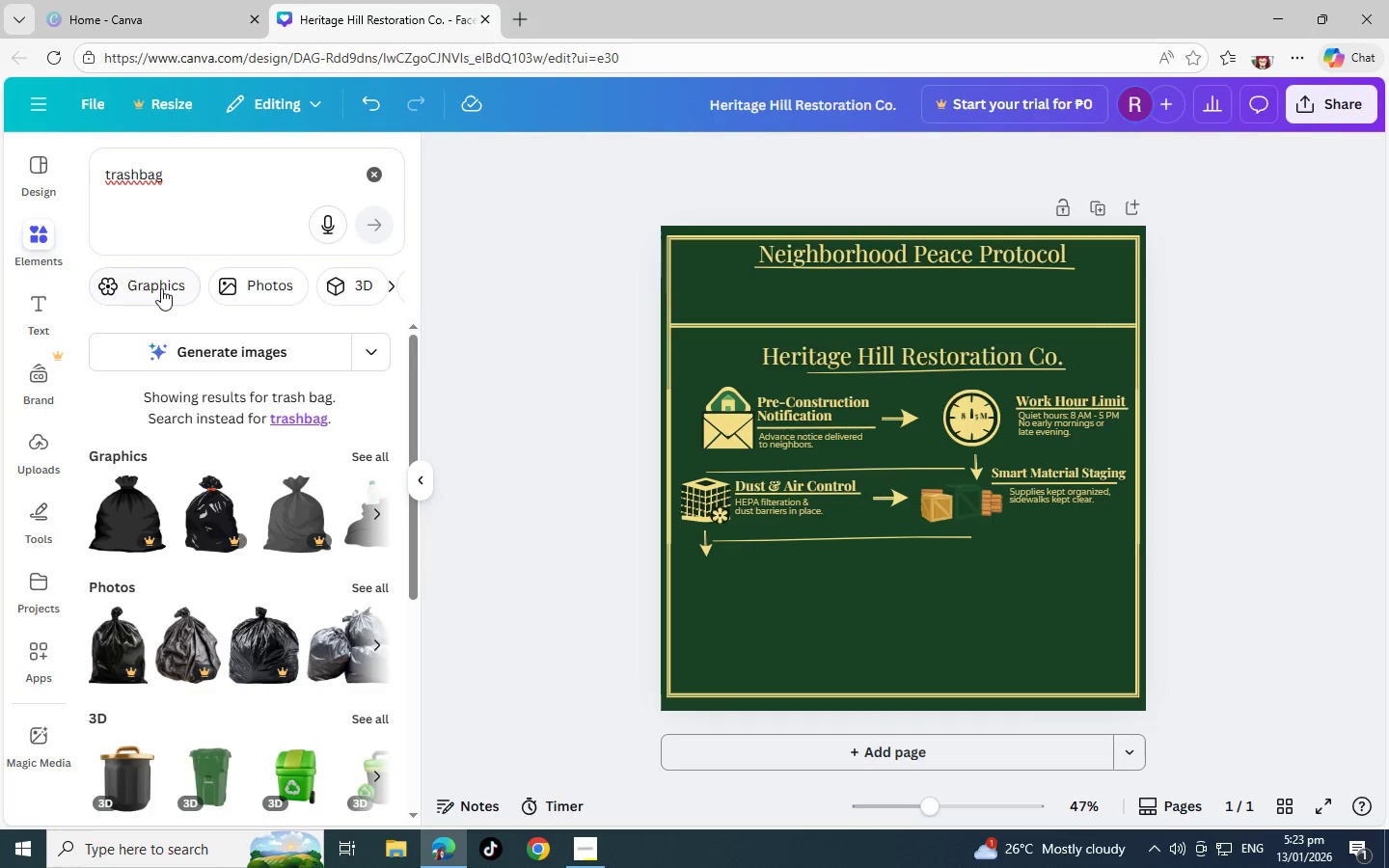 
left_click([380, 177])
 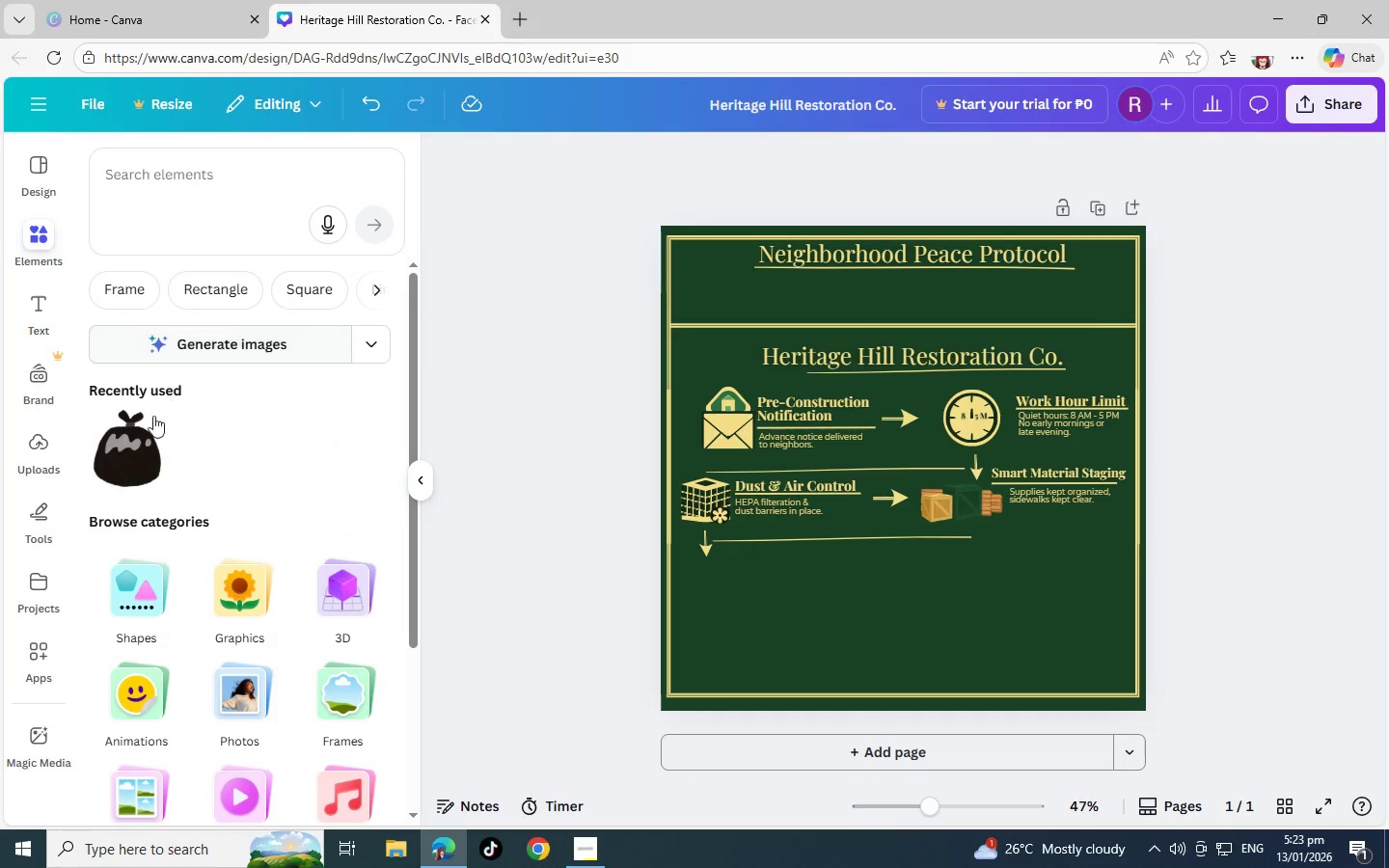 
left_click([220, 171])
 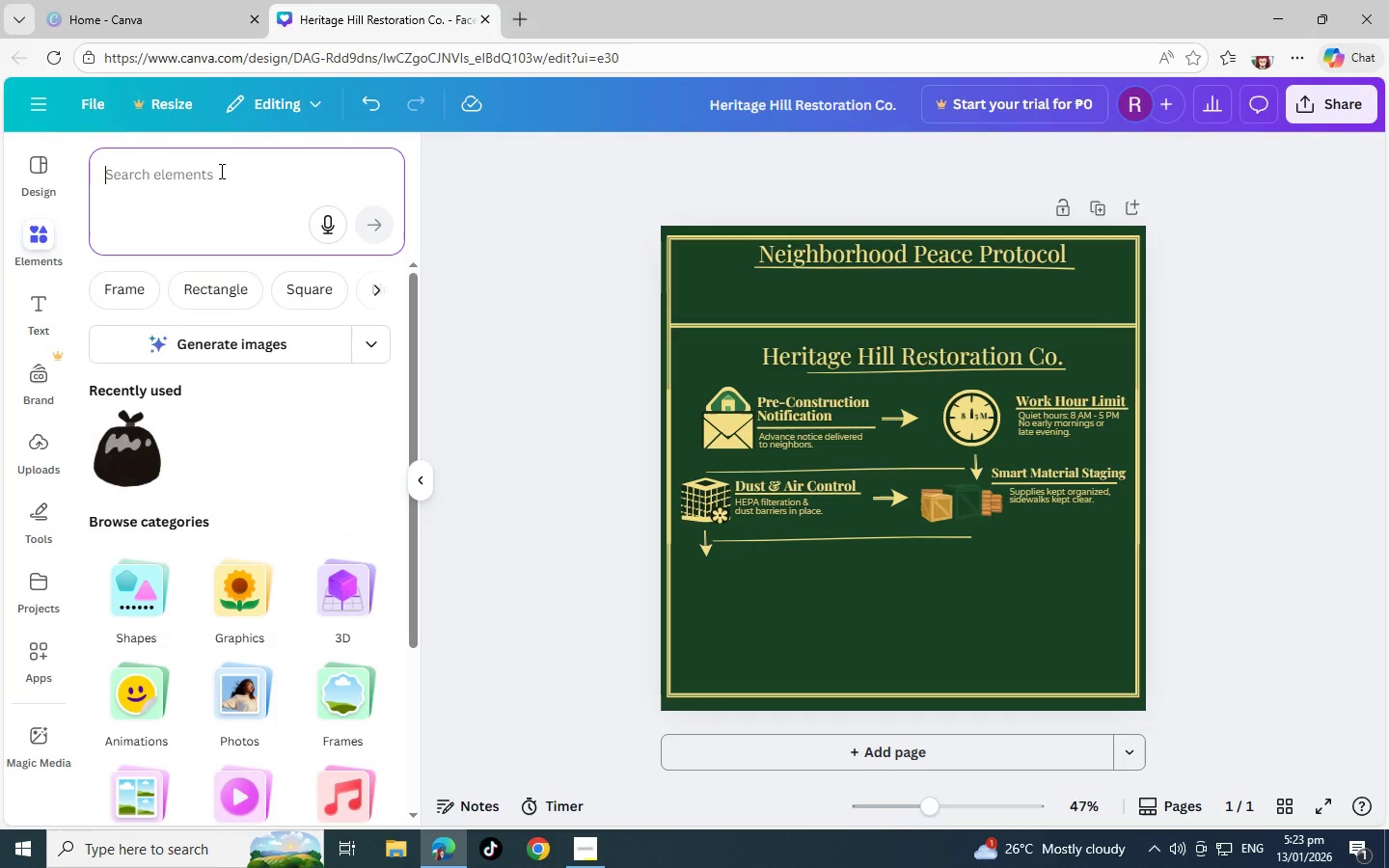 
type(trash bag)
 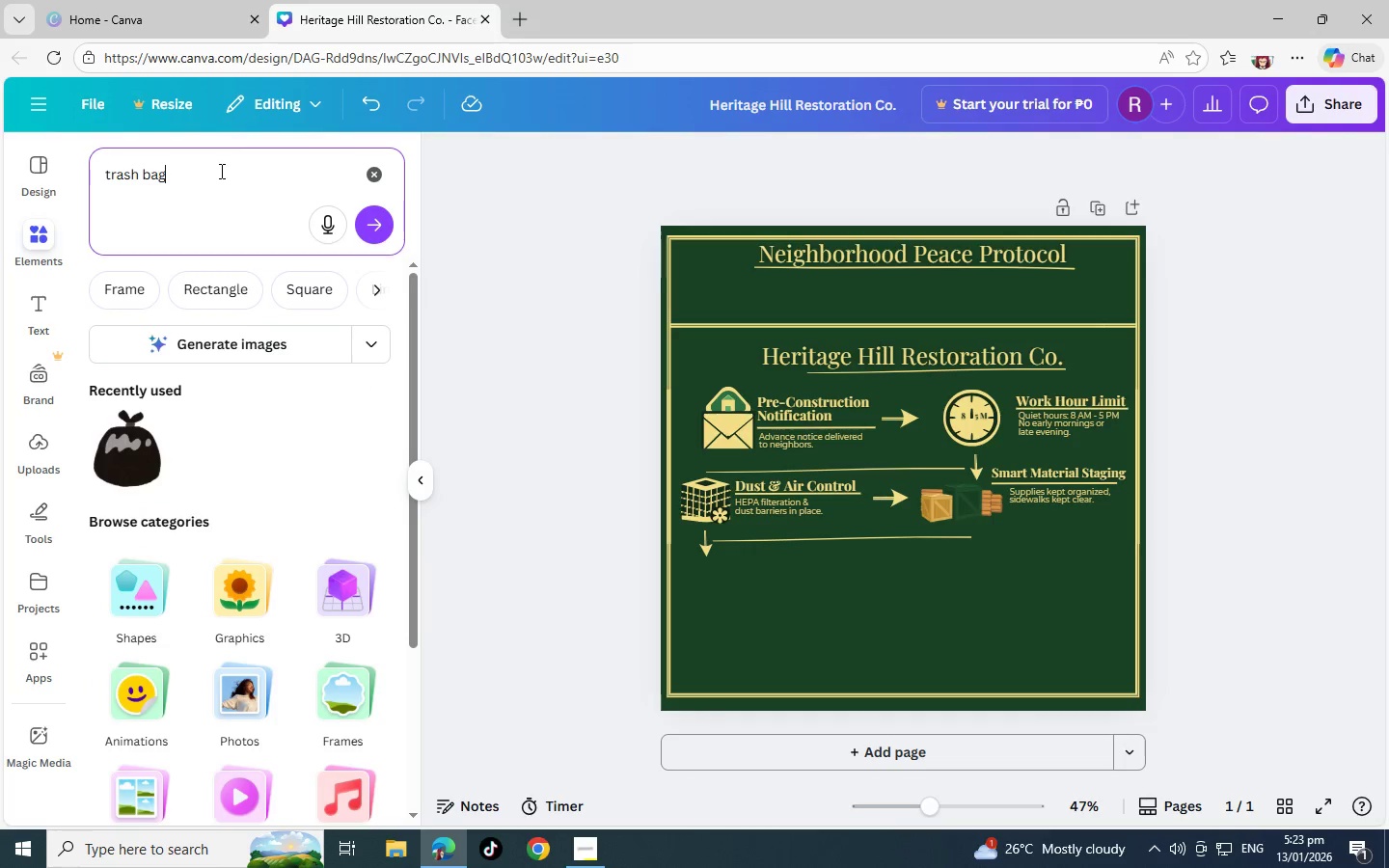 
key(Enter)
 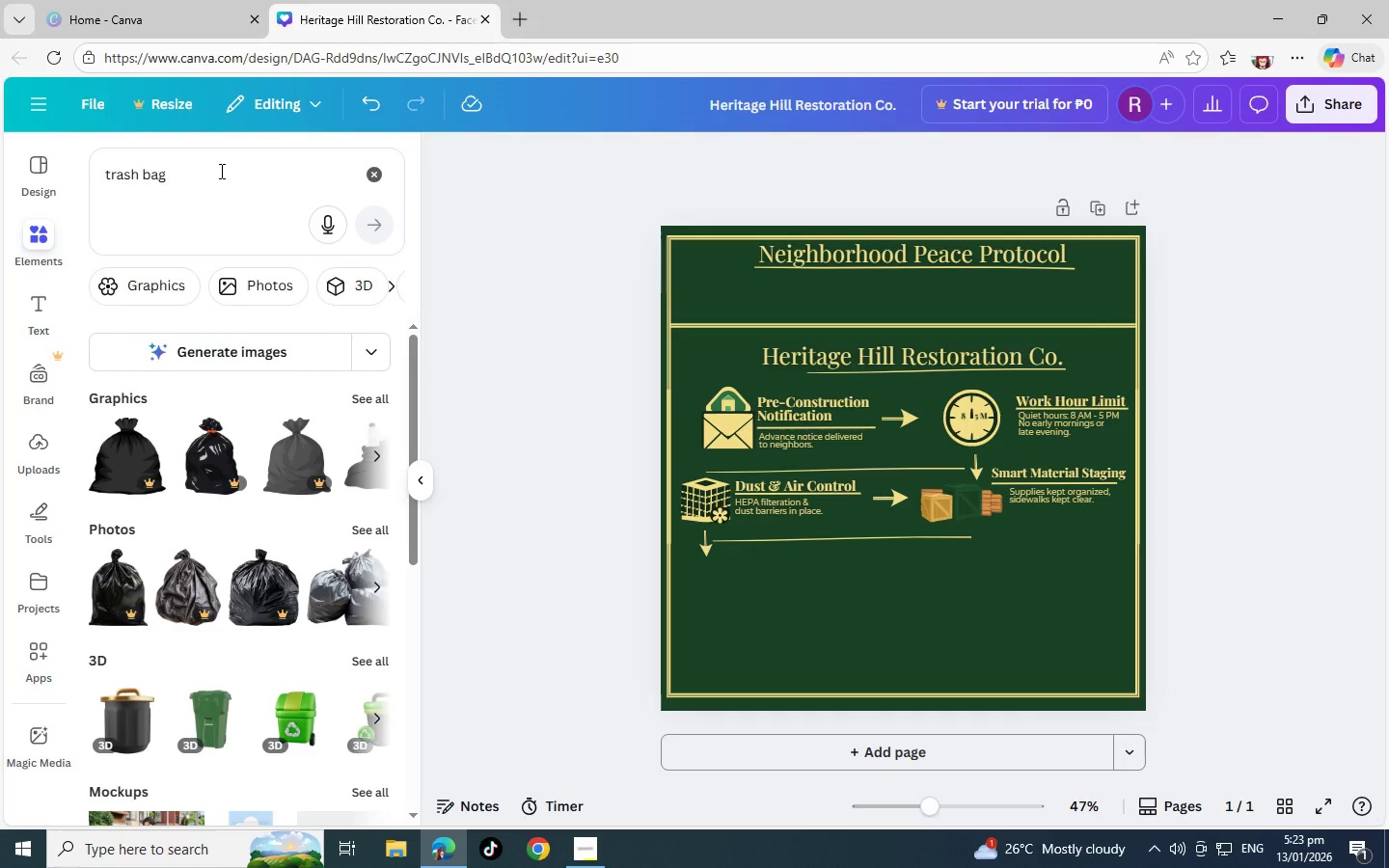 
scroll: coordinate [307, 370], scroll_direction: up, amount: 1.0
 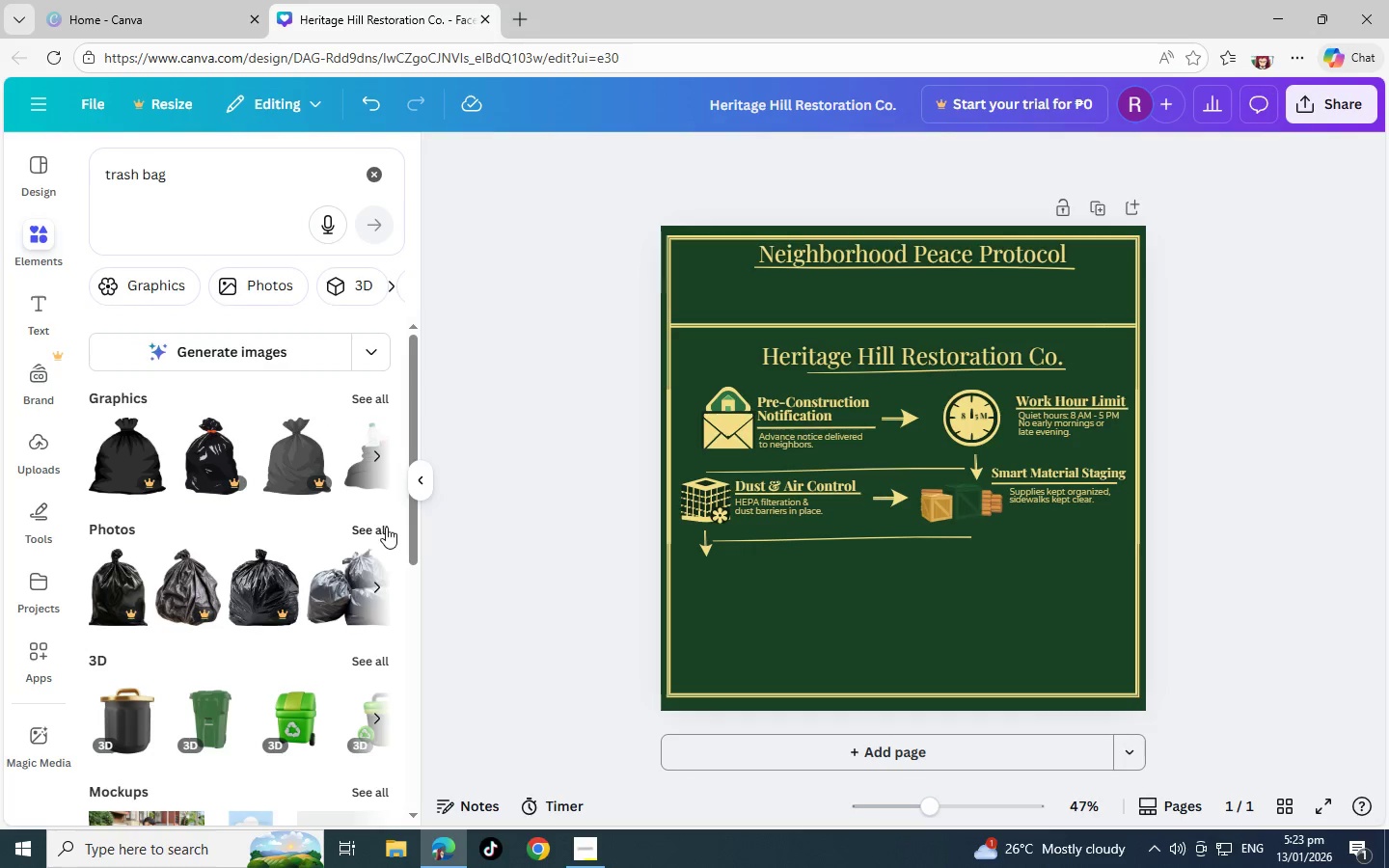 
left_click([386, 527])
 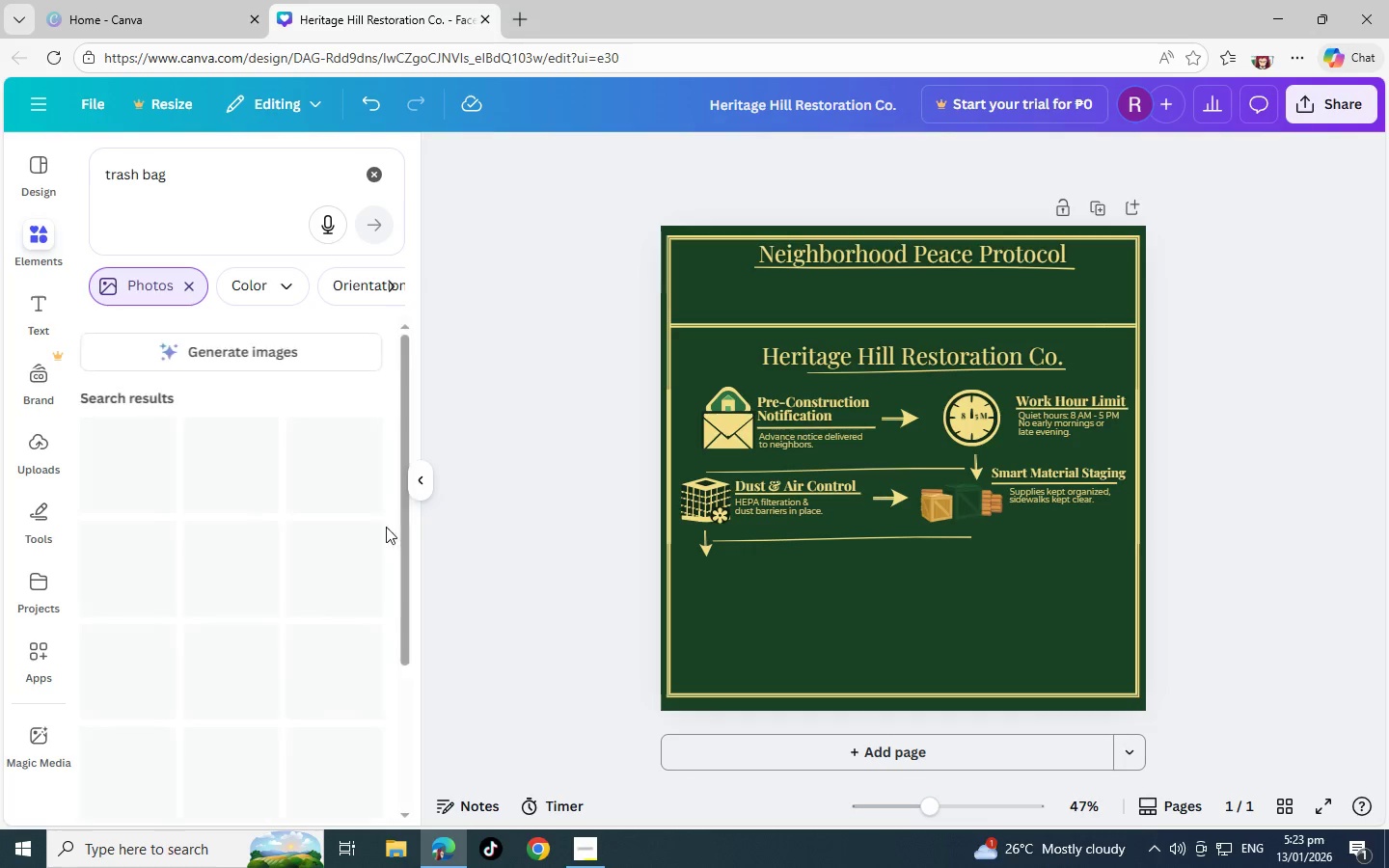 
mouse_move([351, 497])
 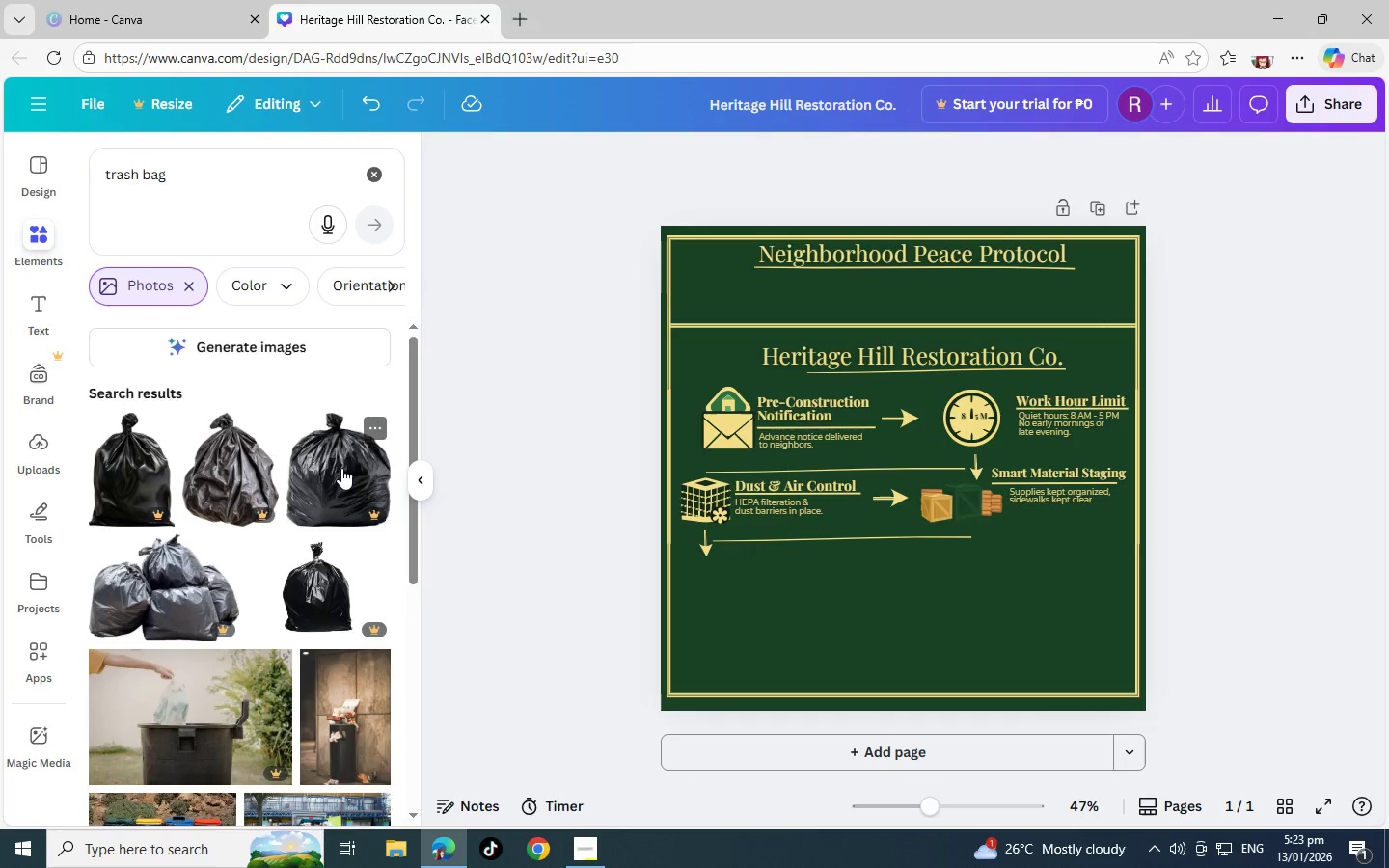 
scroll: coordinate [341, 468], scroll_direction: down, amount: 5.0
 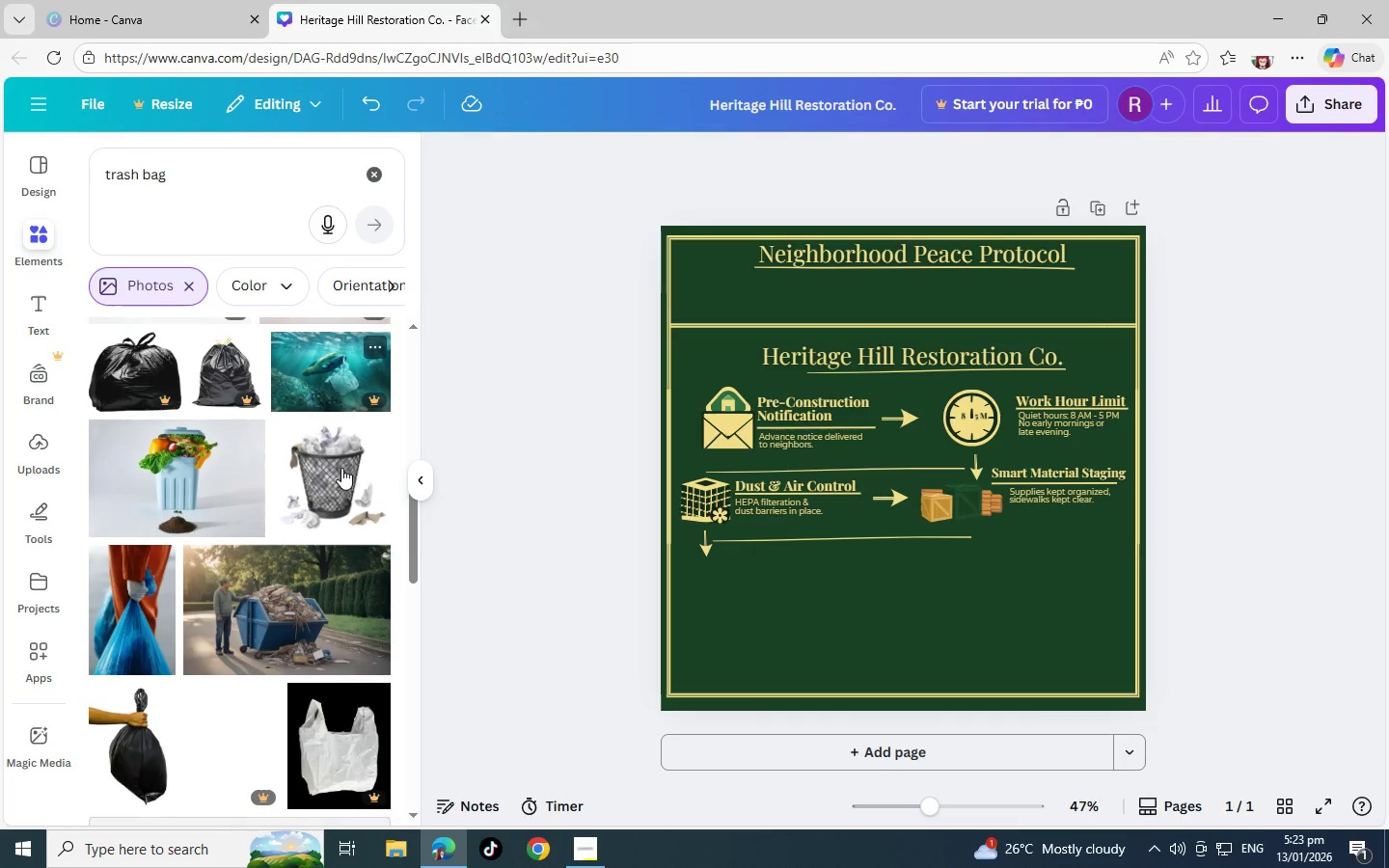 
scroll: coordinate [341, 468], scroll_direction: down, amount: 5.0
 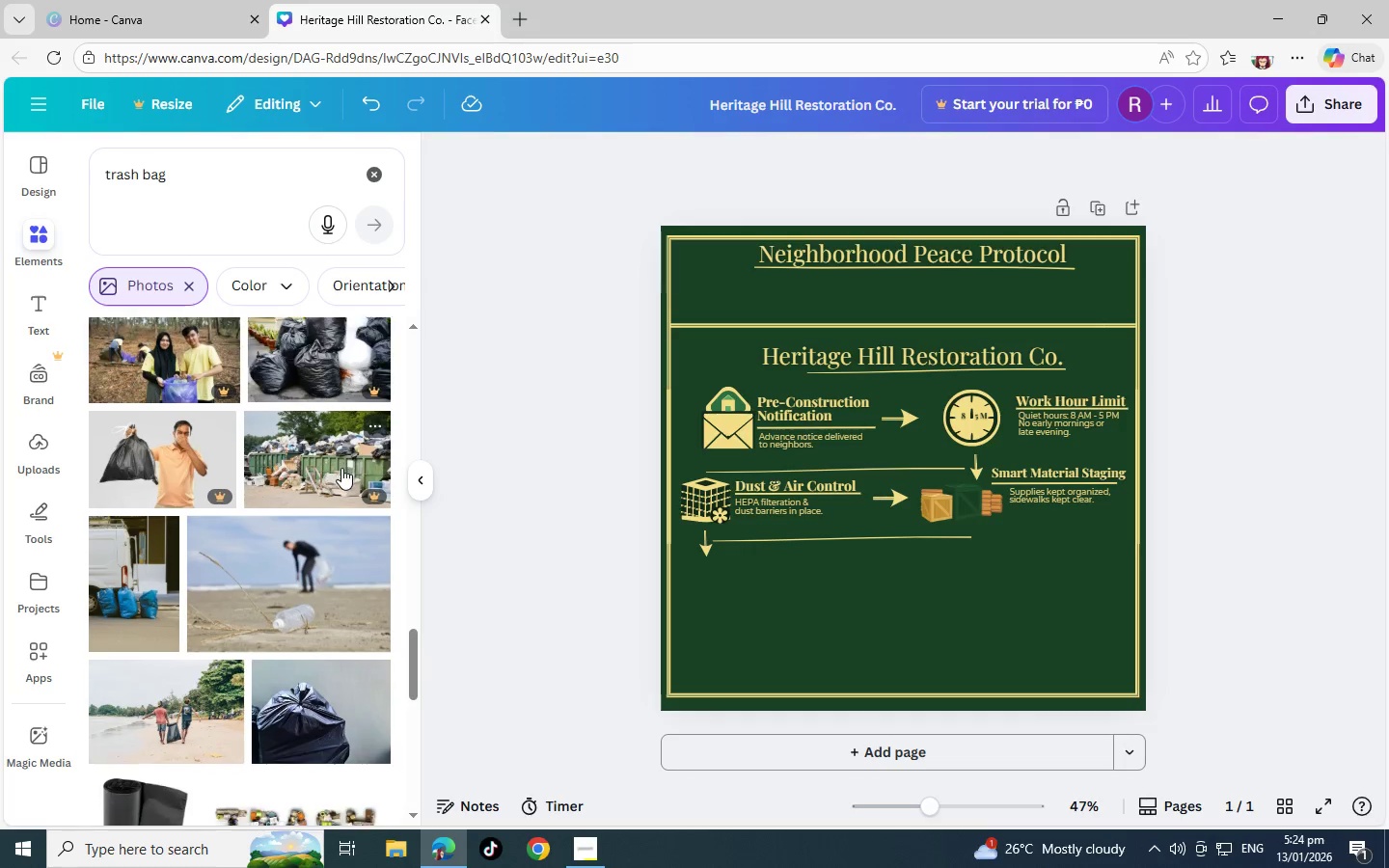 
scroll: coordinate [341, 468], scroll_direction: down, amount: 5.0
 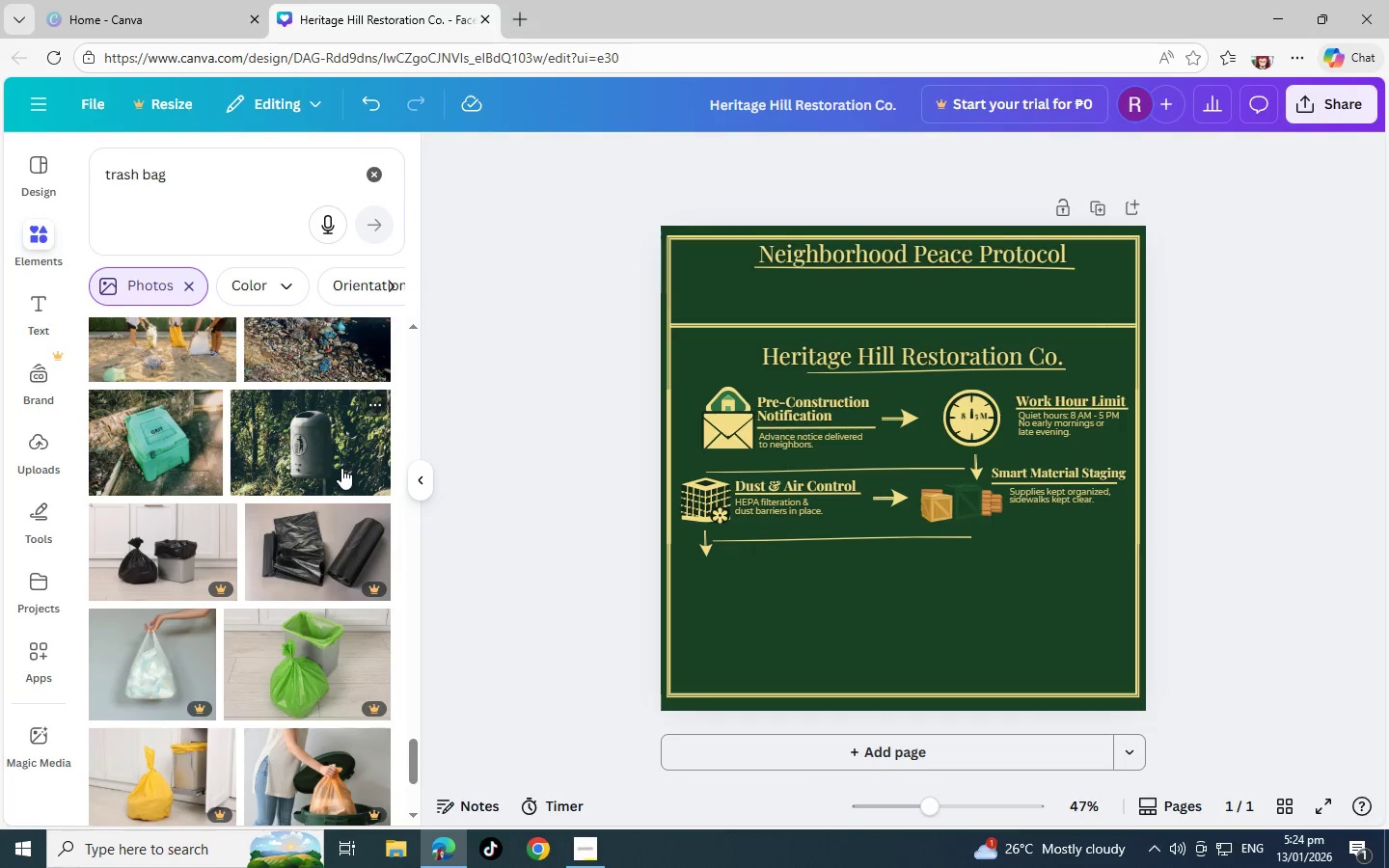 
scroll: coordinate [341, 468], scroll_direction: down, amount: 5.0
 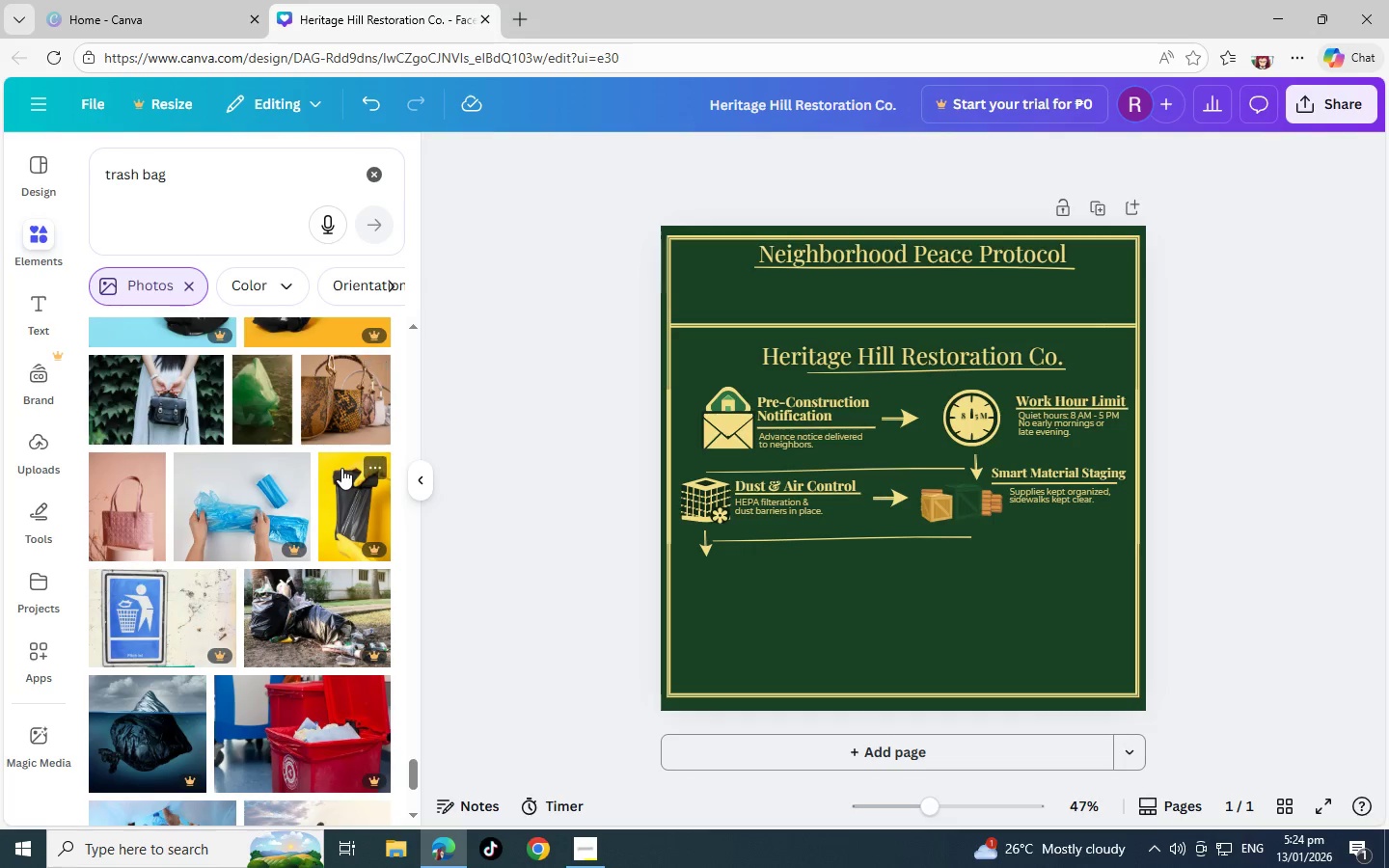 
scroll: coordinate [341, 468], scroll_direction: down, amount: 5.0
 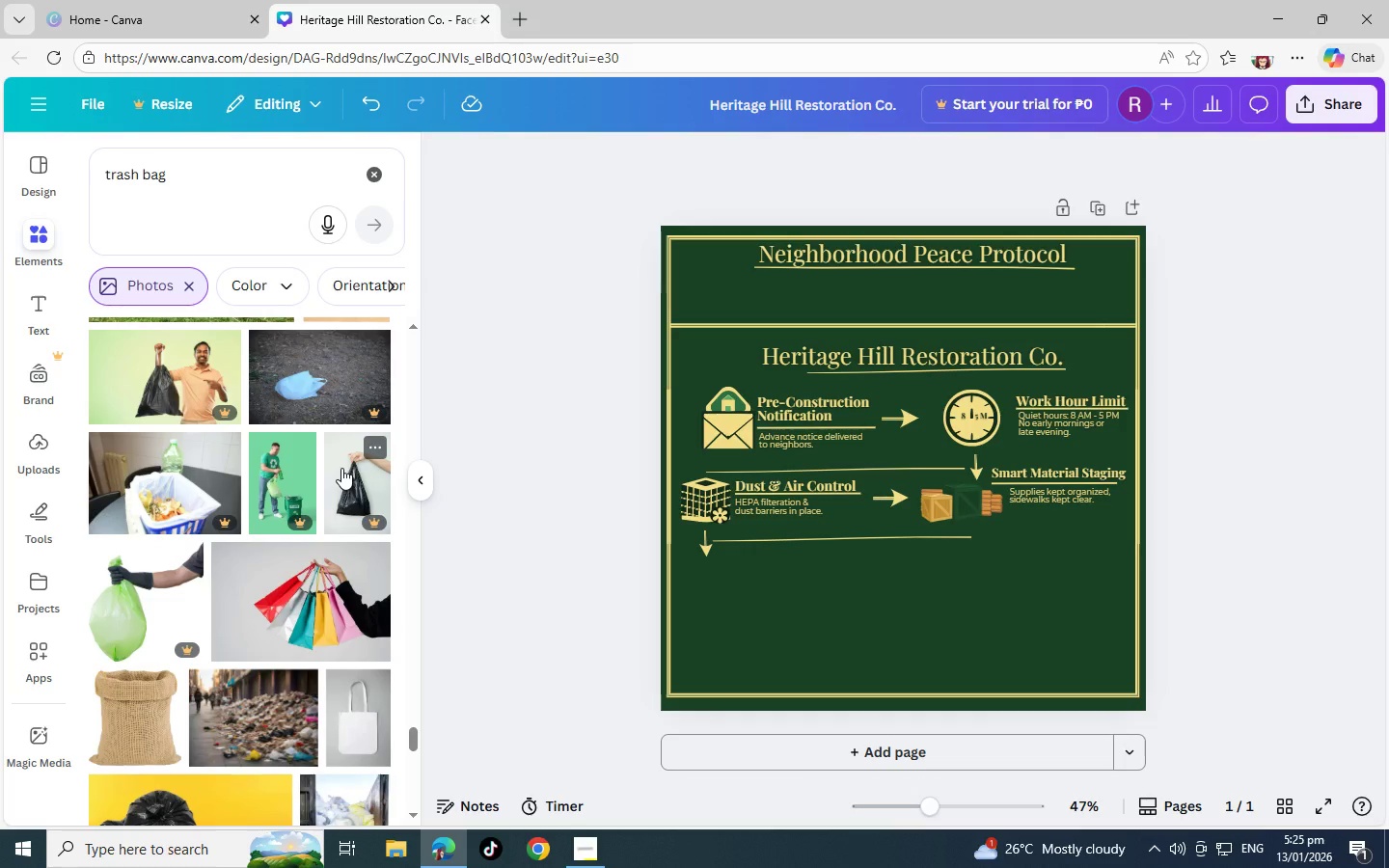 
scroll: coordinate [315, 467], scroll_direction: down, amount: 5.0
 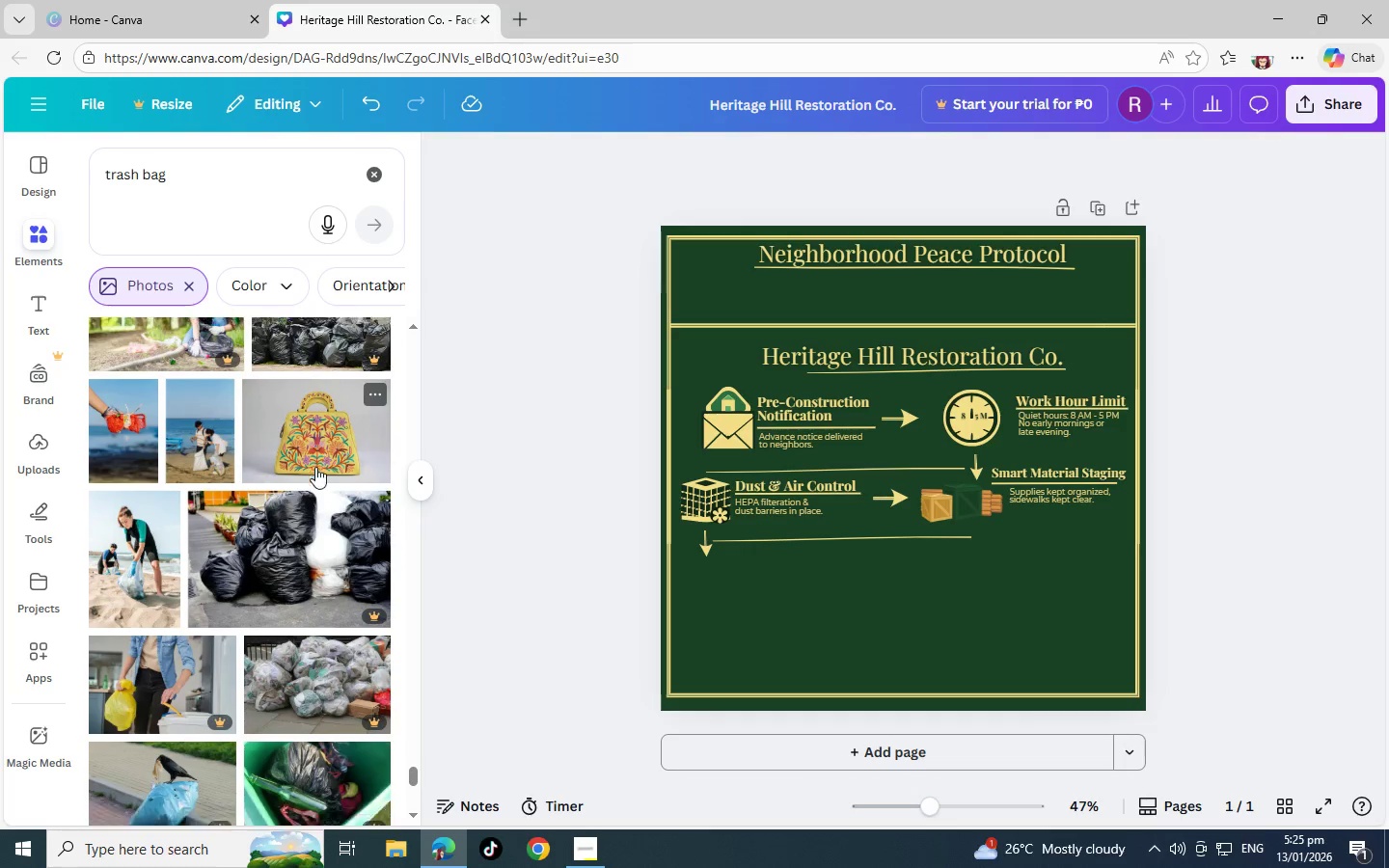 
scroll: coordinate [313, 480], scroll_direction: down, amount: 5.0
 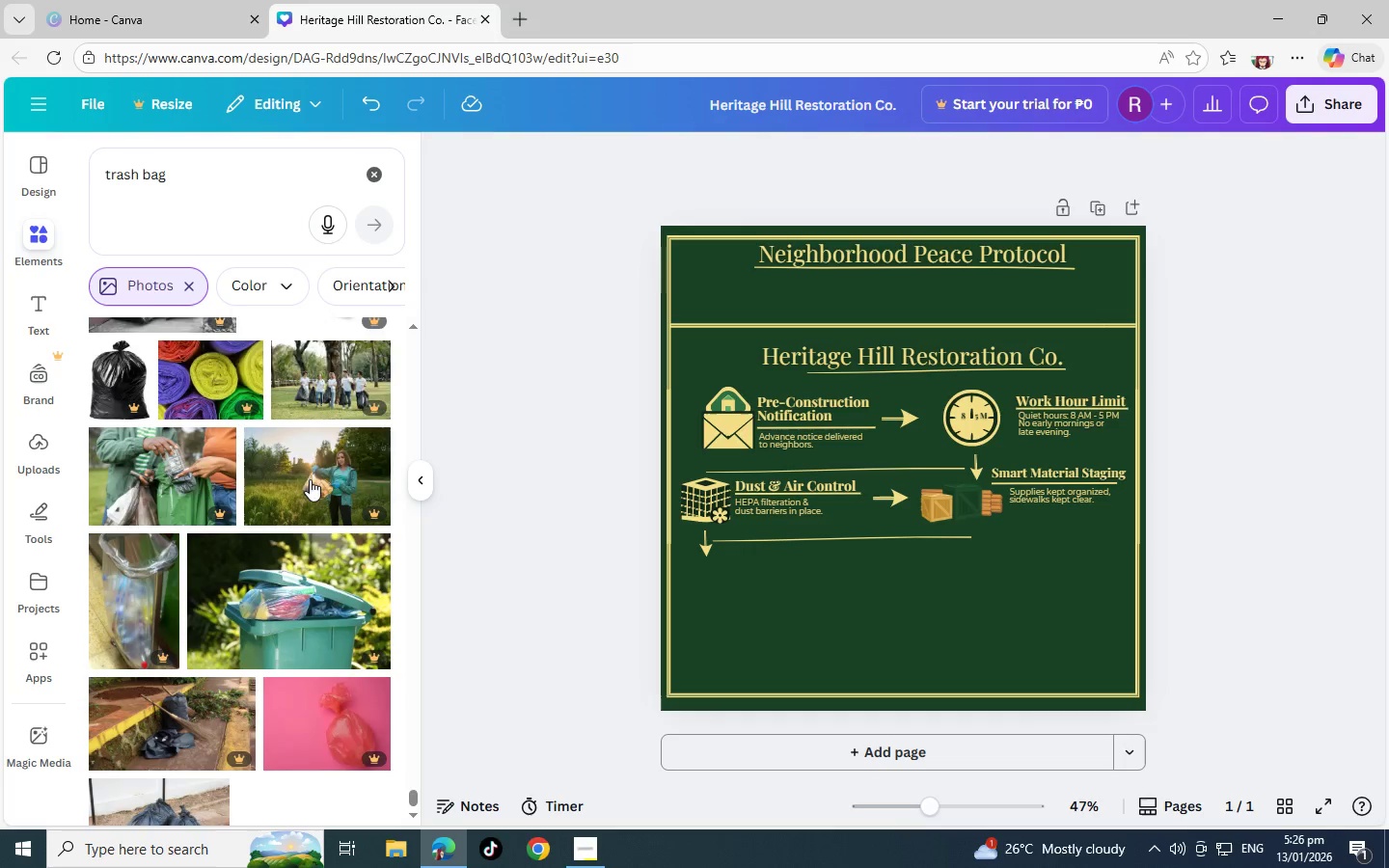 
scroll: coordinate [290, 456], scroll_direction: down, amount: 7.0
 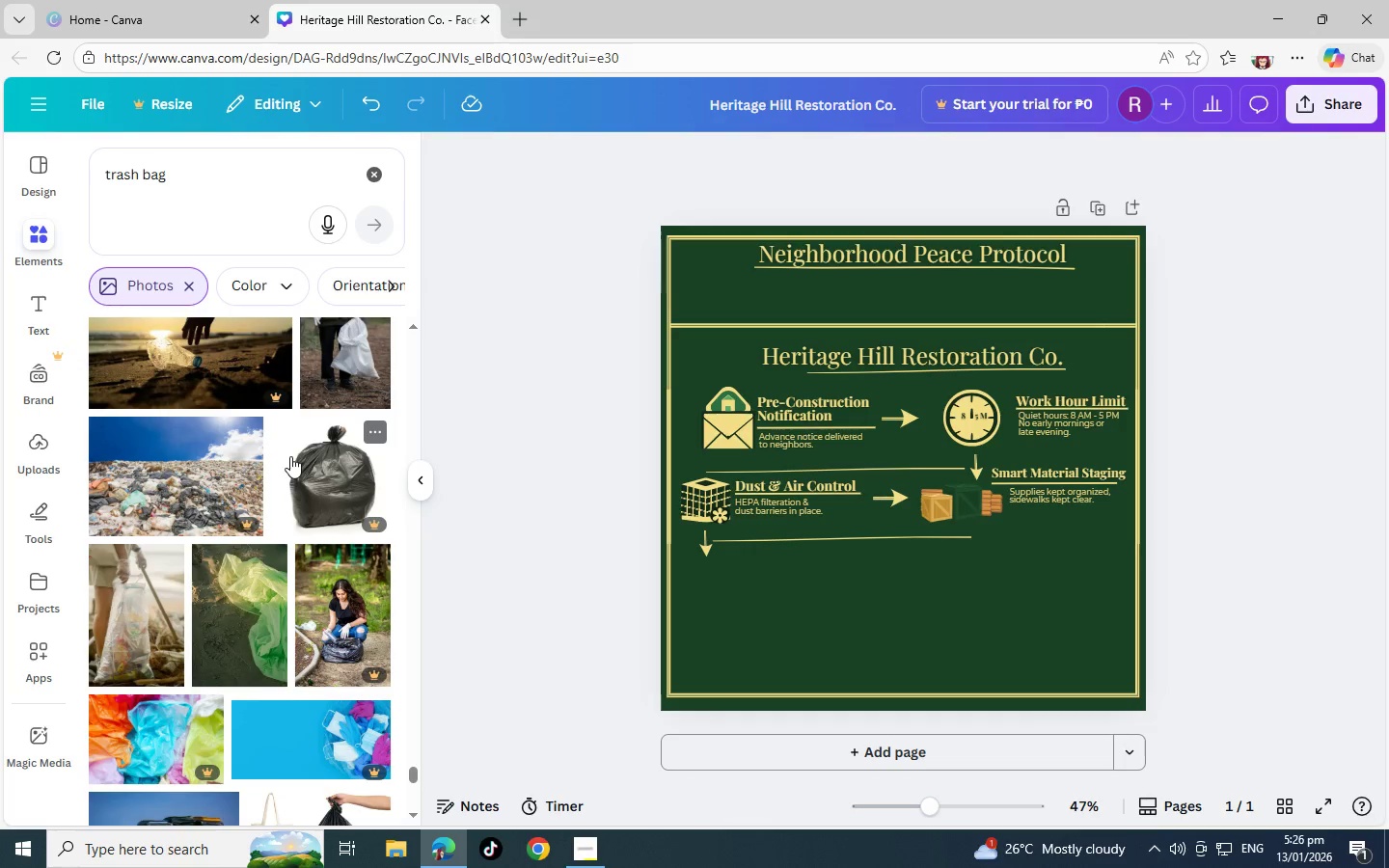 
scroll: coordinate [290, 456], scroll_direction: down, amount: 5.0
 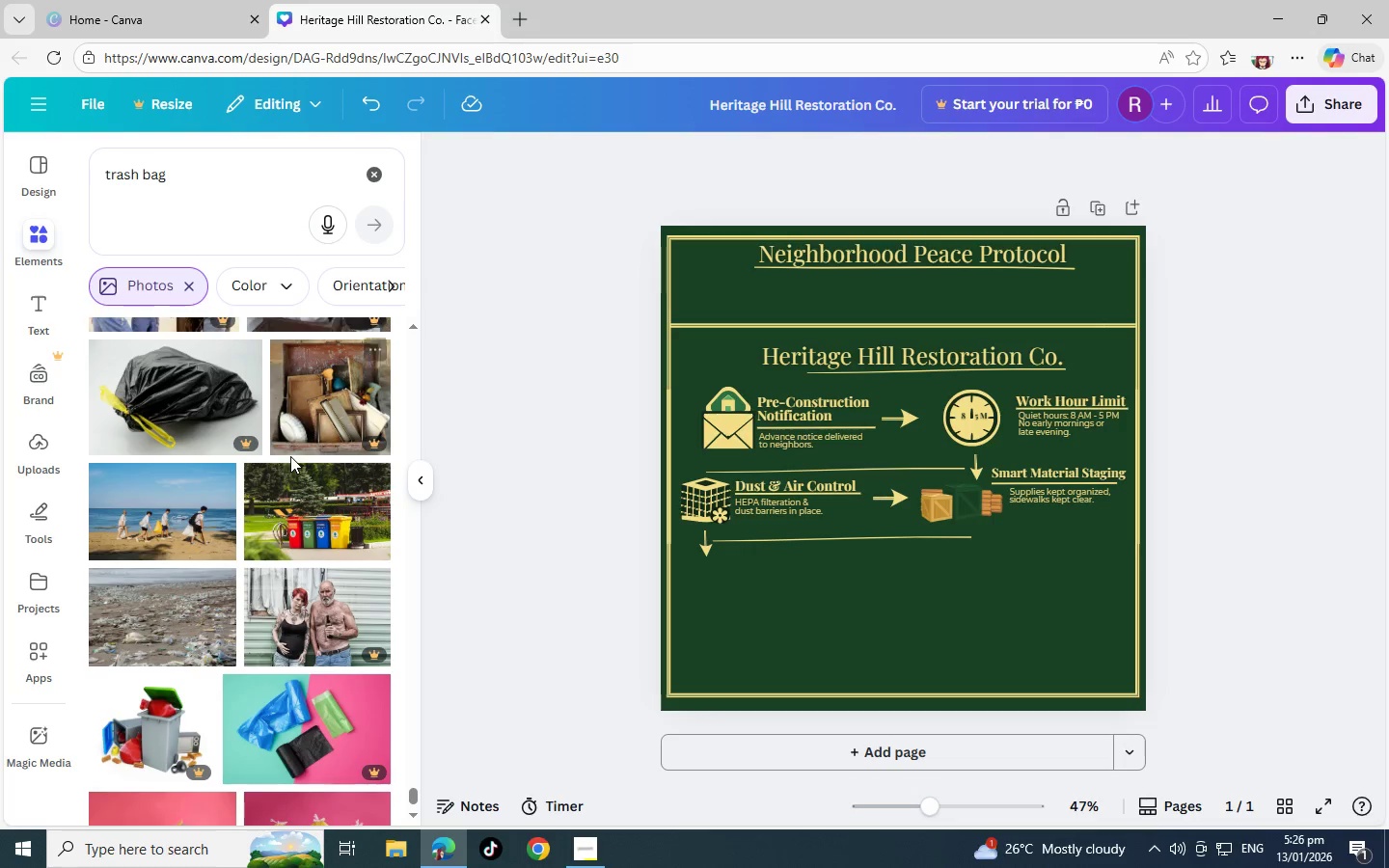 
scroll: coordinate [290, 456], scroll_direction: down, amount: 5.0
 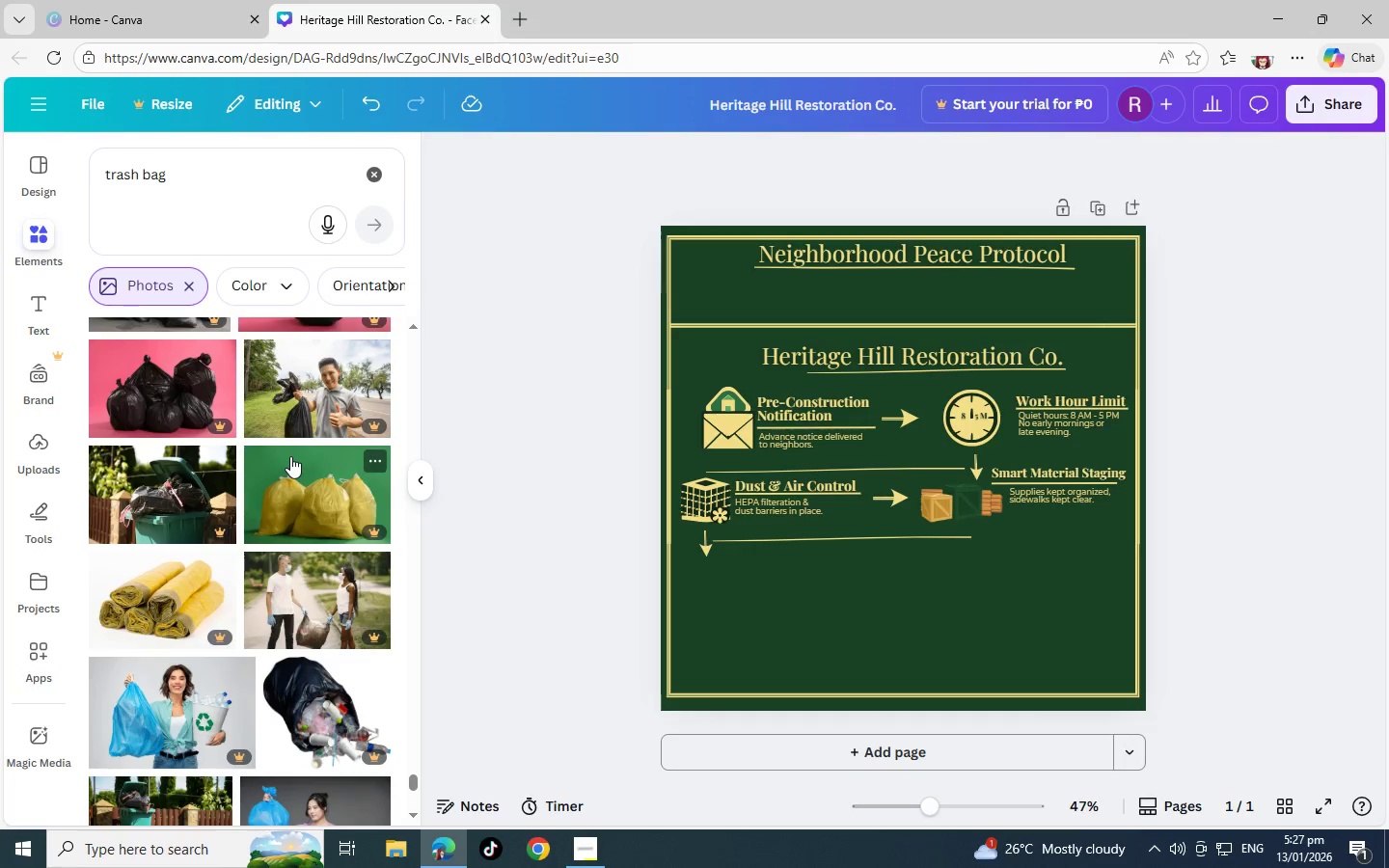 
scroll: coordinate [290, 456], scroll_direction: down, amount: 5.0
 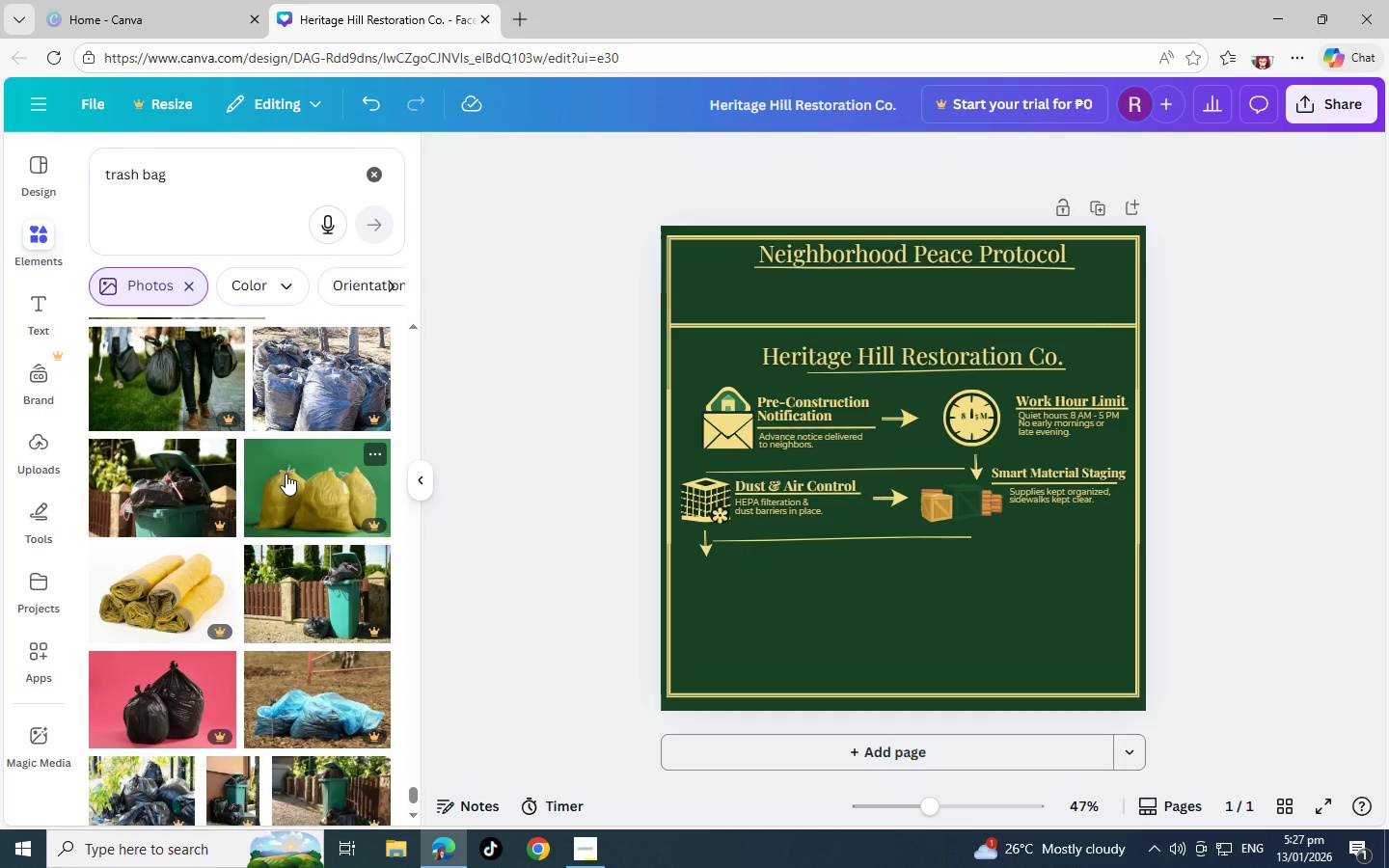 
scroll: coordinate [286, 459], scroll_direction: down, amount: 6.0
 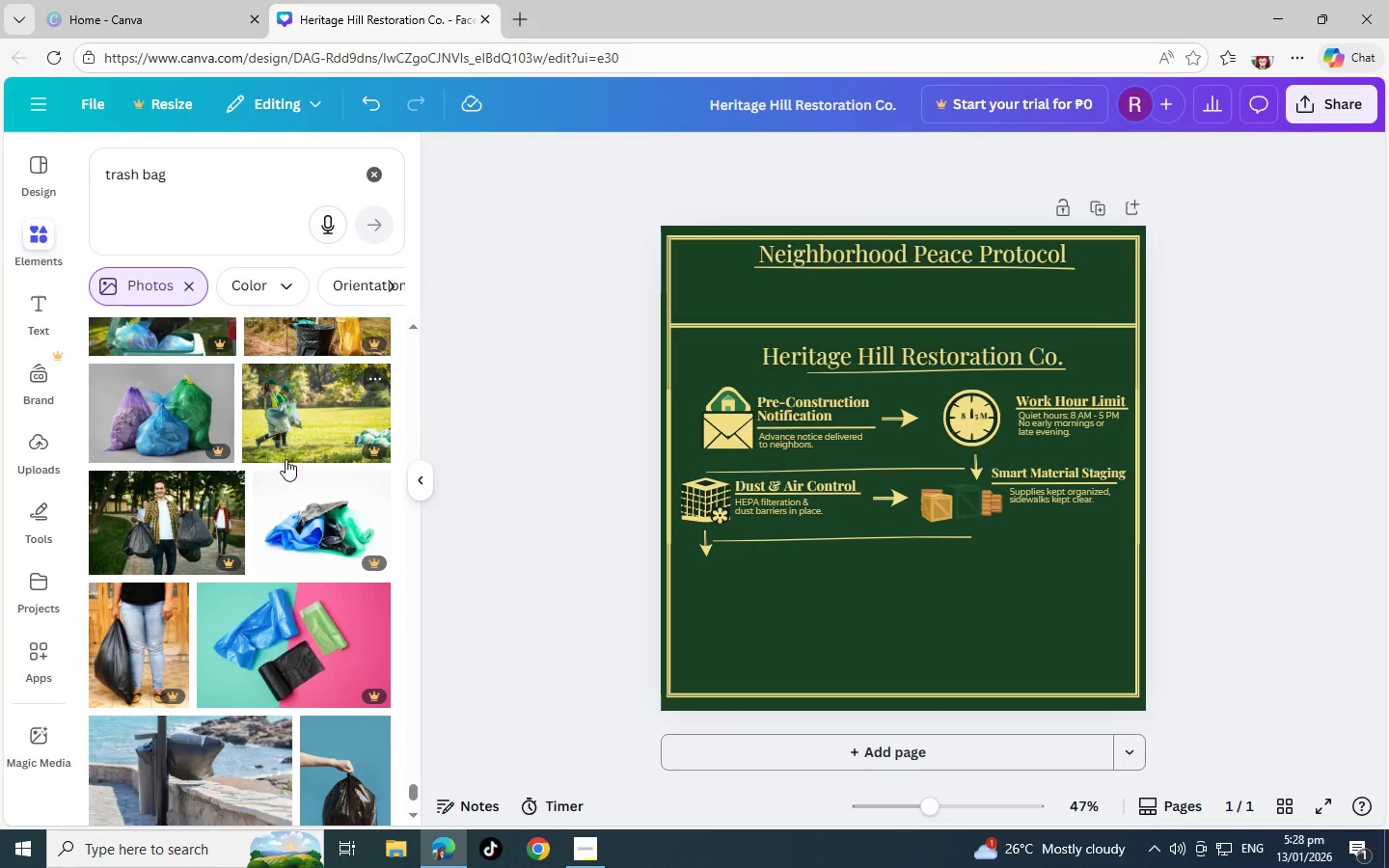 
scroll: coordinate [269, 460], scroll_direction: down, amount: 5.0
 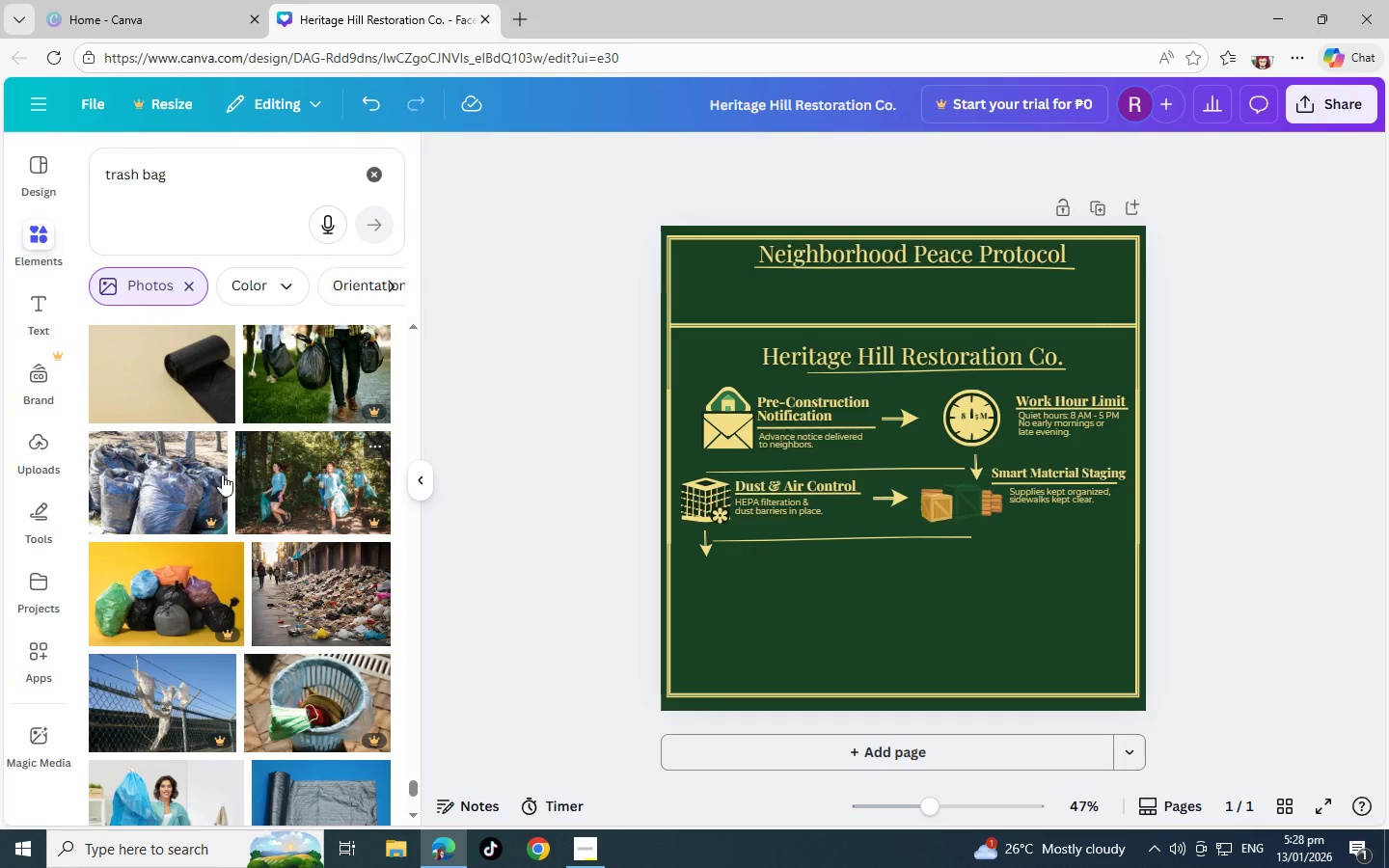 
scroll: coordinate [231, 487], scroll_direction: down, amount: 6.0
 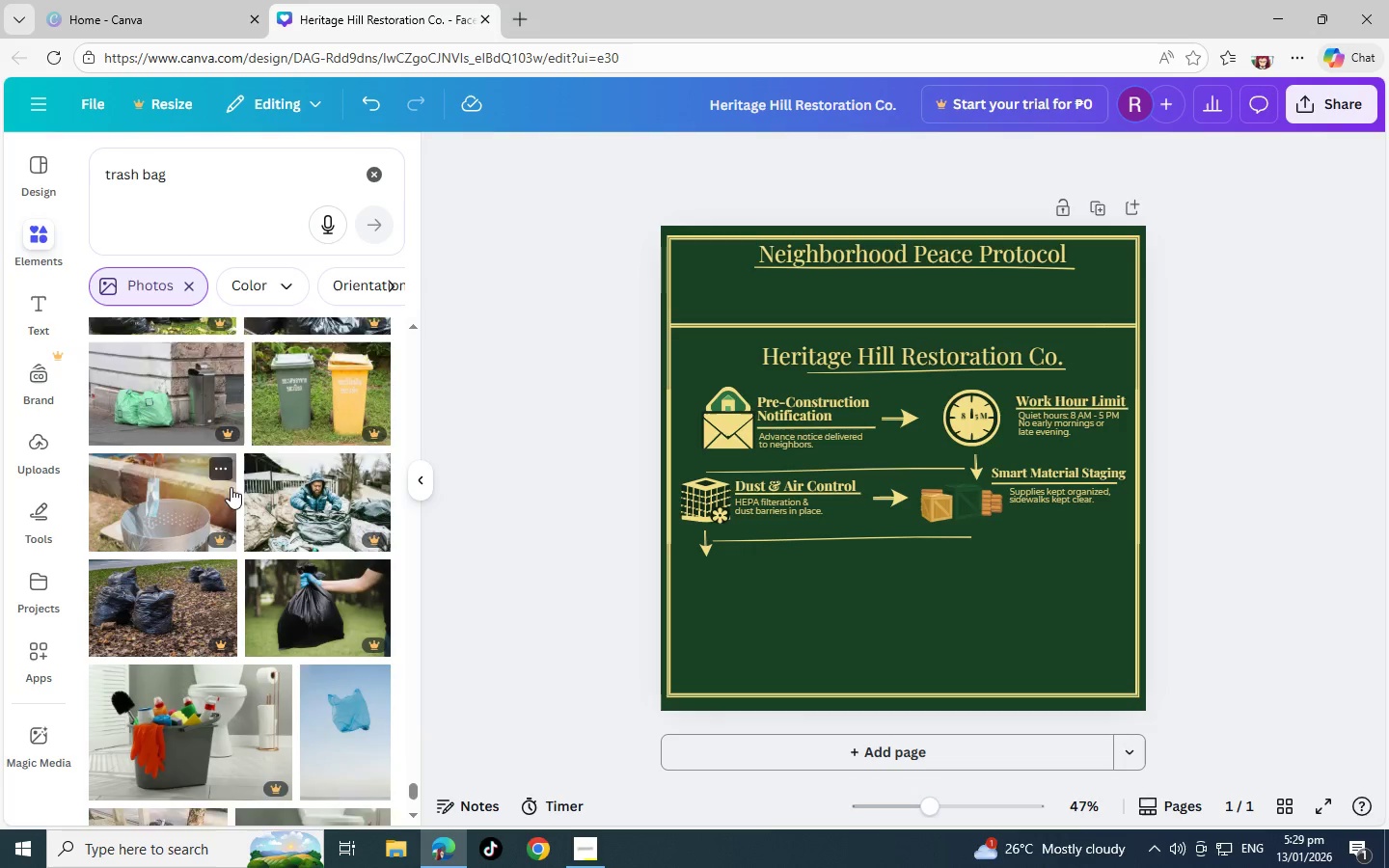 
scroll: coordinate [220, 489], scroll_direction: down, amount: 5.0
 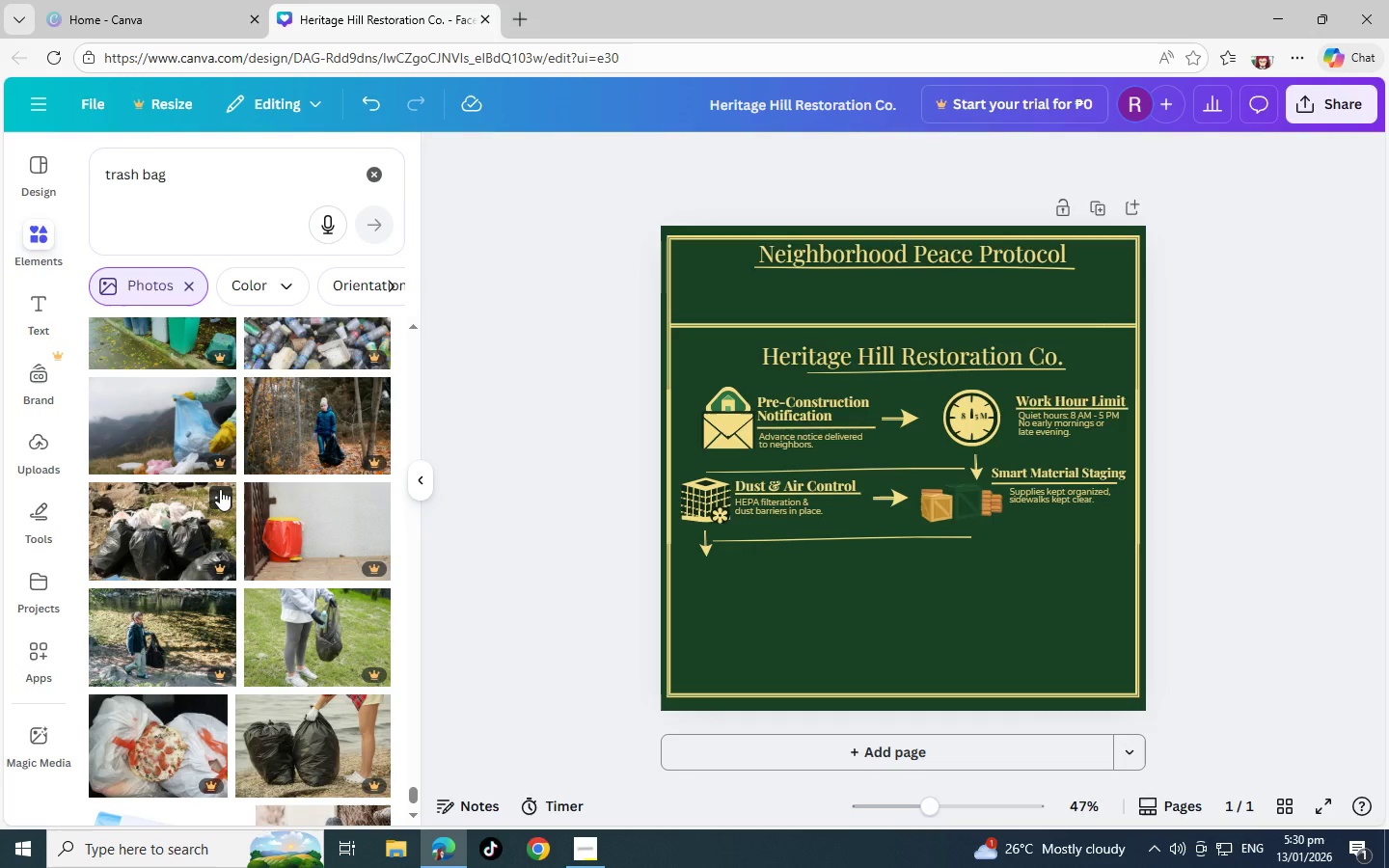 
scroll: coordinate [220, 489], scroll_direction: down, amount: 5.0
 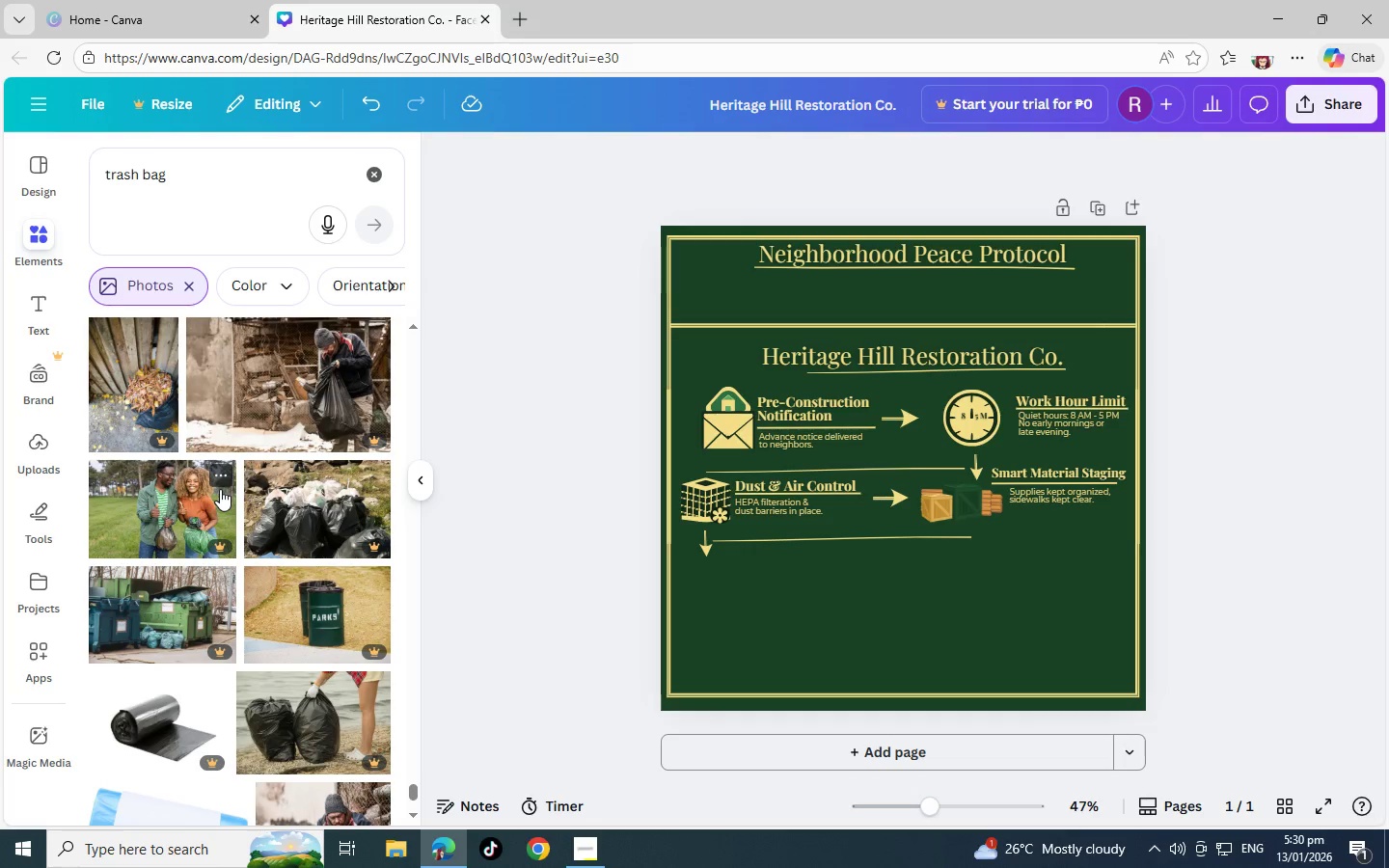 
scroll: coordinate [220, 489], scroll_direction: down, amount: 6.0
 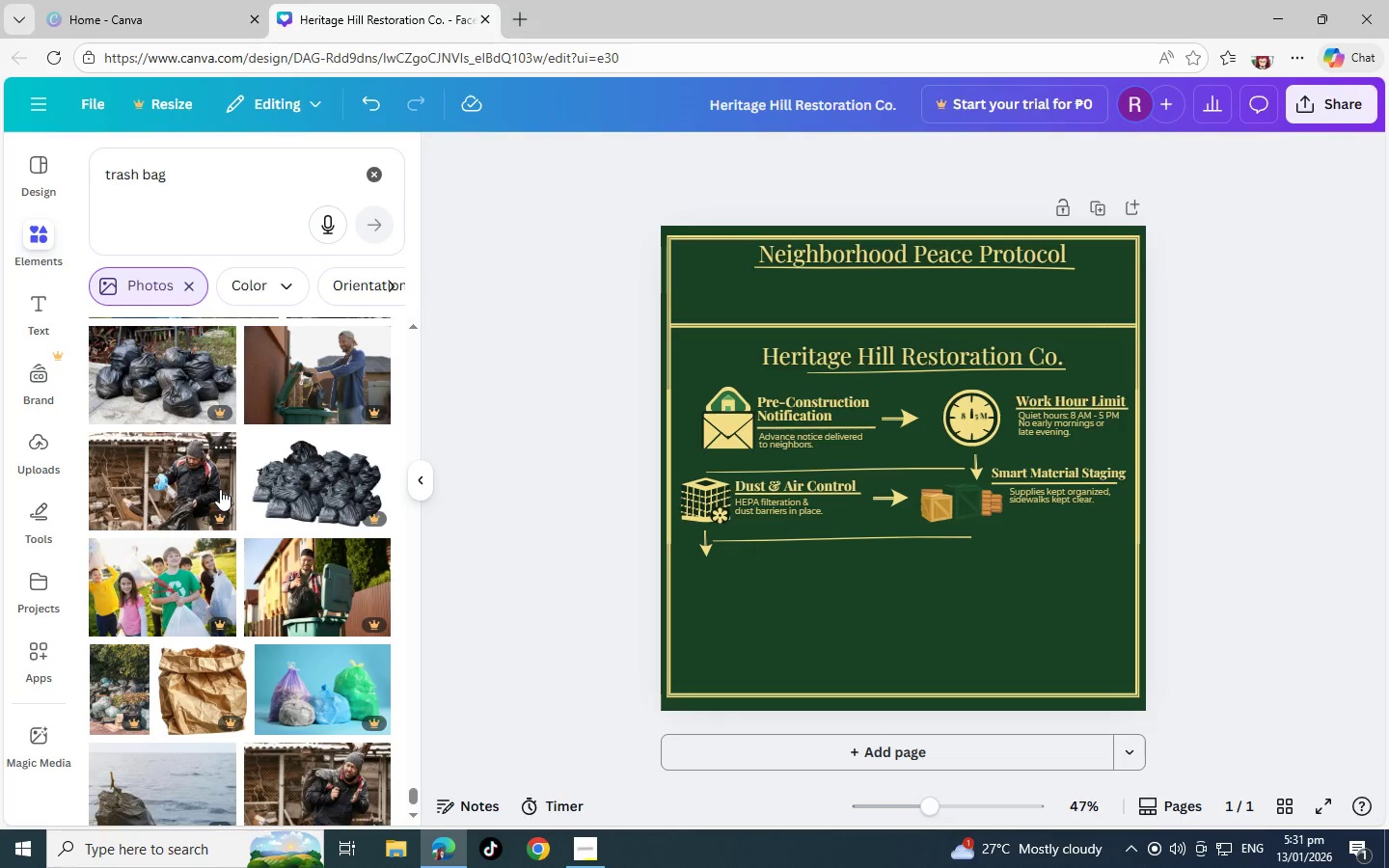 
scroll: coordinate [220, 489], scroll_direction: down, amount: 7.0
 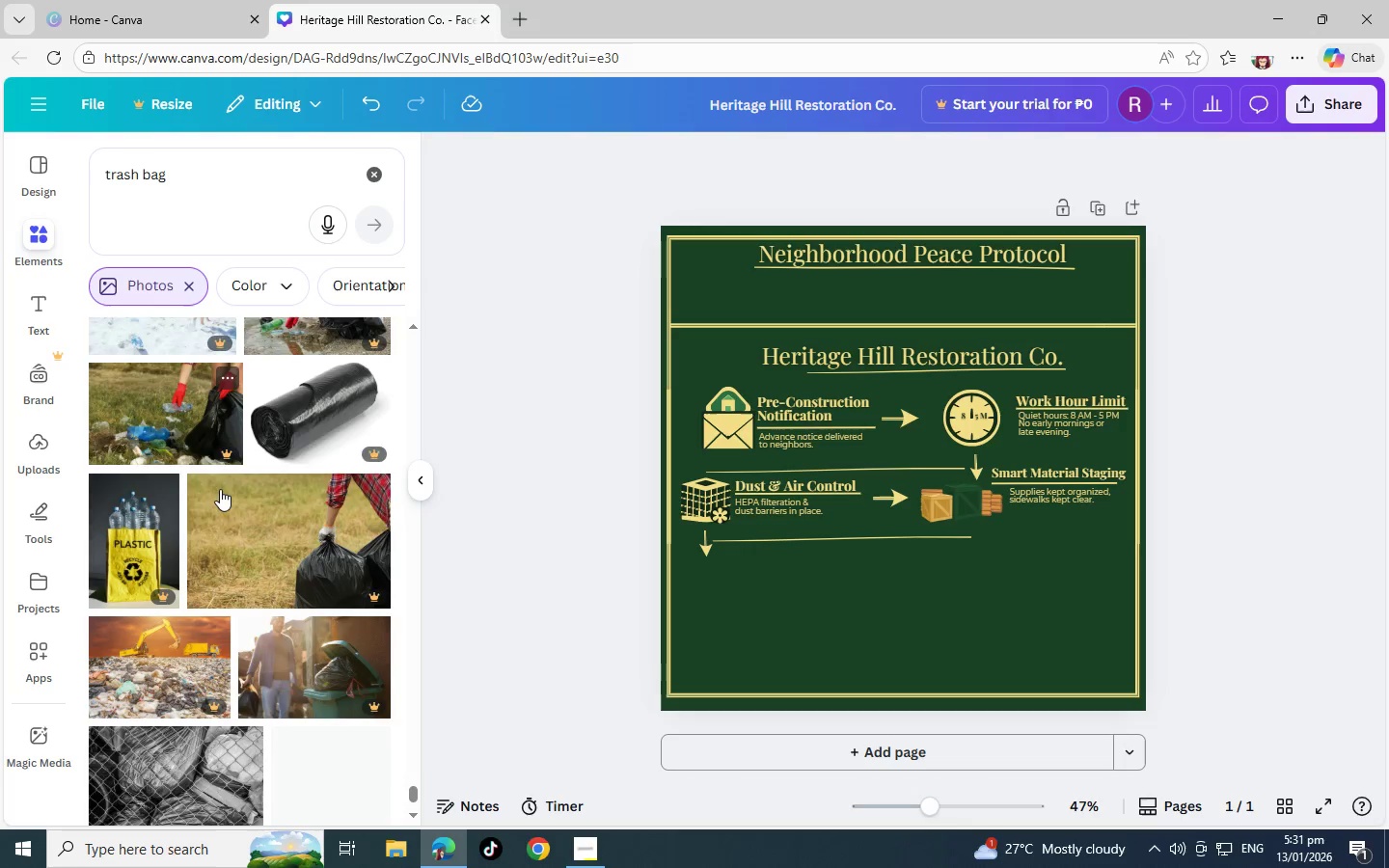 
scroll: coordinate [220, 489], scroll_direction: up, amount: 2.0
 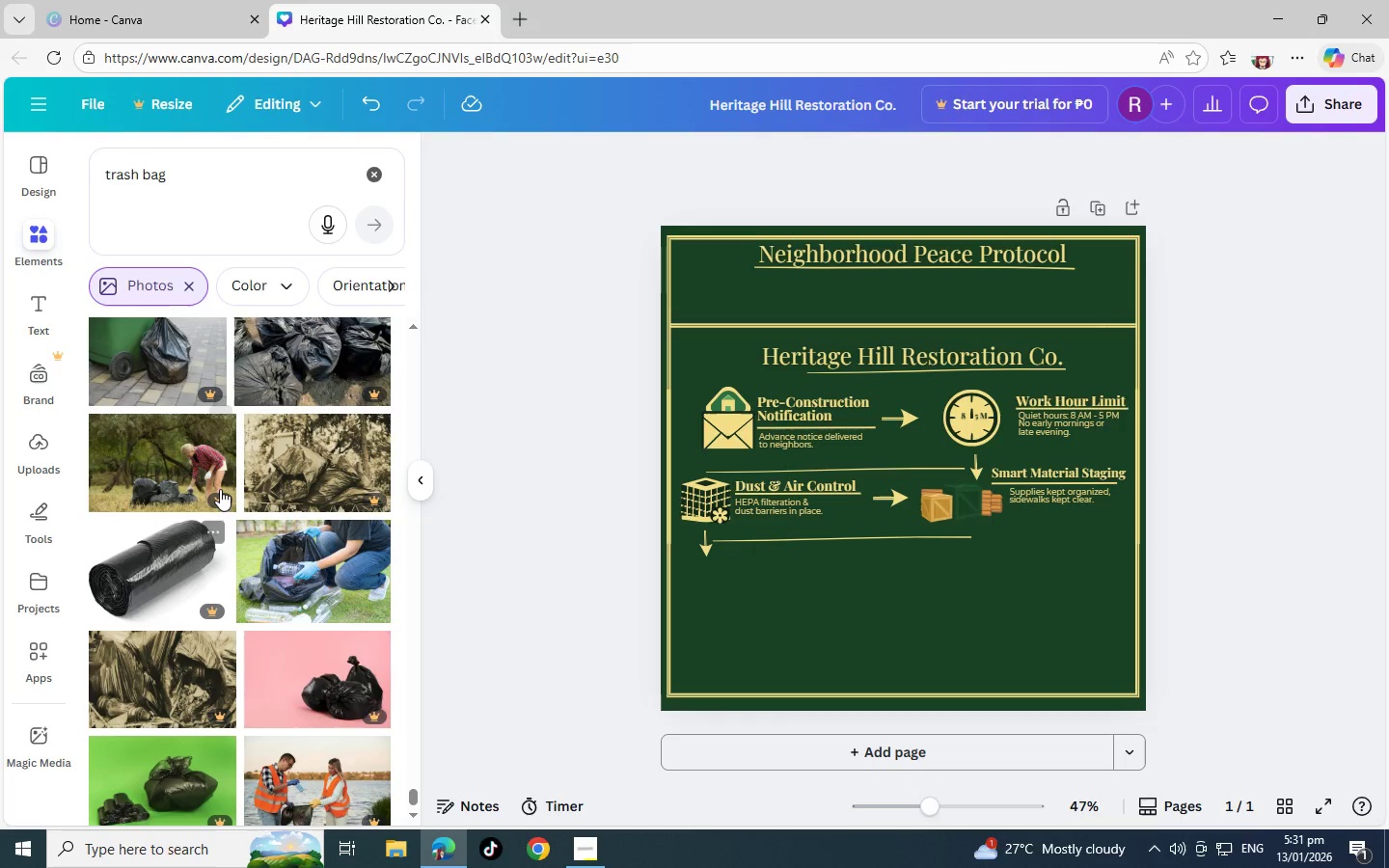 
scroll: coordinate [207, 480], scroll_direction: down, amount: 5.0
 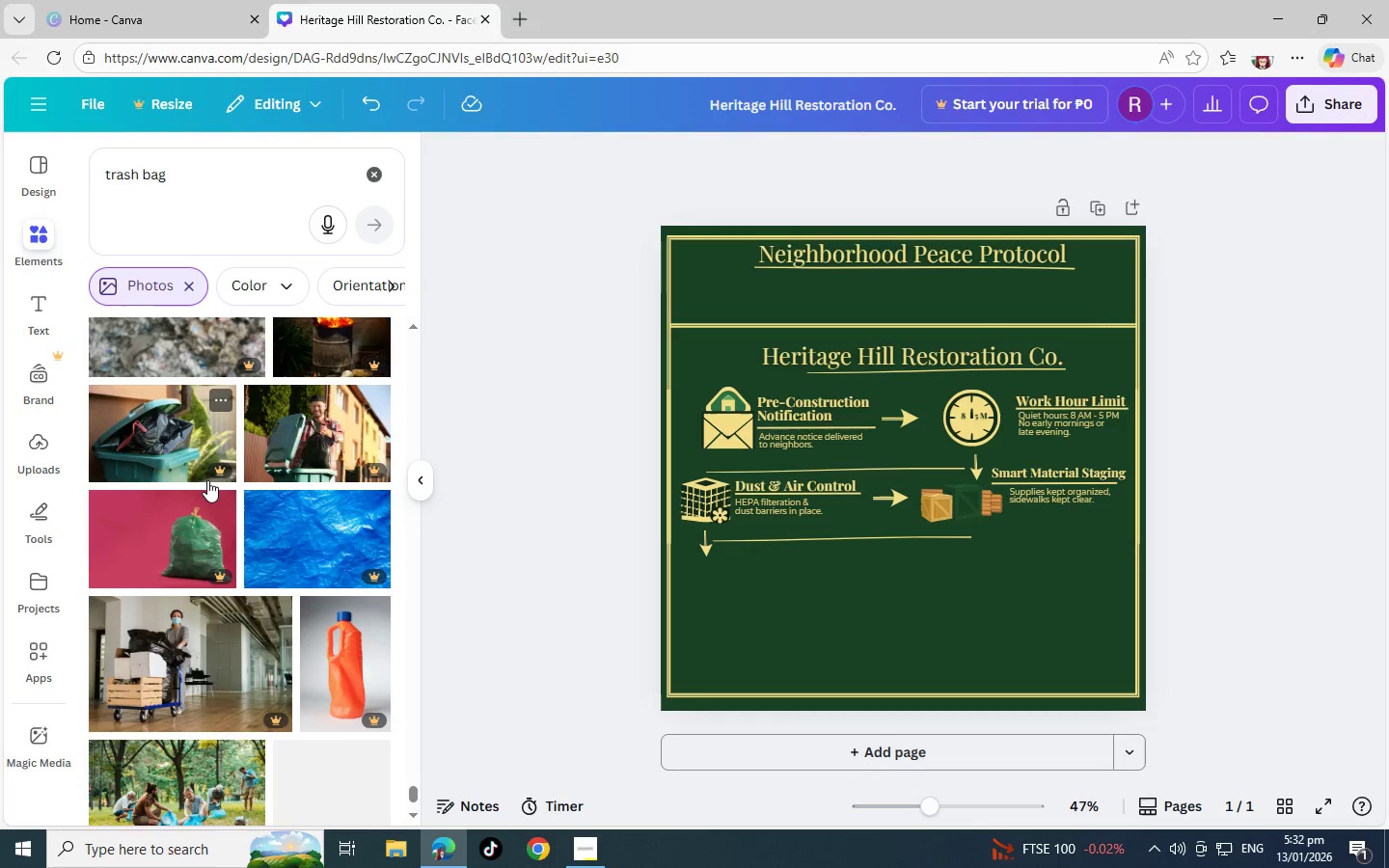 
scroll: coordinate [207, 480], scroll_direction: down, amount: 5.0
 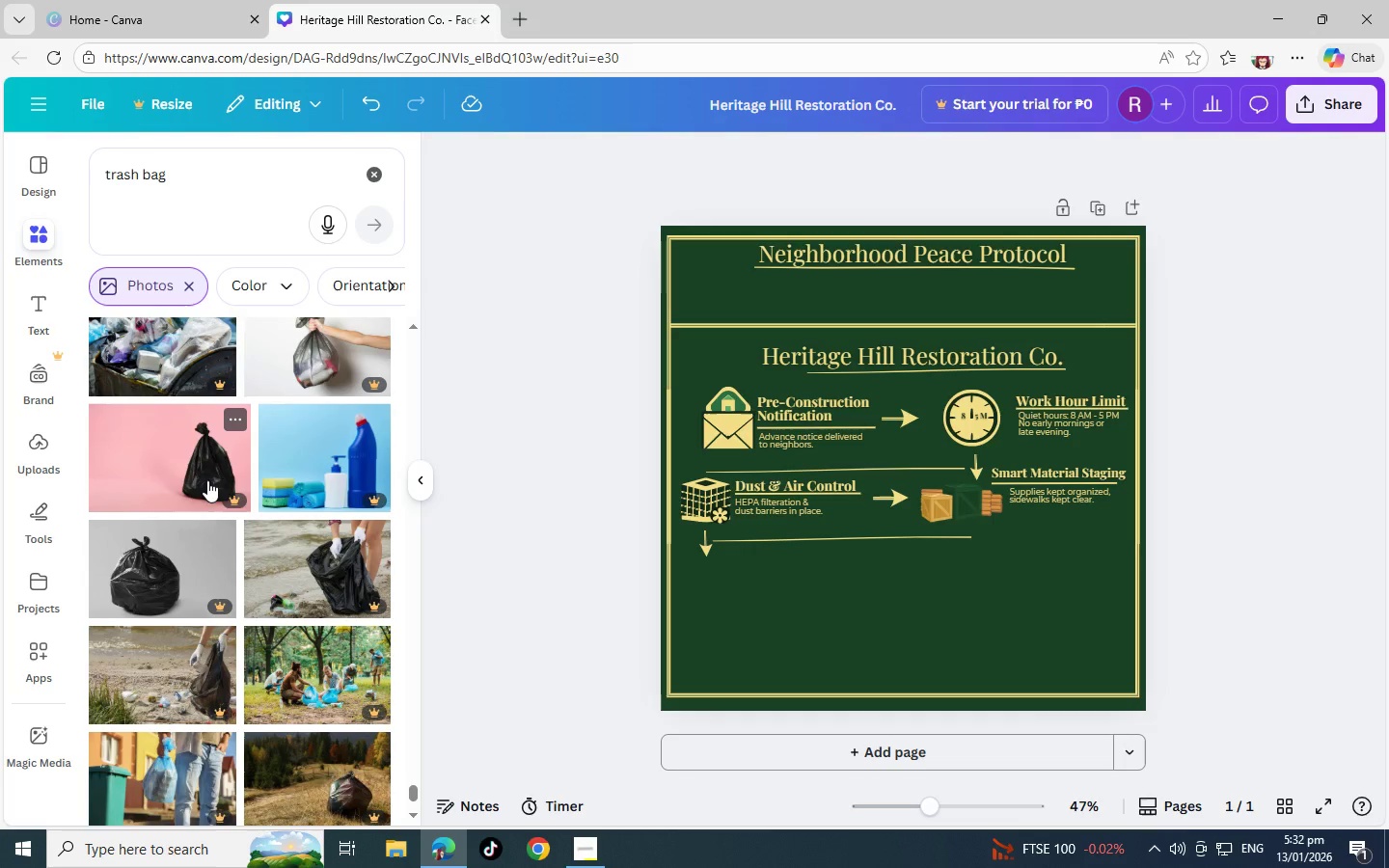 
scroll: coordinate [207, 480], scroll_direction: down, amount: 5.0
 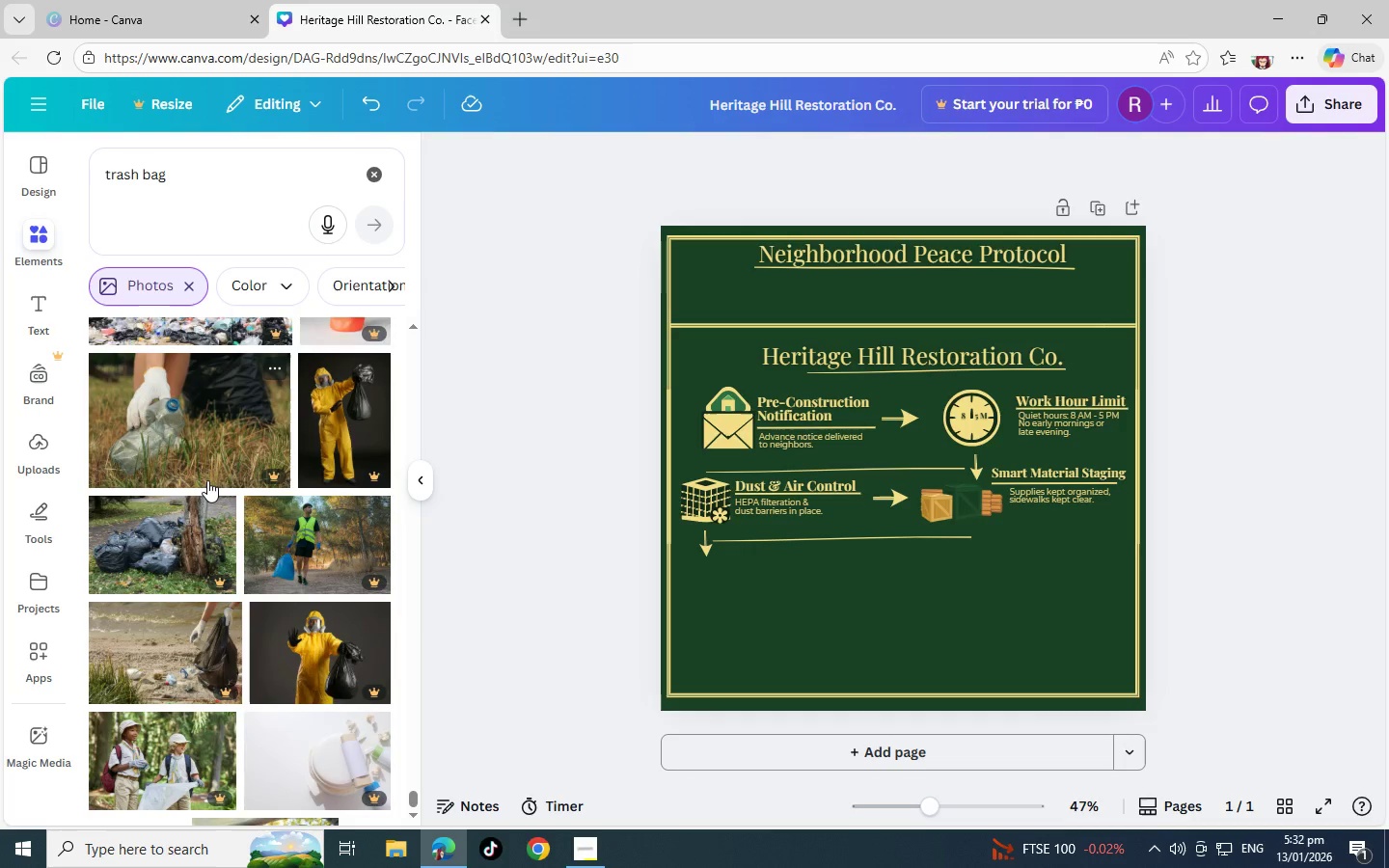 
scroll: coordinate [207, 480], scroll_direction: down, amount: 5.0
 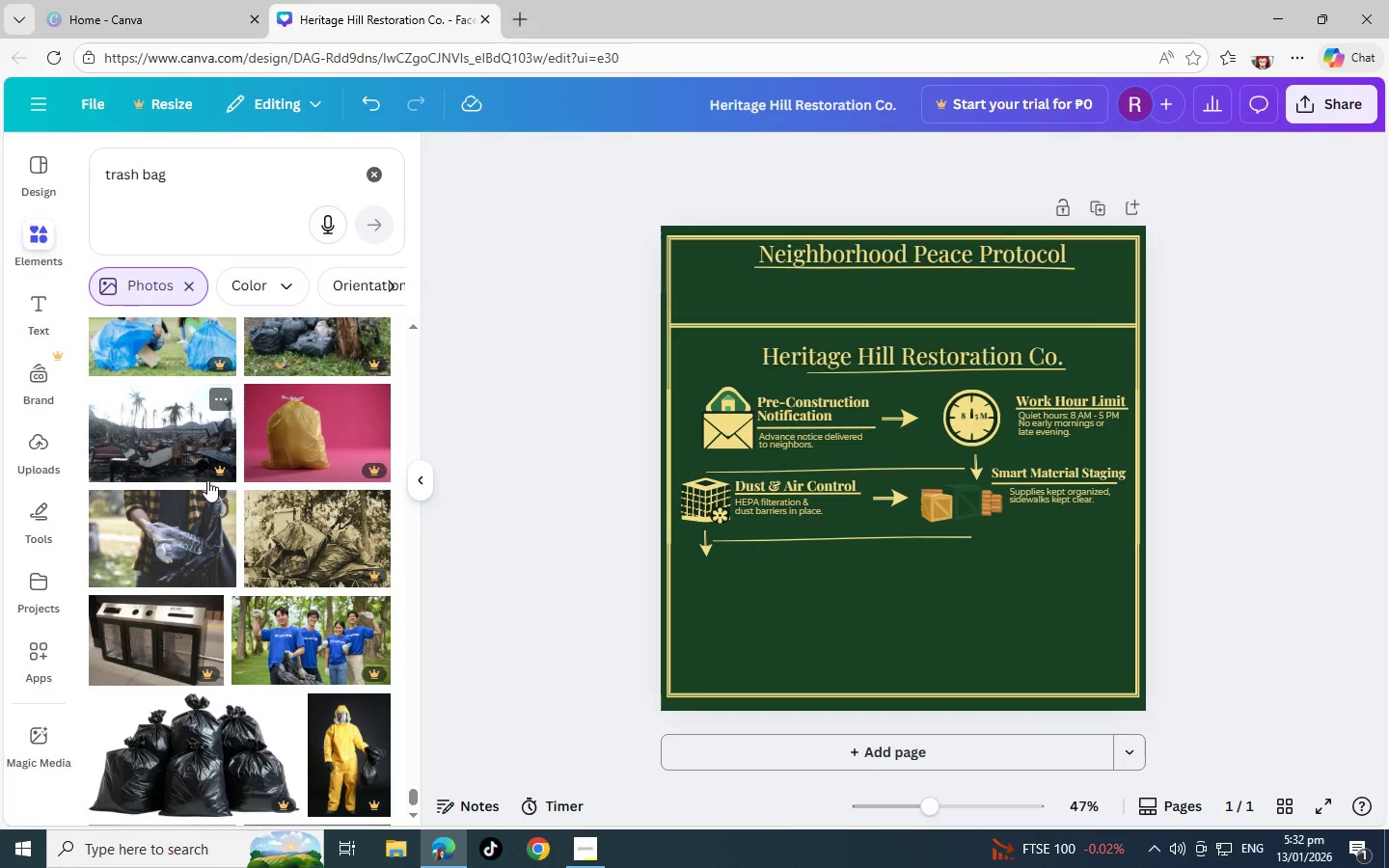 
scroll: coordinate [222, 239], scroll_direction: down, amount: 3.0
 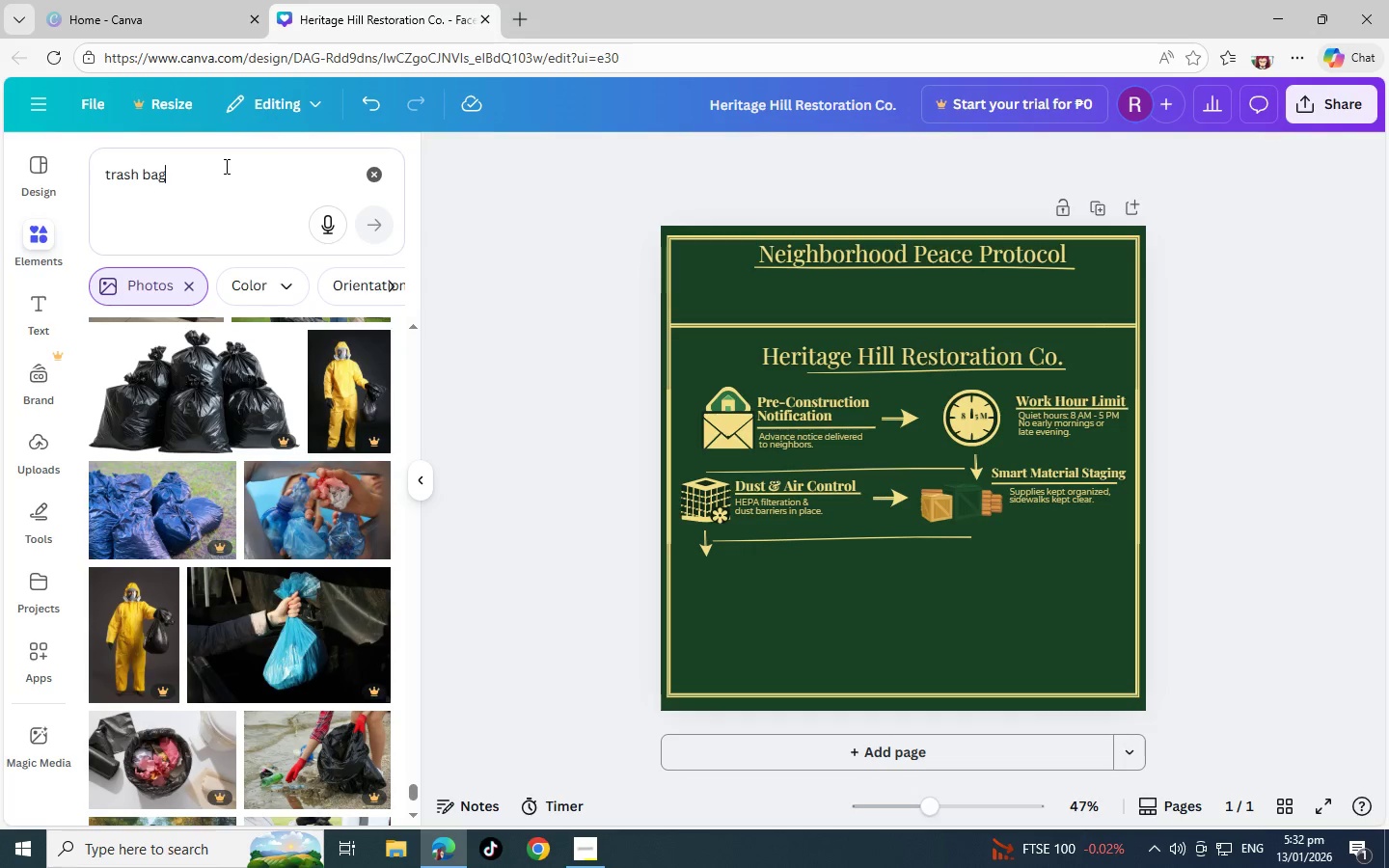 
left_click_drag(start_coordinate=[225, 166], to_coordinate=[0, 162])
 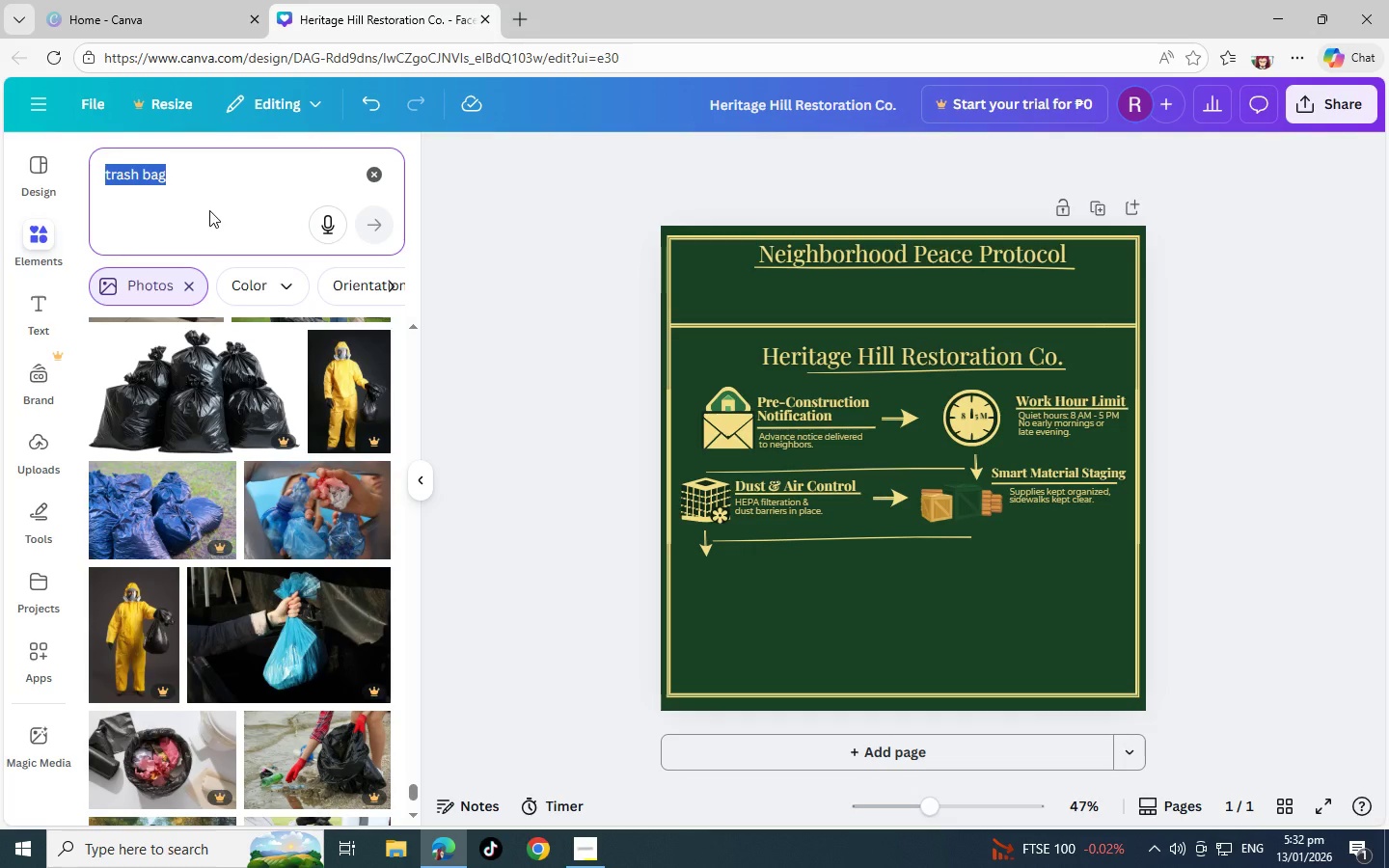 
key(F11)
 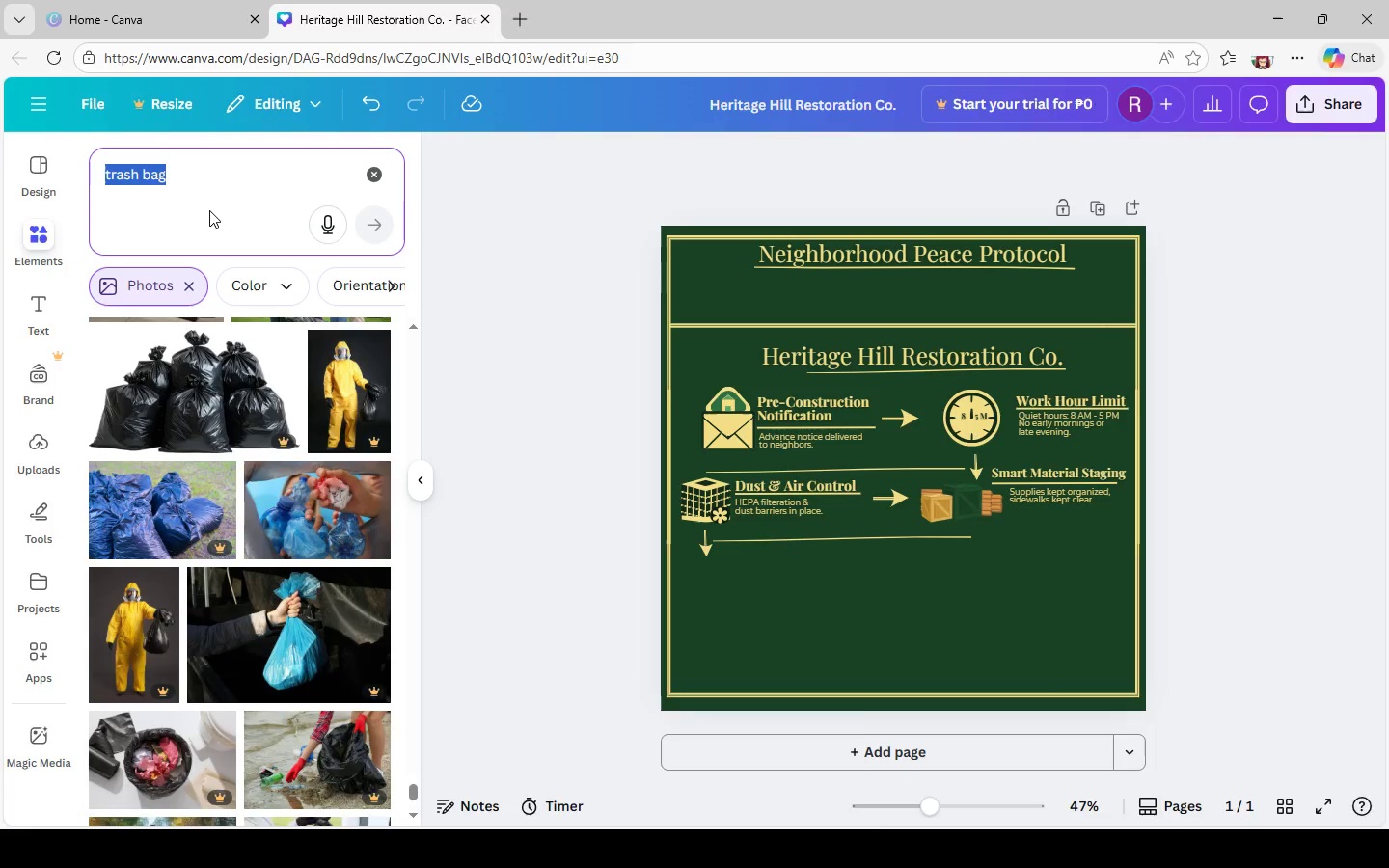 
key(Backspace)
 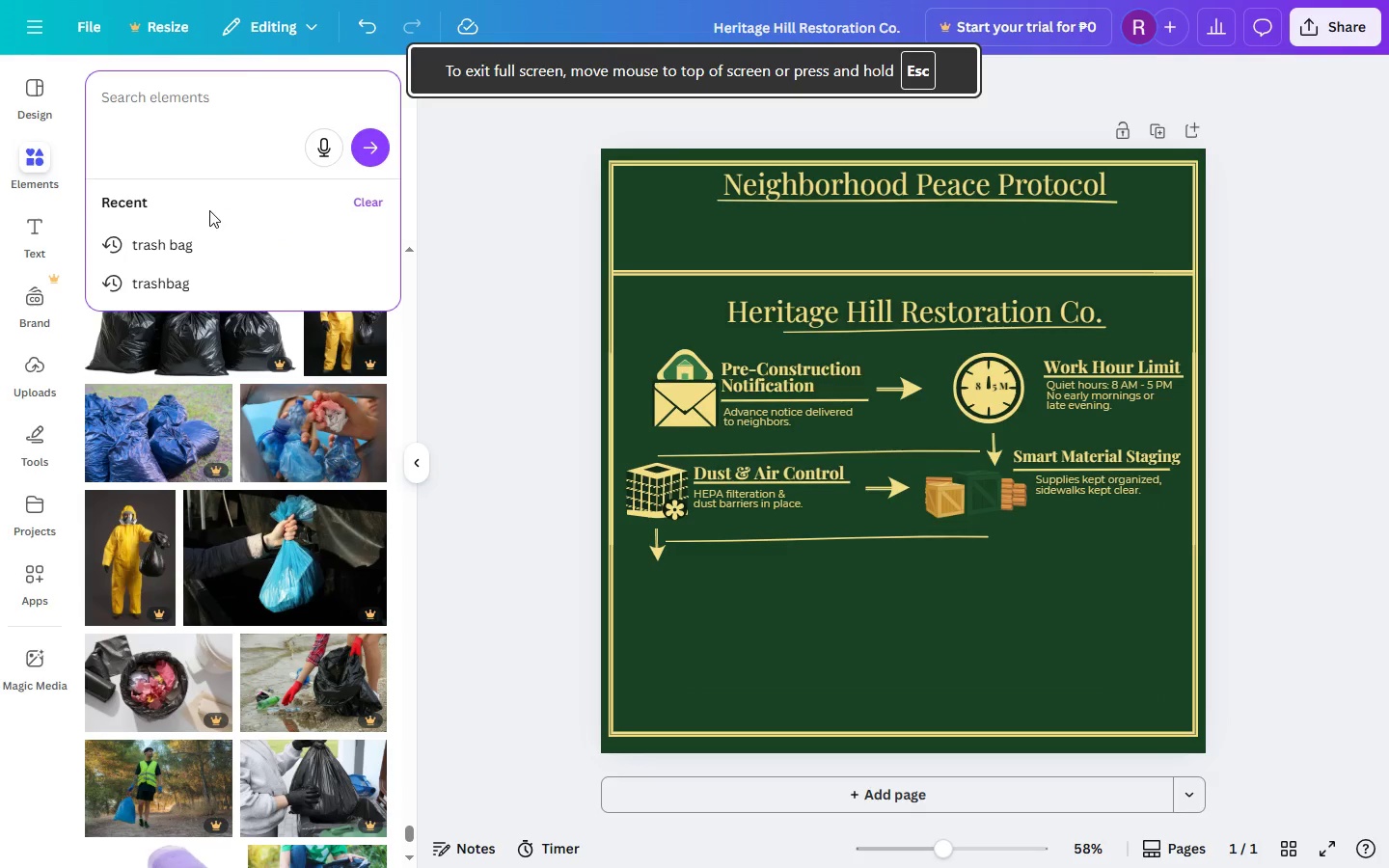 
key(Escape)
 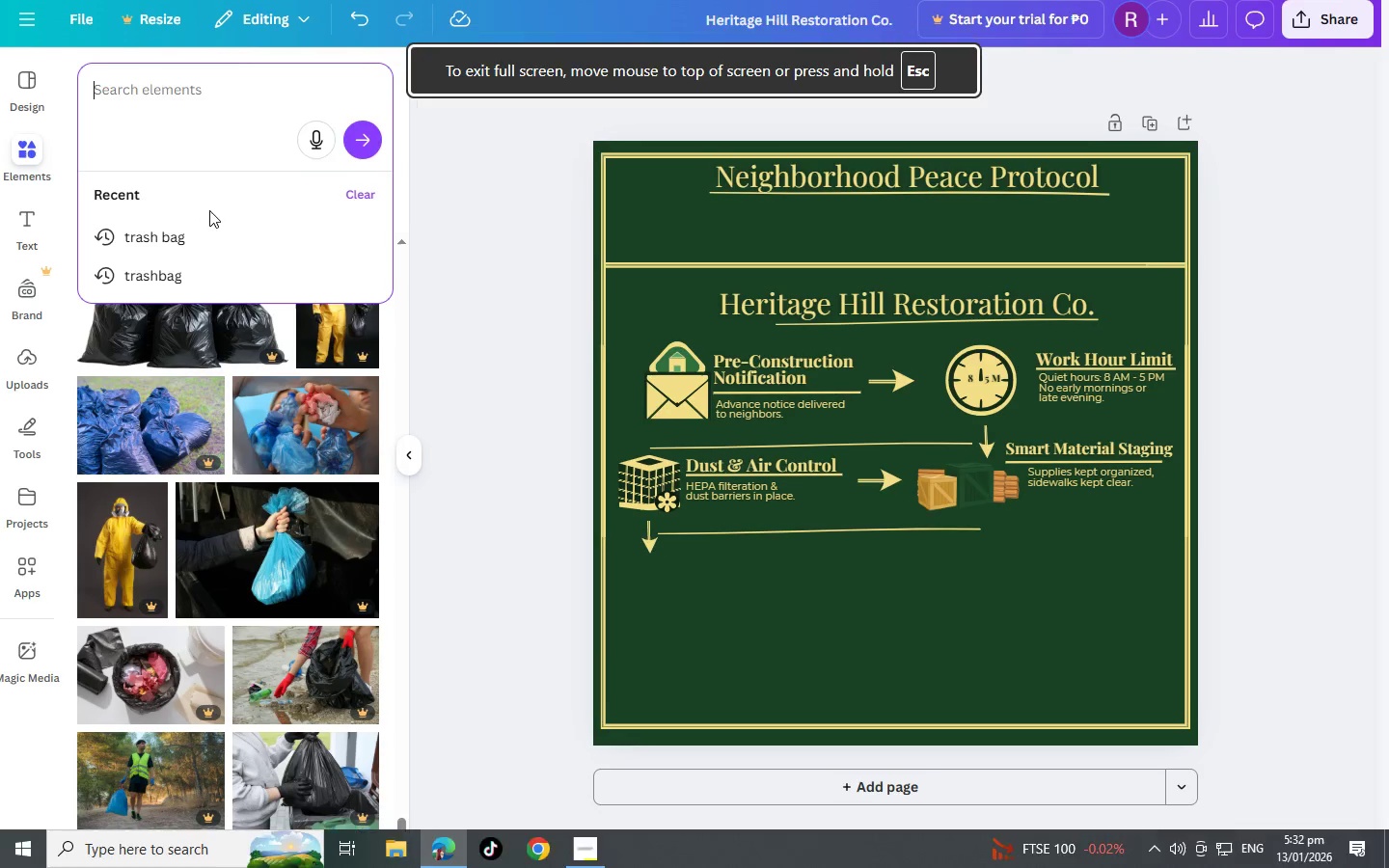 
key(F11)
 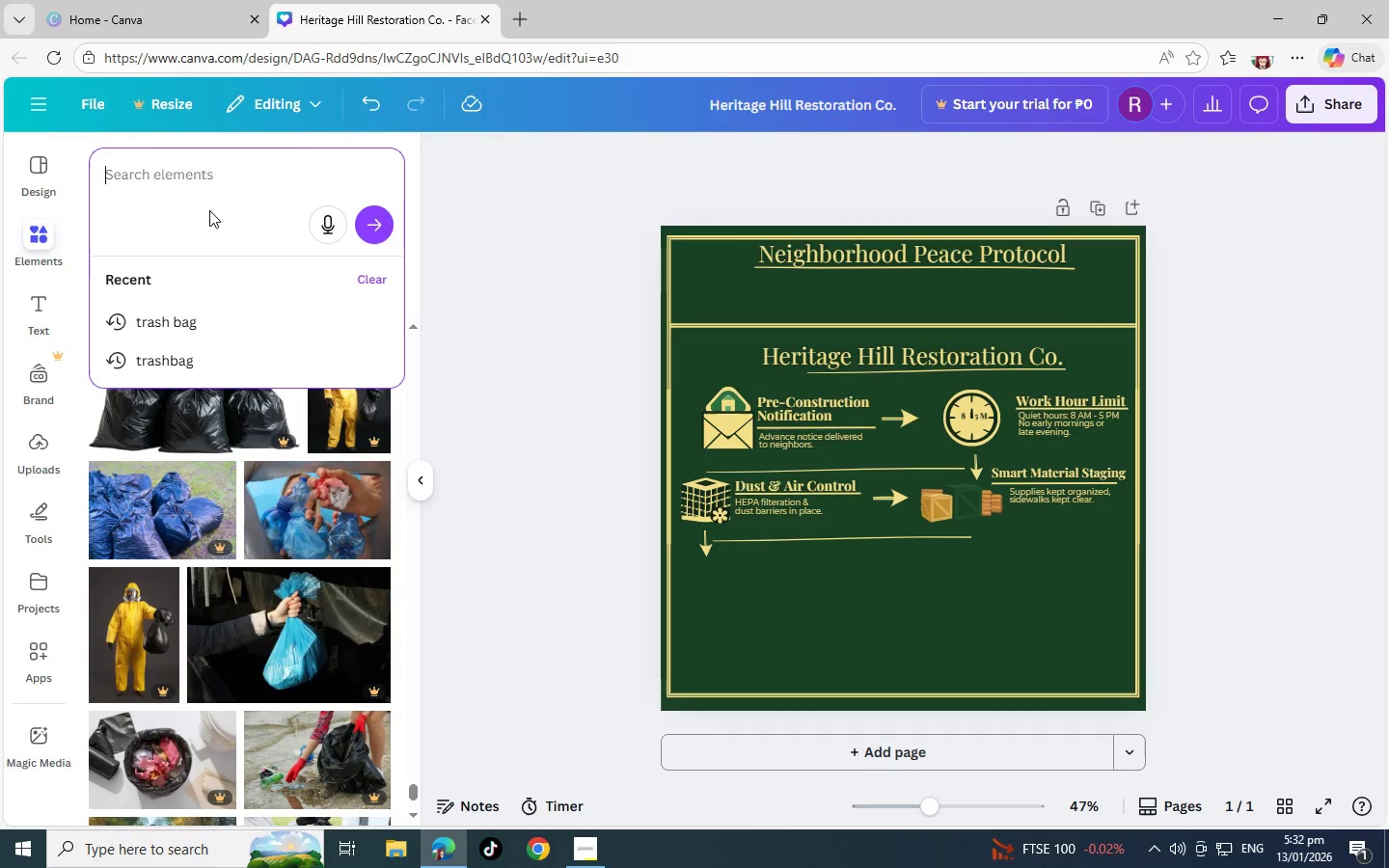 
key(Backspace)
 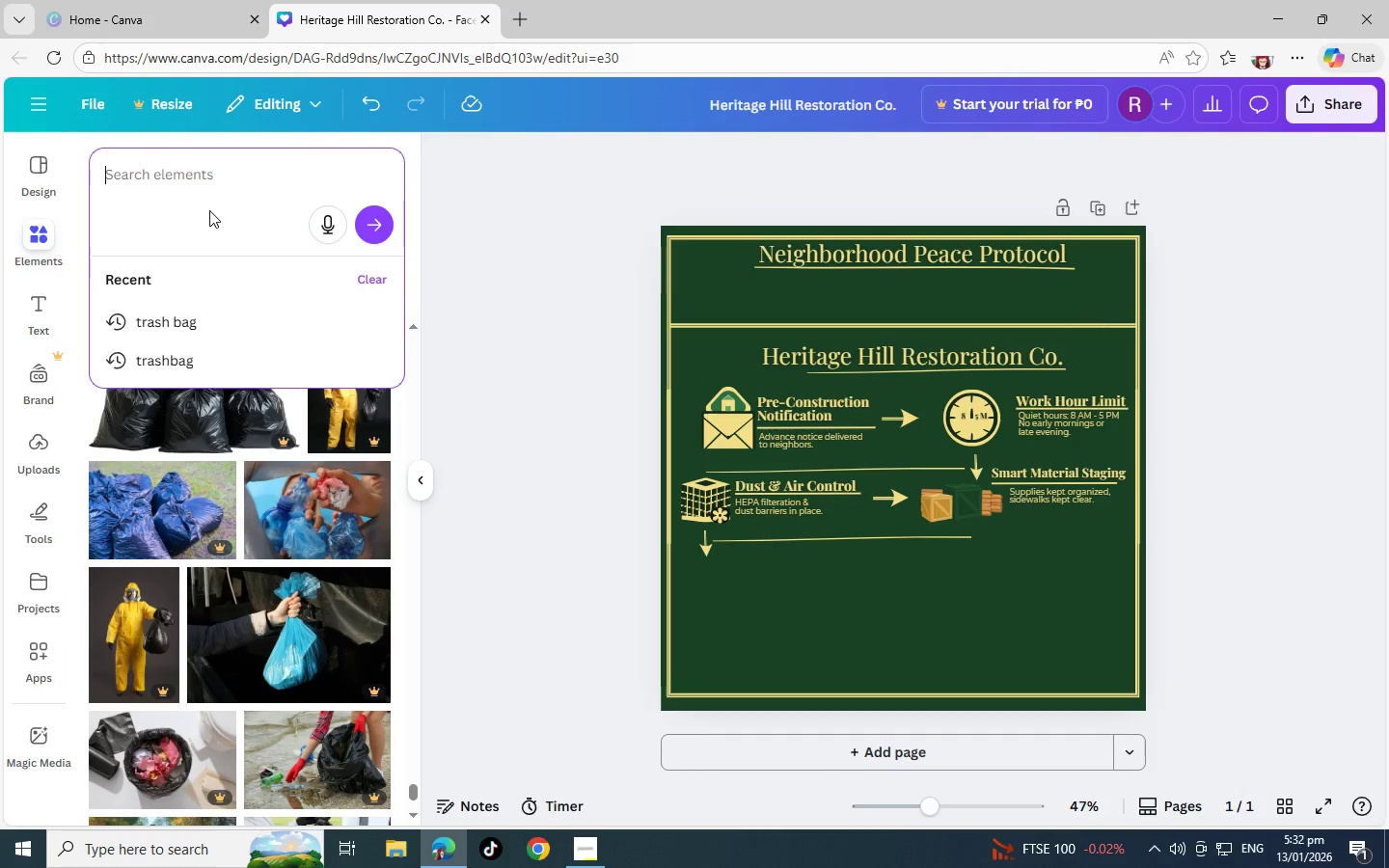 
key(Backspace)
 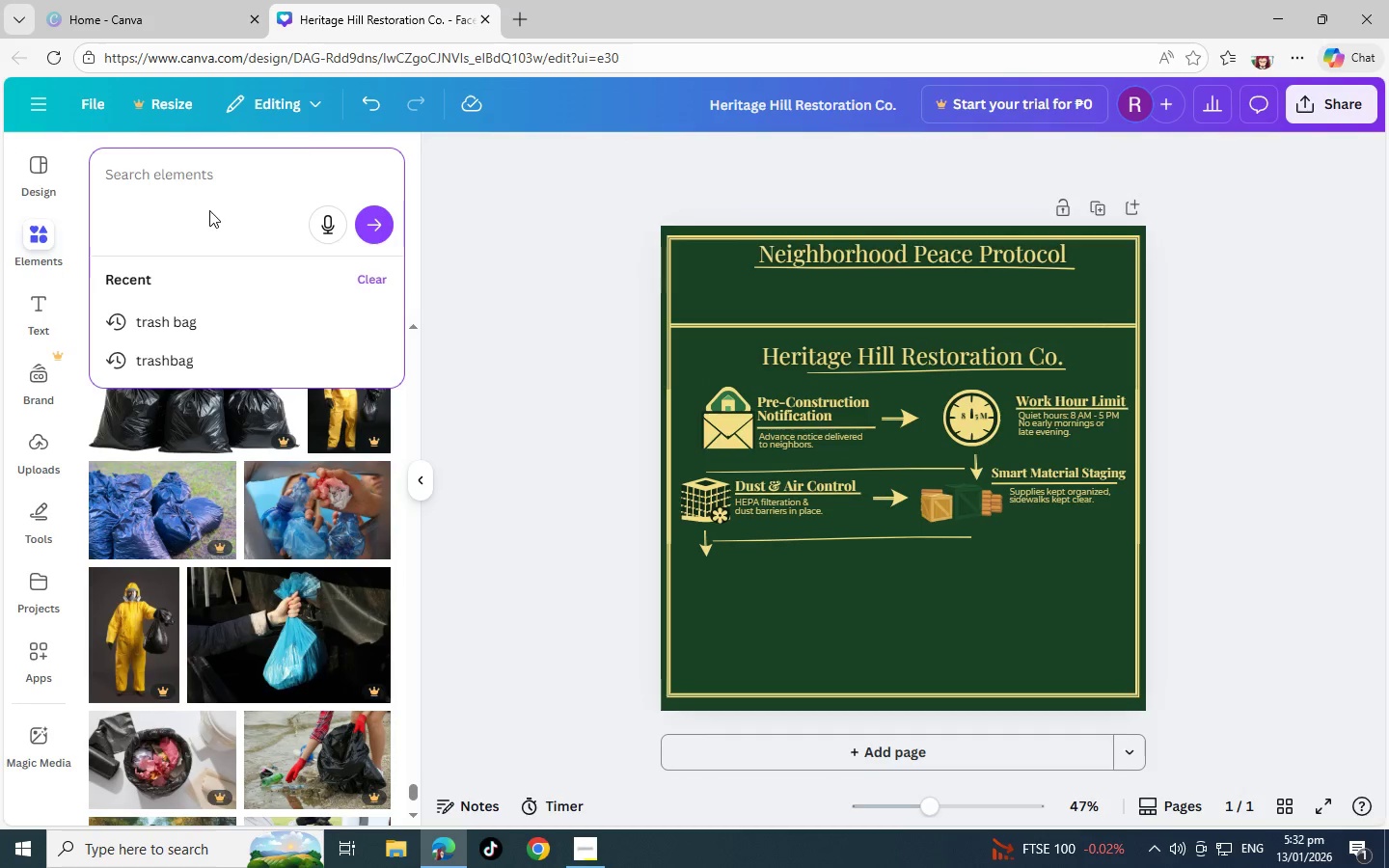 
key(Backspace)
 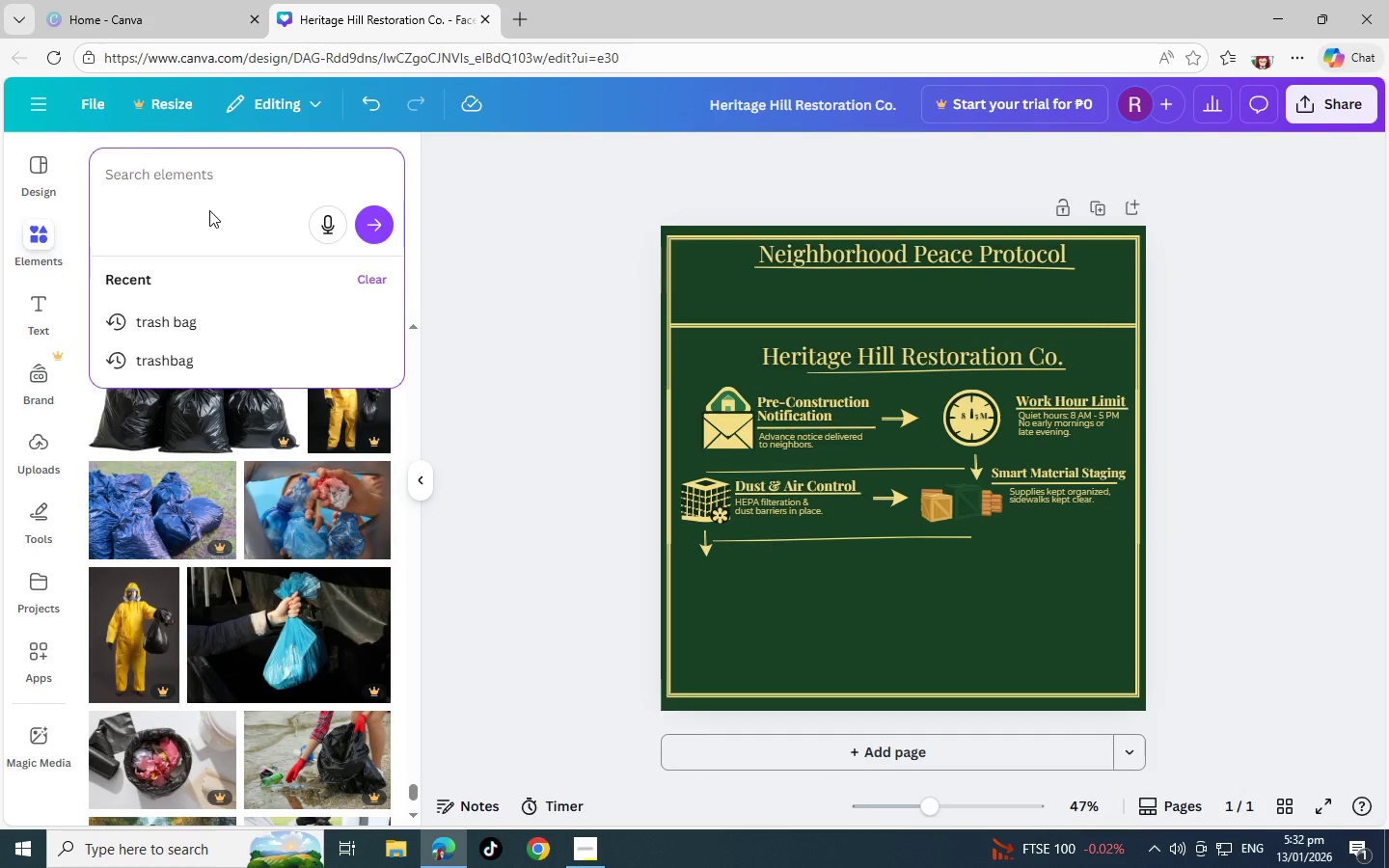 
key(Backspace)
 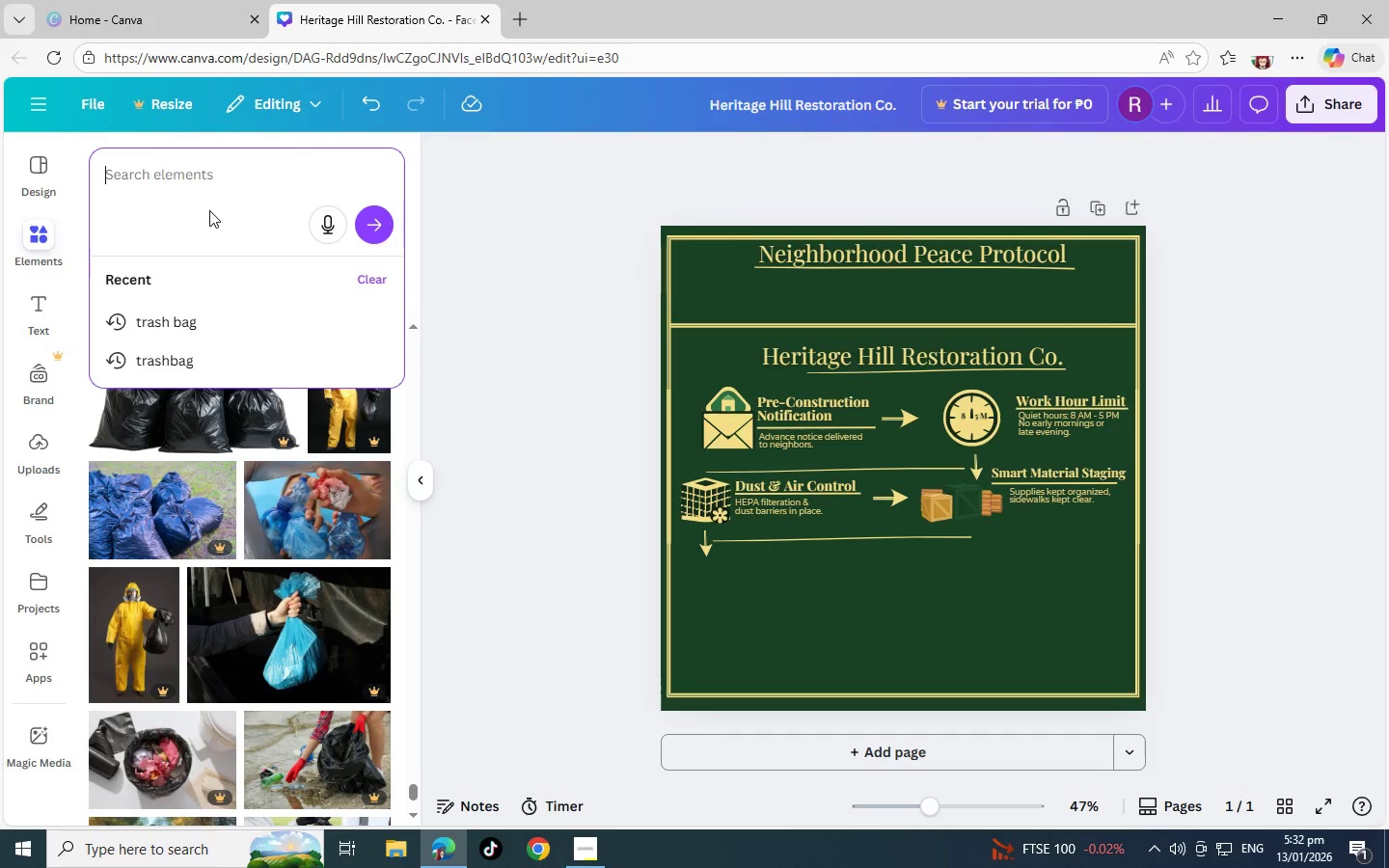 
type(w)
key(Backspace)
key(Backspace)
key(Backspace)
key(Backspace)
type(broom)
 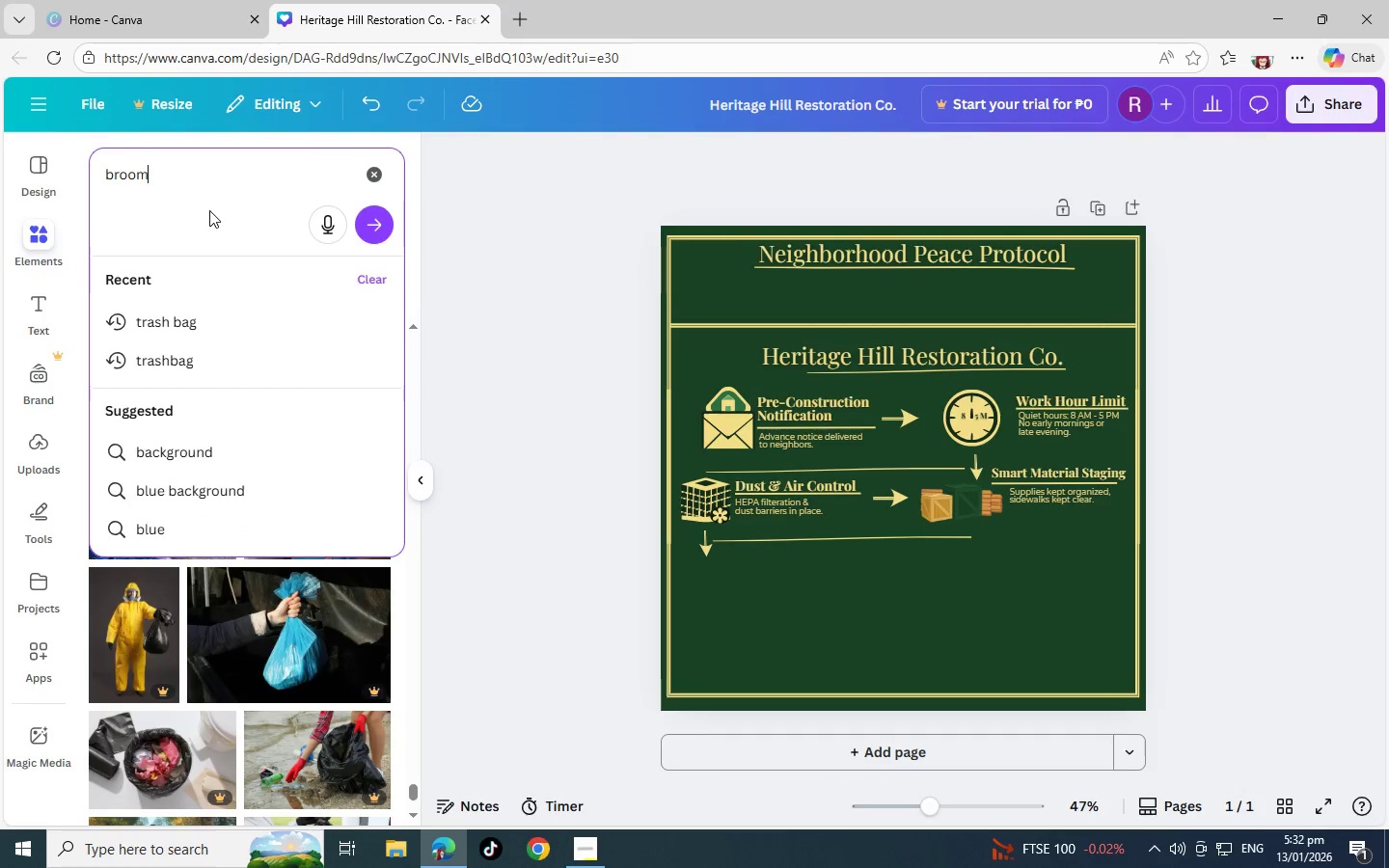 
key(Enter)
 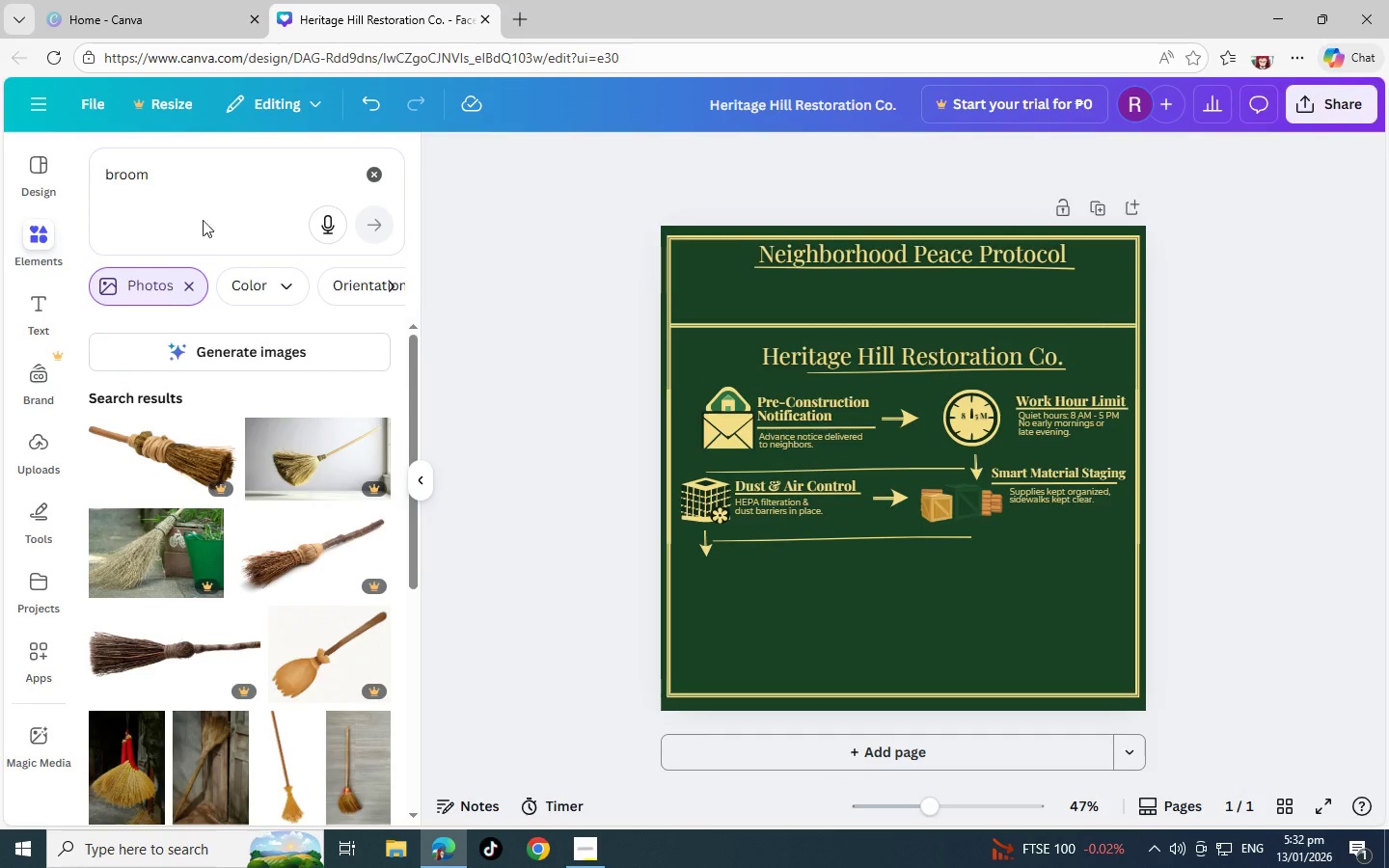 
left_click([189, 286])
 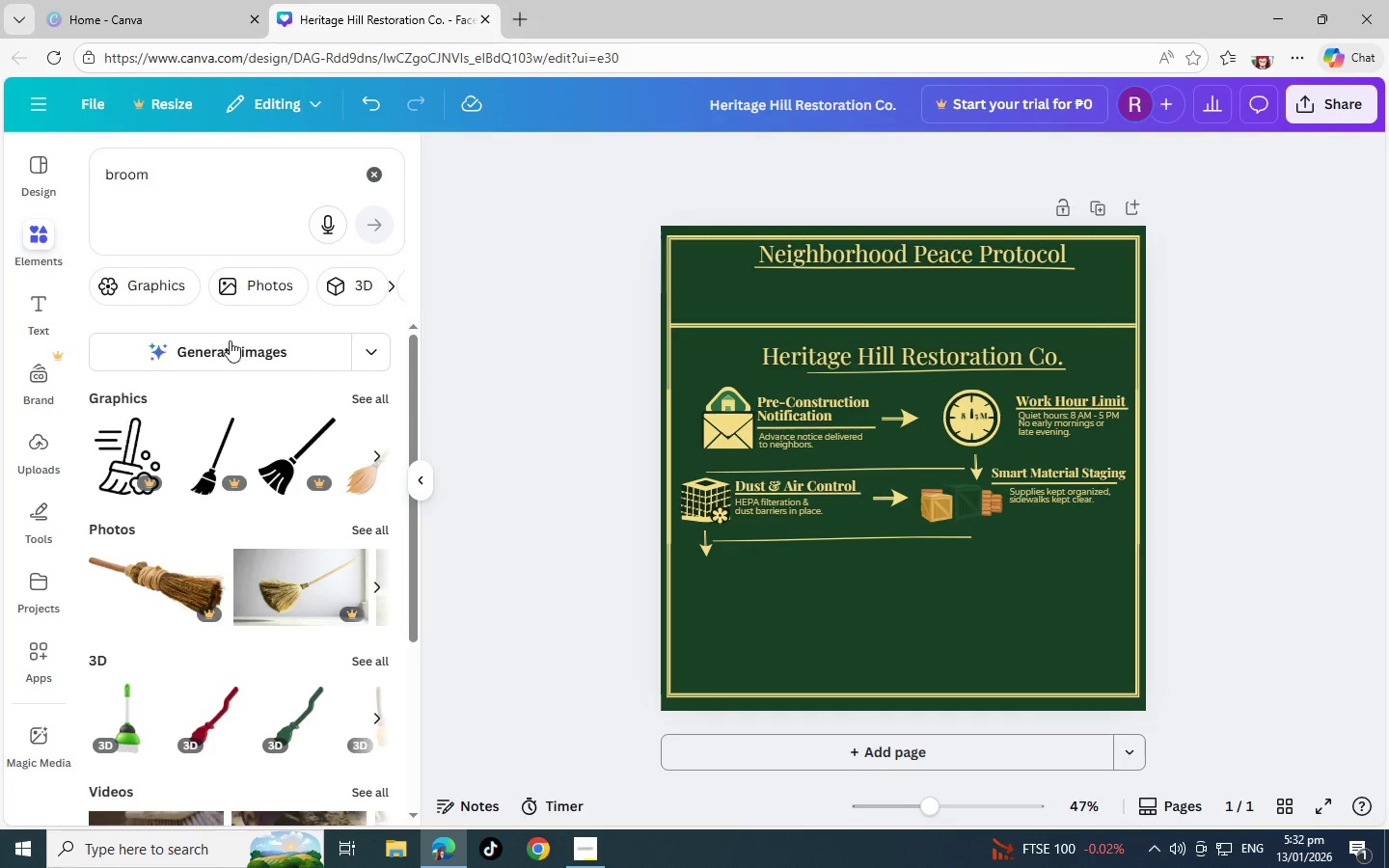 
left_click([364, 398])
 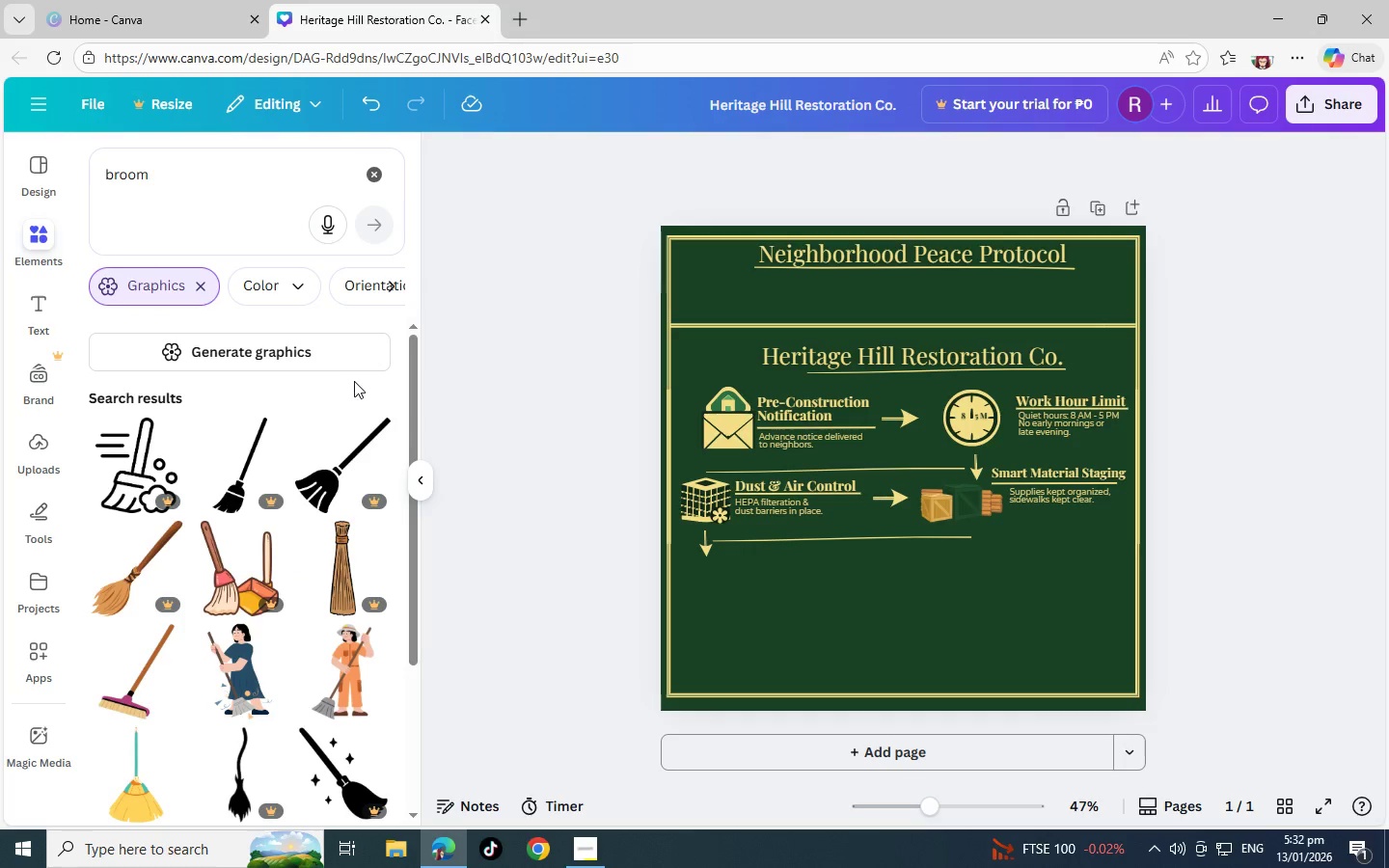 
scroll: coordinate [197, 661], scroll_direction: down, amount: 6.0
 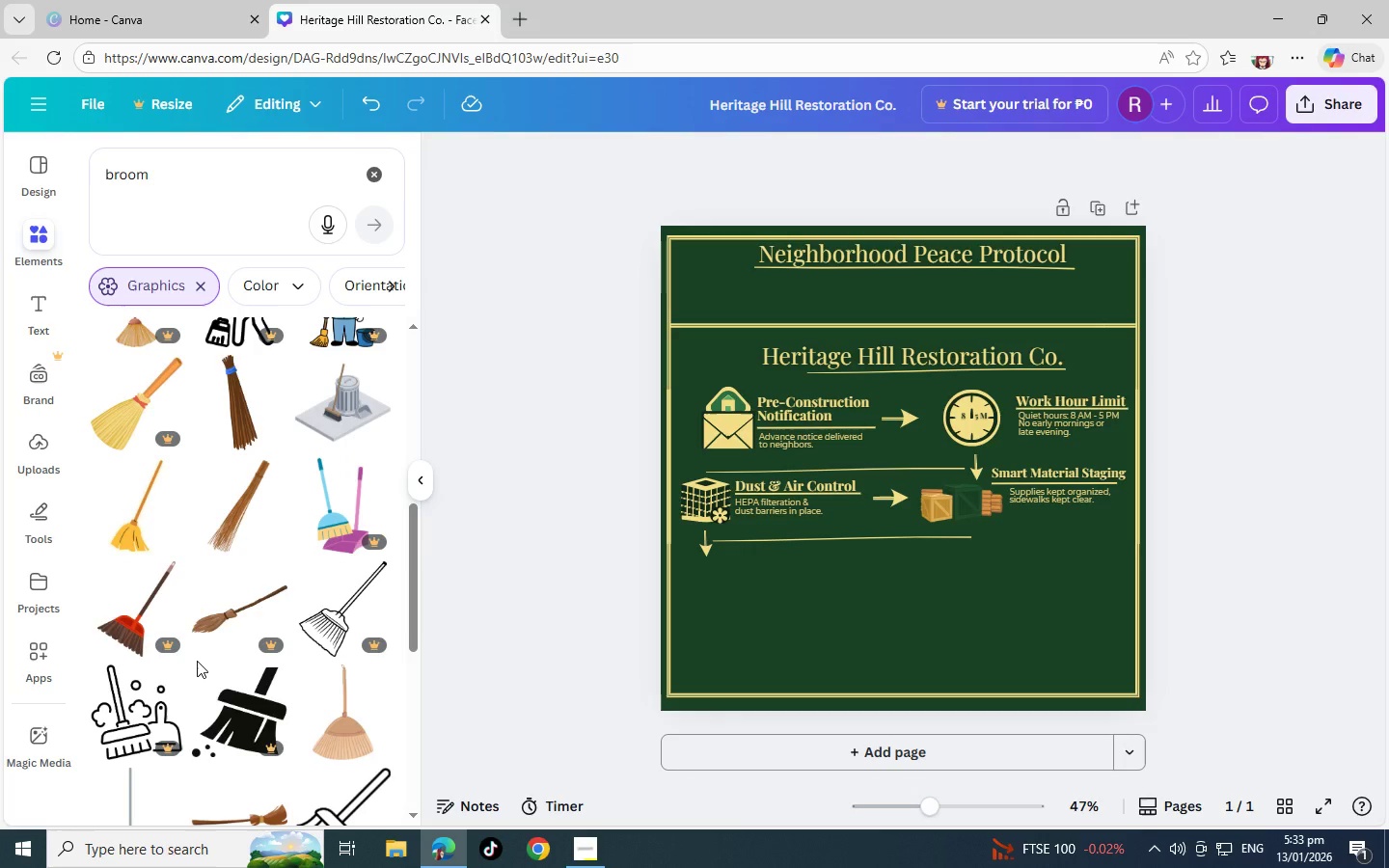 
scroll: coordinate [204, 675], scroll_direction: down, amount: 7.0
 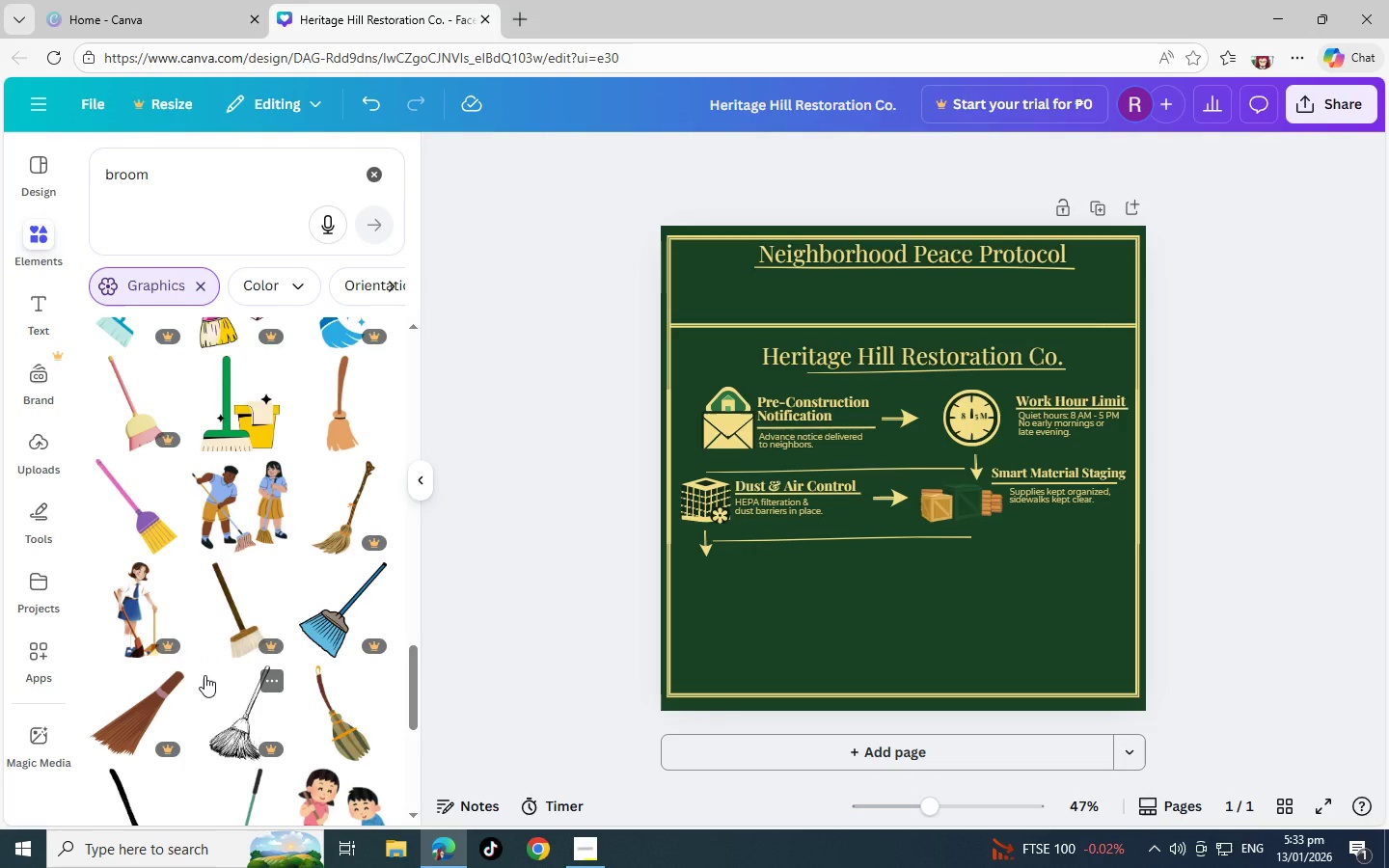 
scroll: coordinate [204, 661], scroll_direction: down, amount: 3.0
 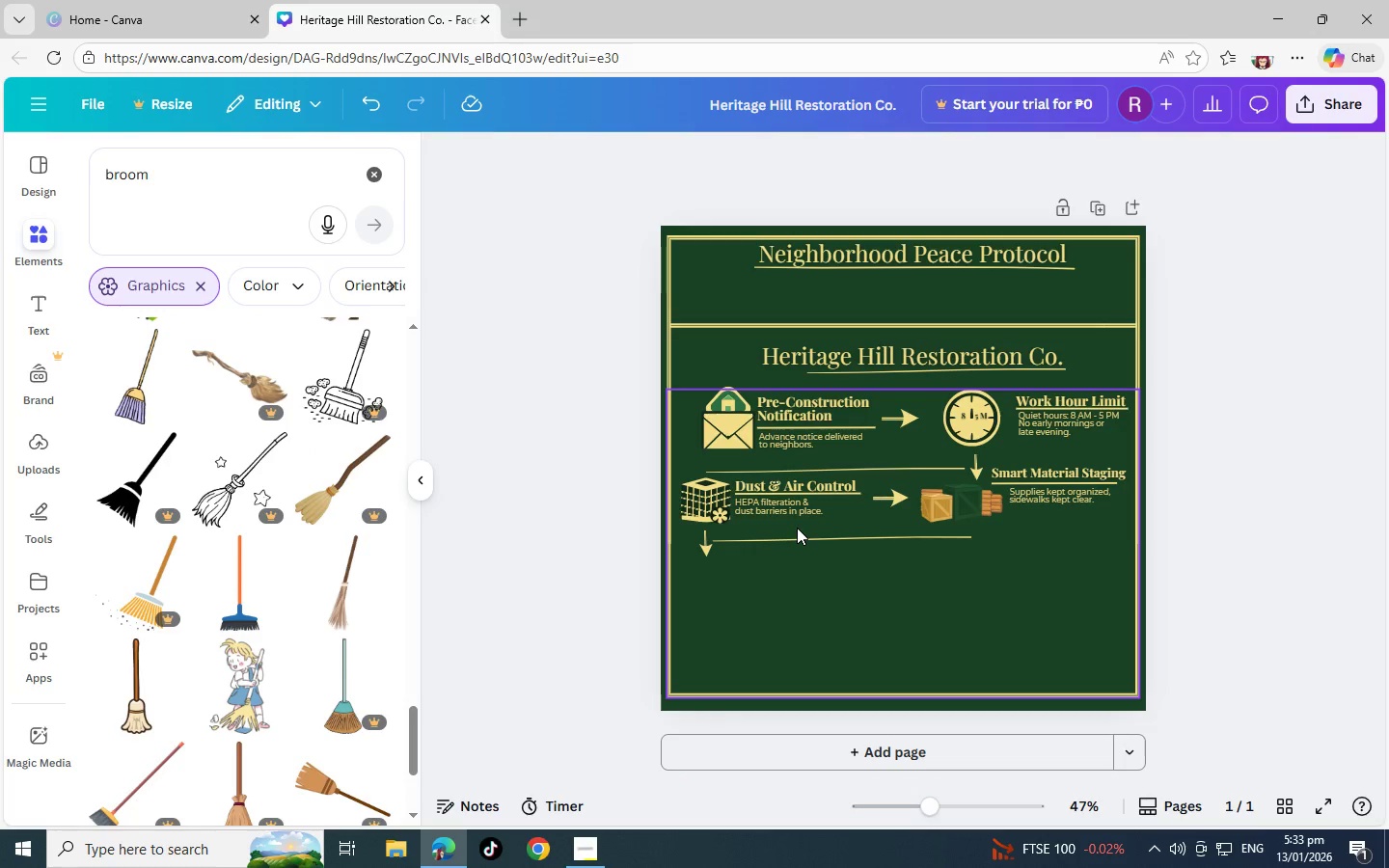 
left_click([705, 549])
 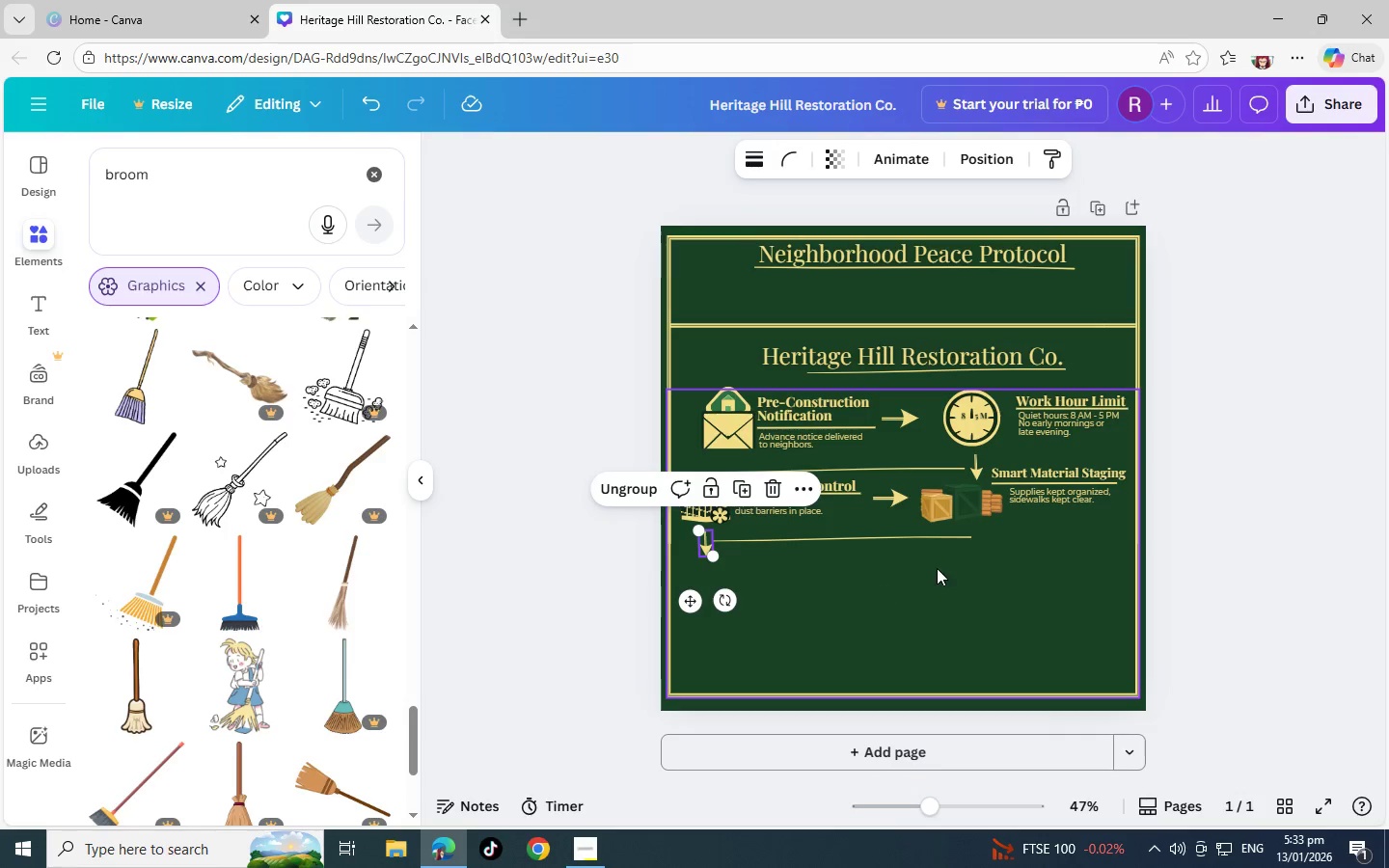 
key(Control+C)
 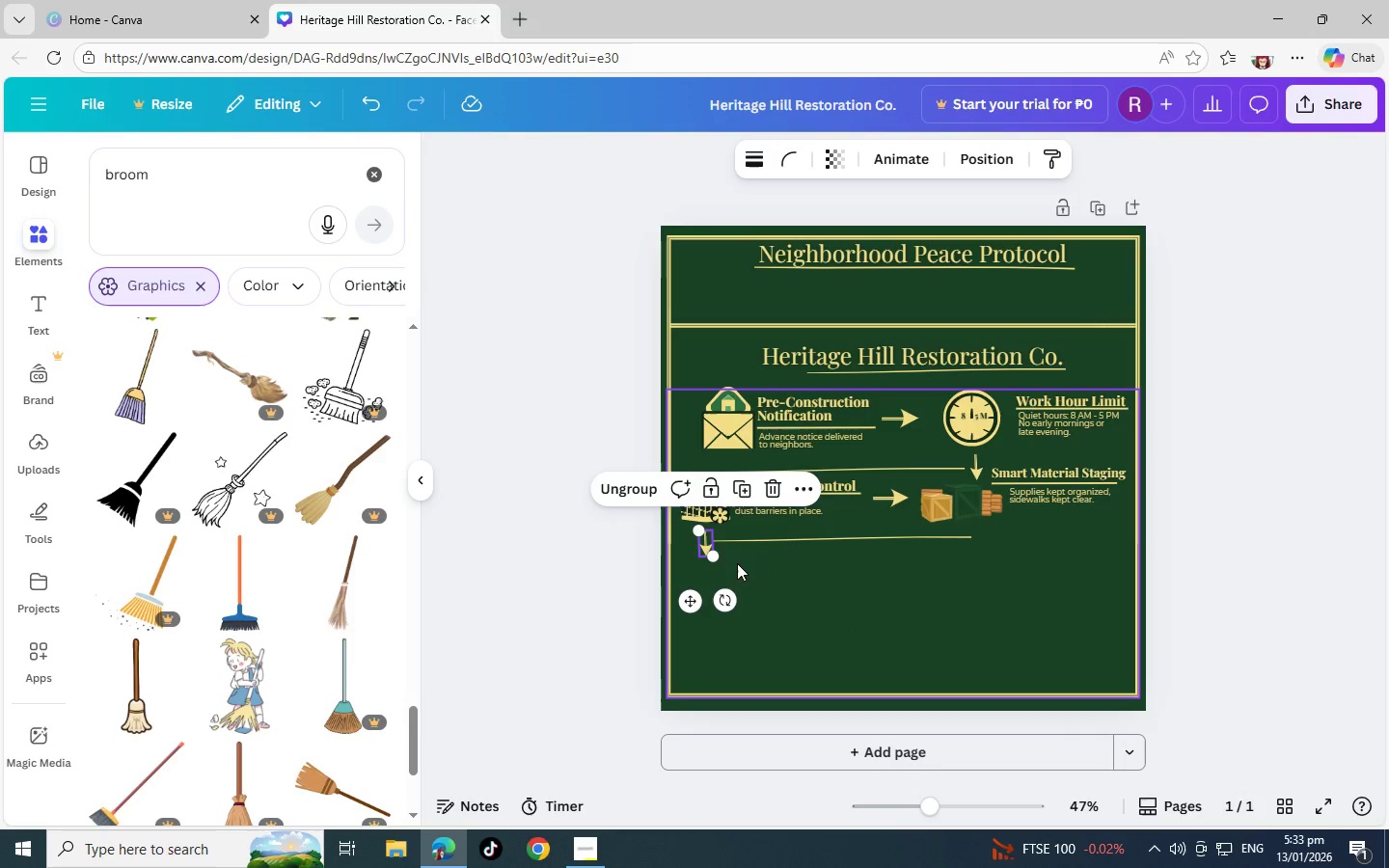 
key(Control+V)
 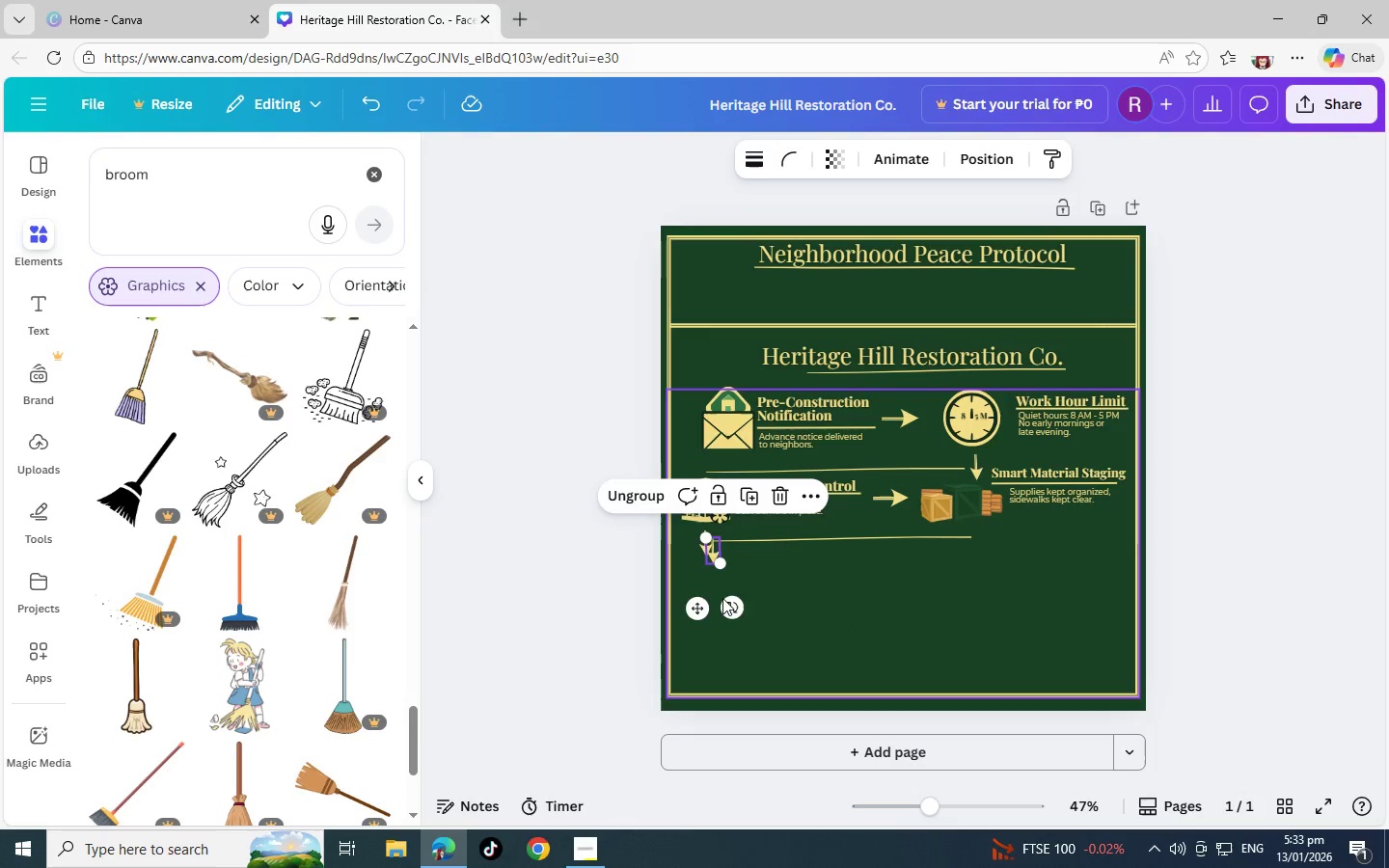 
left_click_drag(start_coordinate=[695, 610], to_coordinate=[813, 675])
 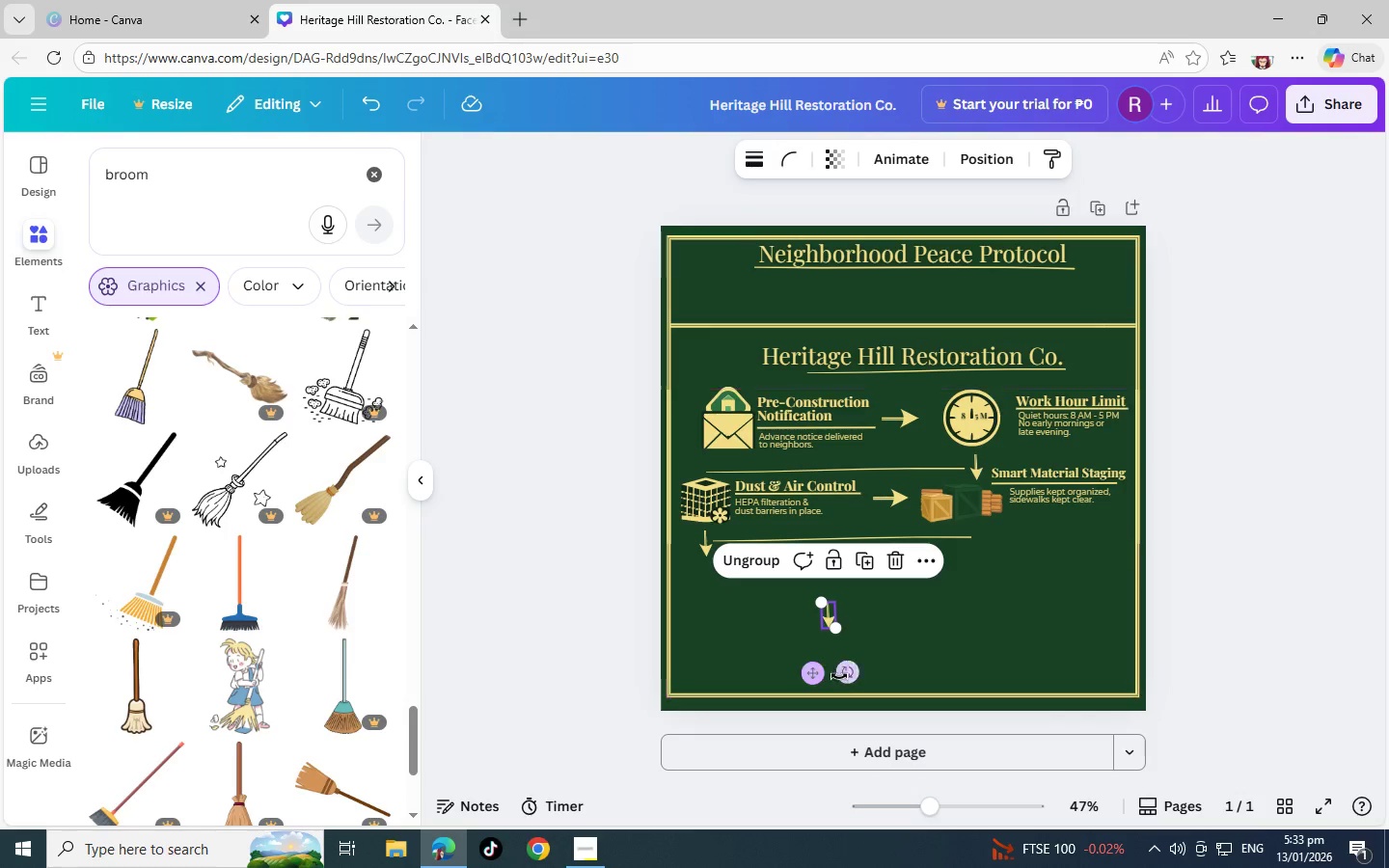 
left_click_drag(start_coordinate=[846, 674], to_coordinate=[861, 614])
 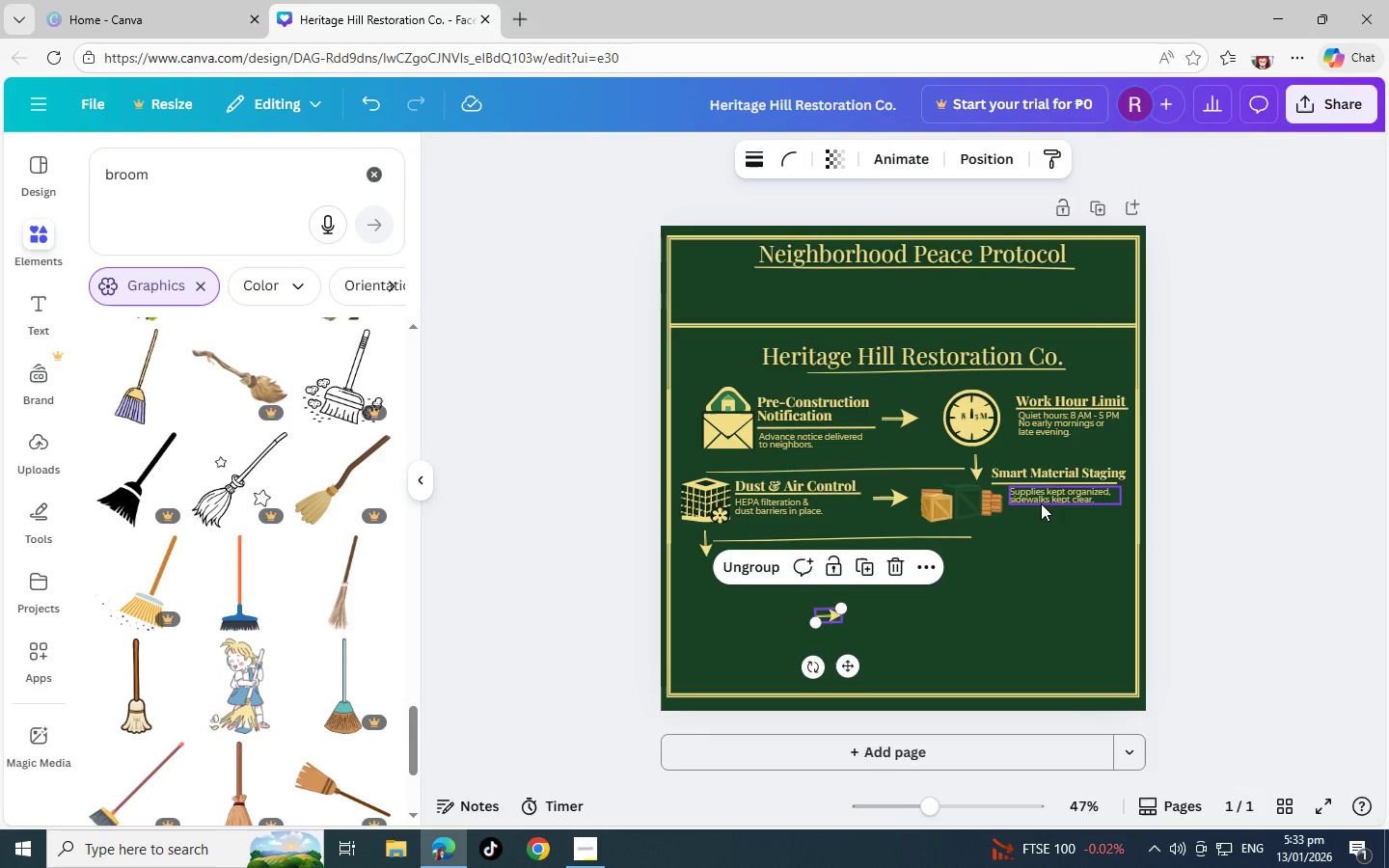 
left_click([1042, 503])
 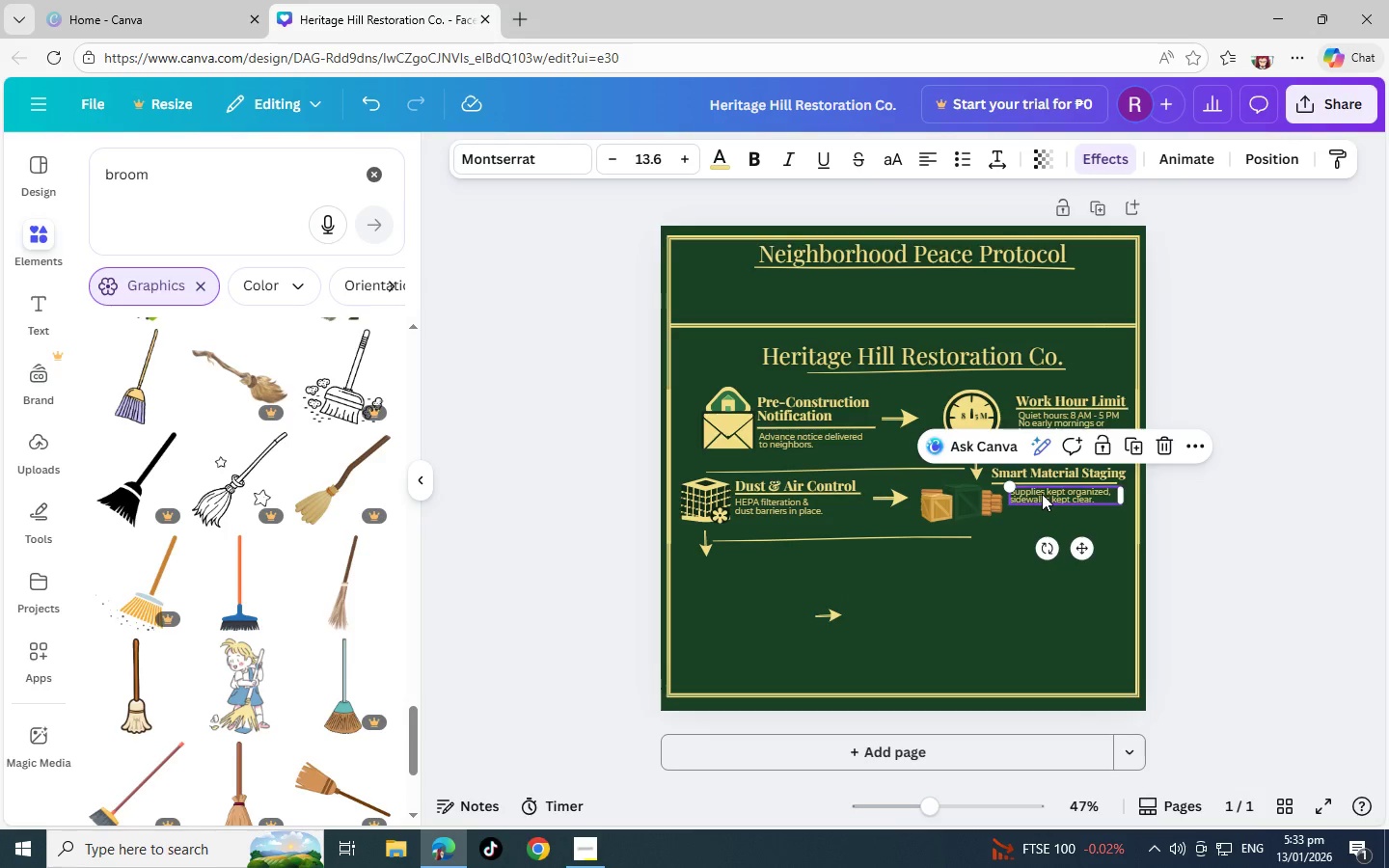 
left_click_drag(start_coordinate=[1086, 548], to_coordinate=[1093, 558])
 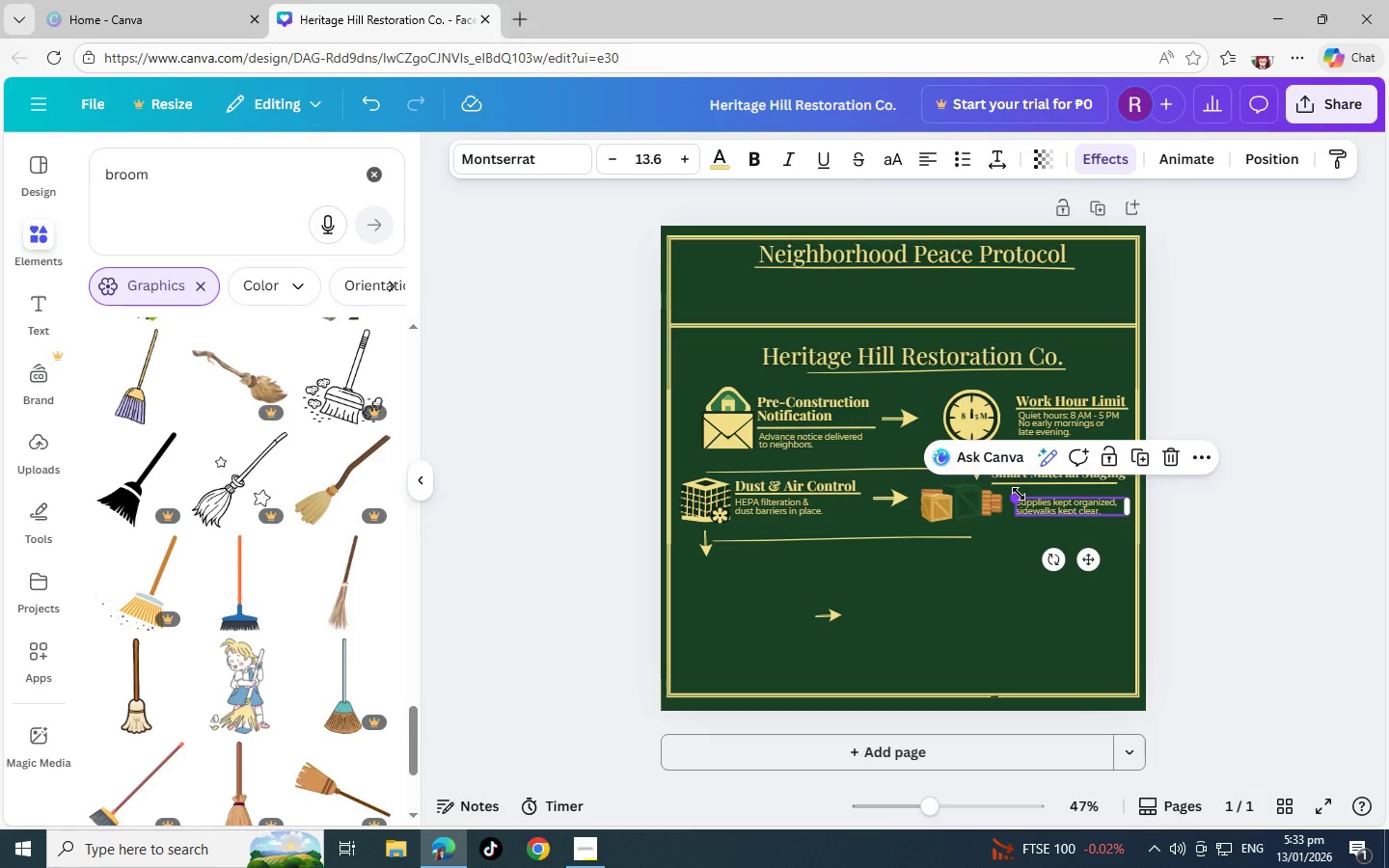 
left_click_drag(start_coordinate=[1019, 494], to_coordinate=[1003, 487])
 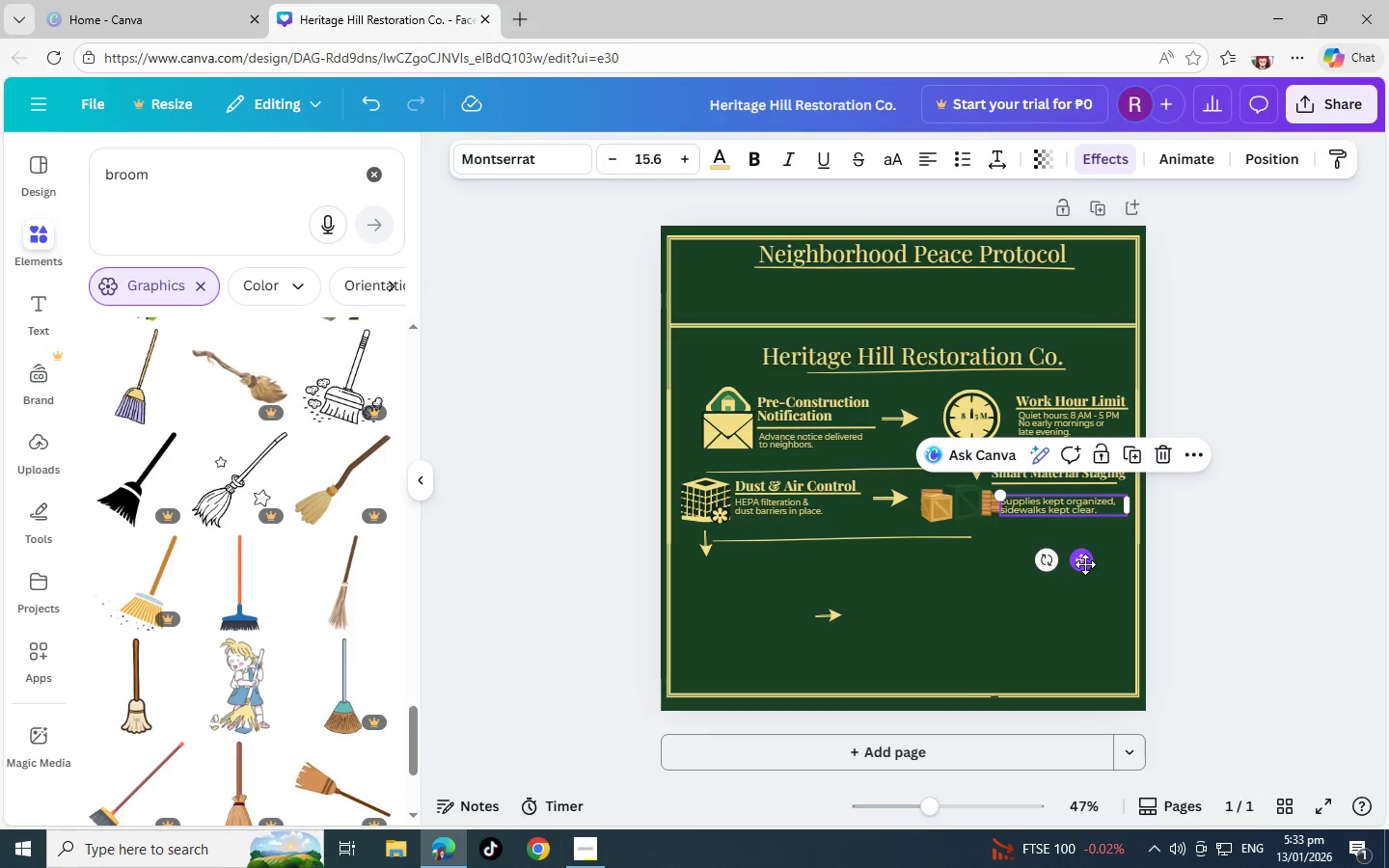 
left_click_drag(start_coordinate=[1085, 564], to_coordinate=[1090, 559])
 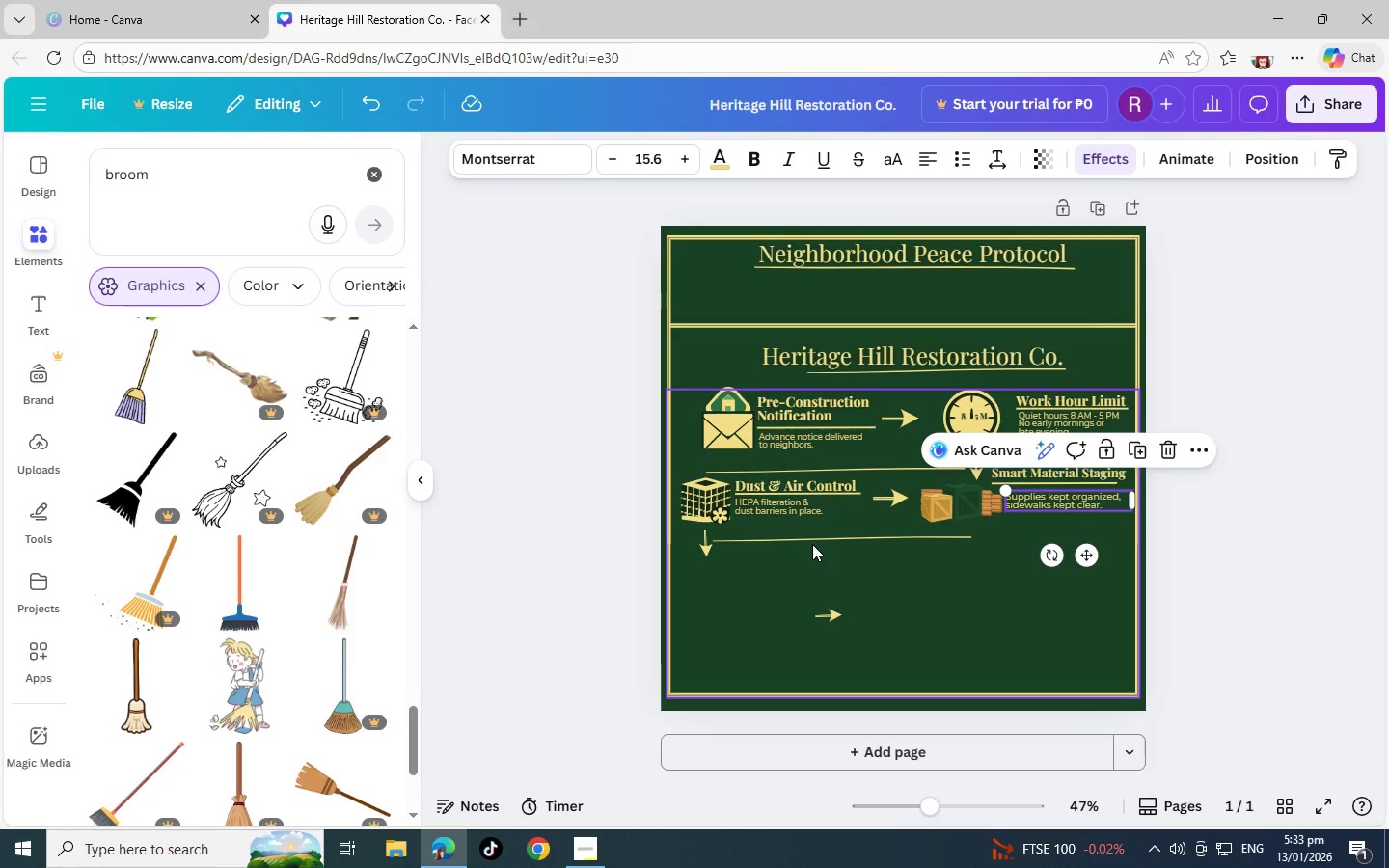 
wait(13.2)
 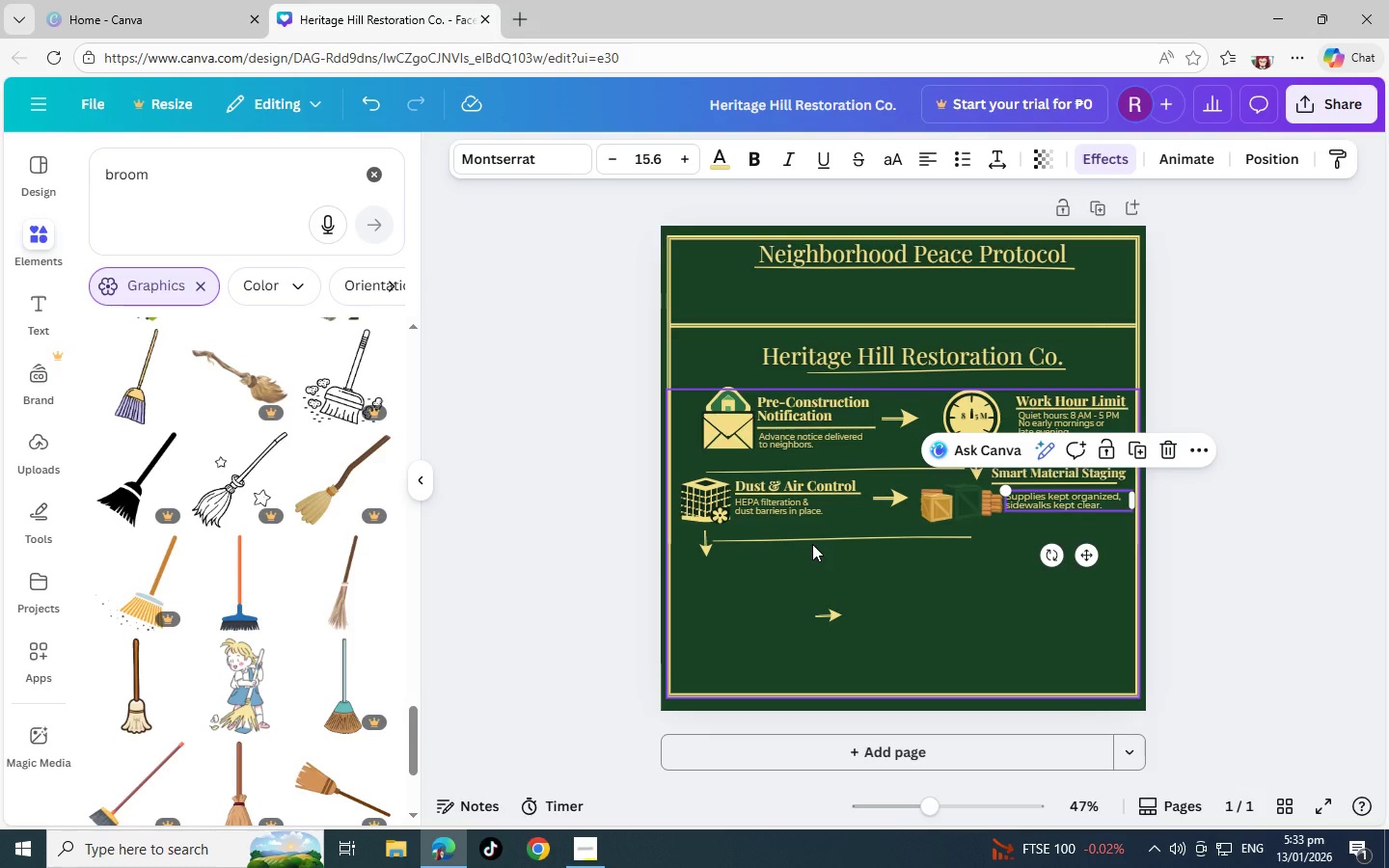 
scroll: coordinate [260, 509], scroll_direction: down, amount: 5.0
 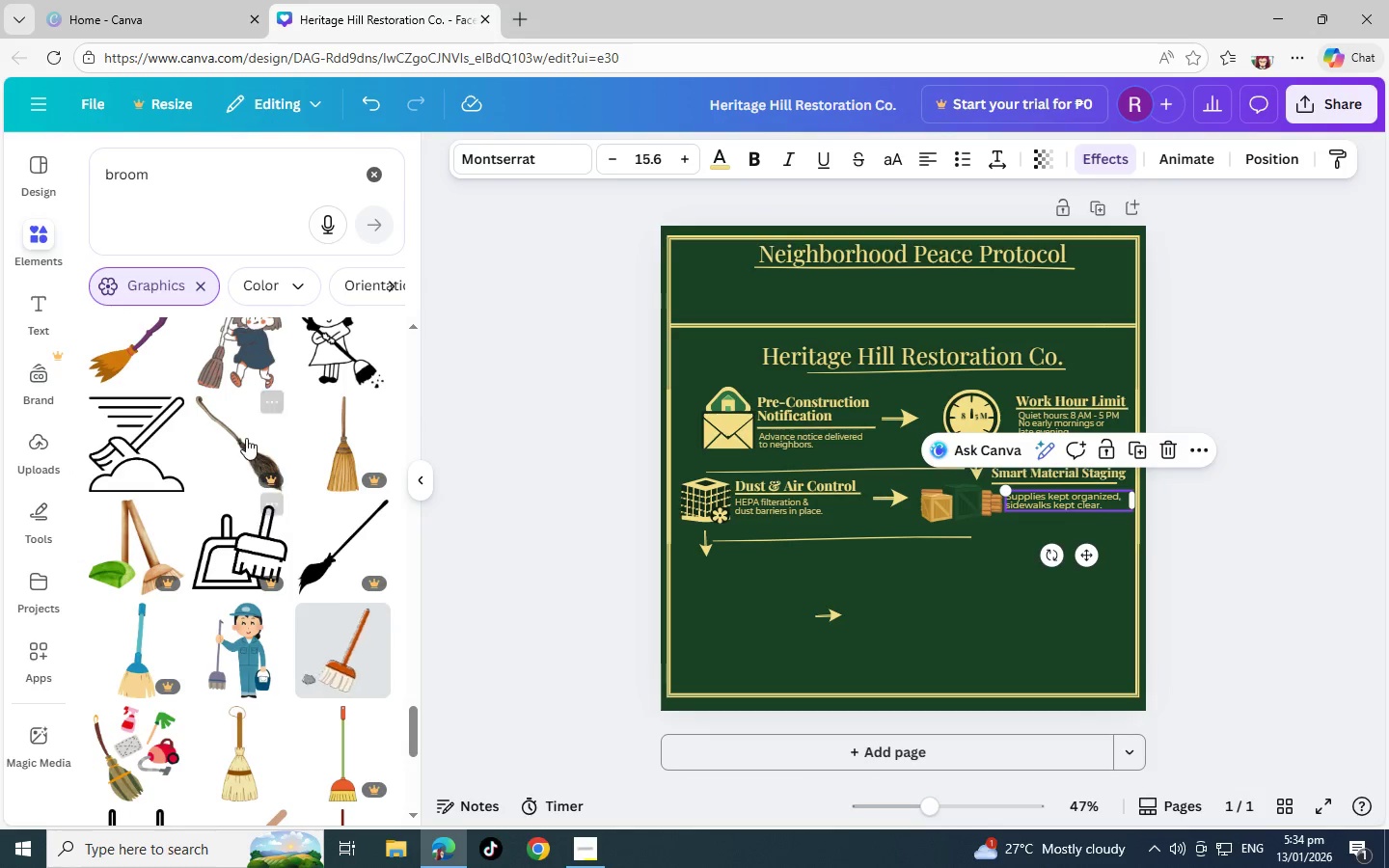 
scroll: coordinate [246, 551], scroll_direction: down, amount: 7.0
 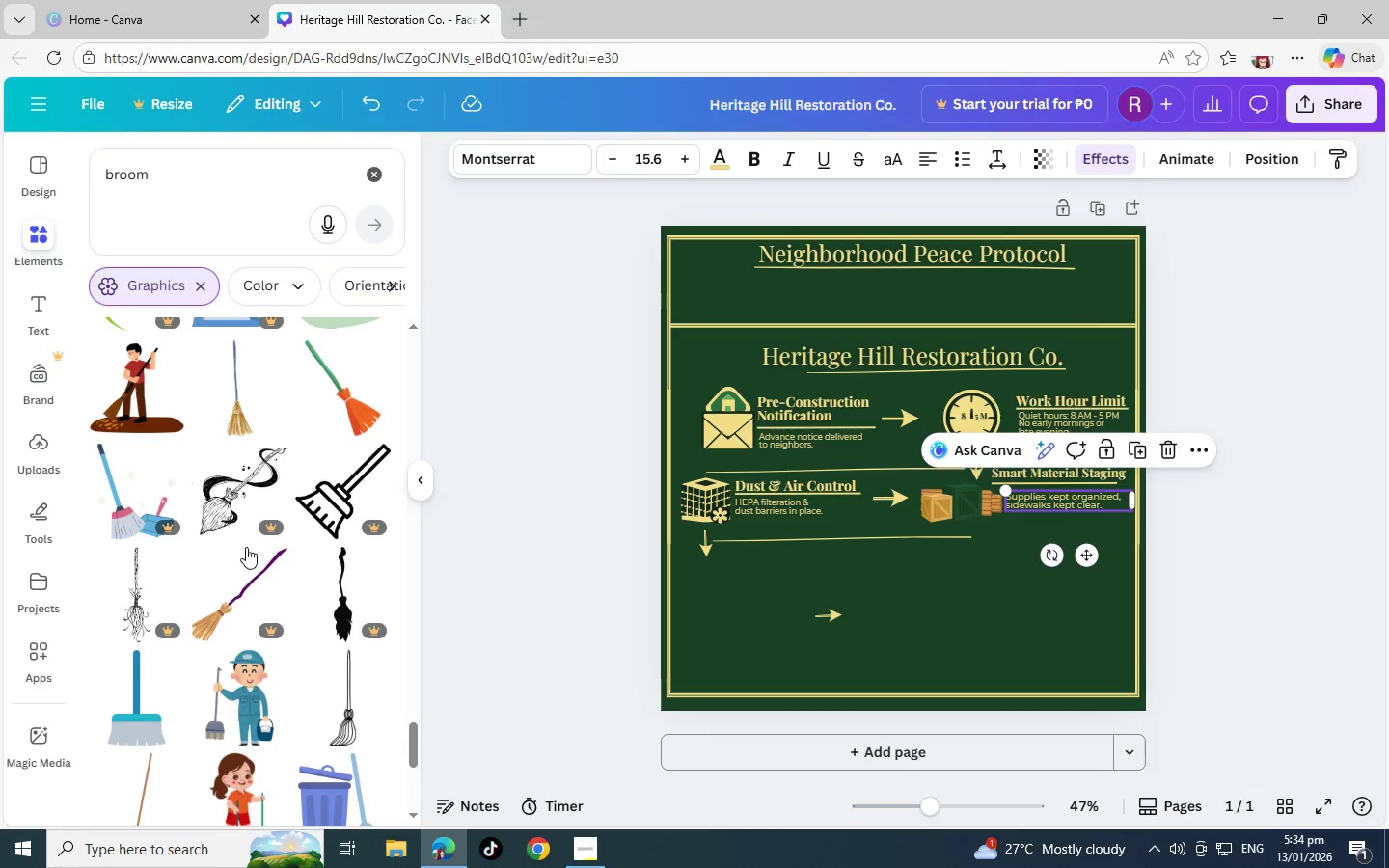 
scroll: coordinate [214, 553], scroll_direction: down, amount: 5.0
 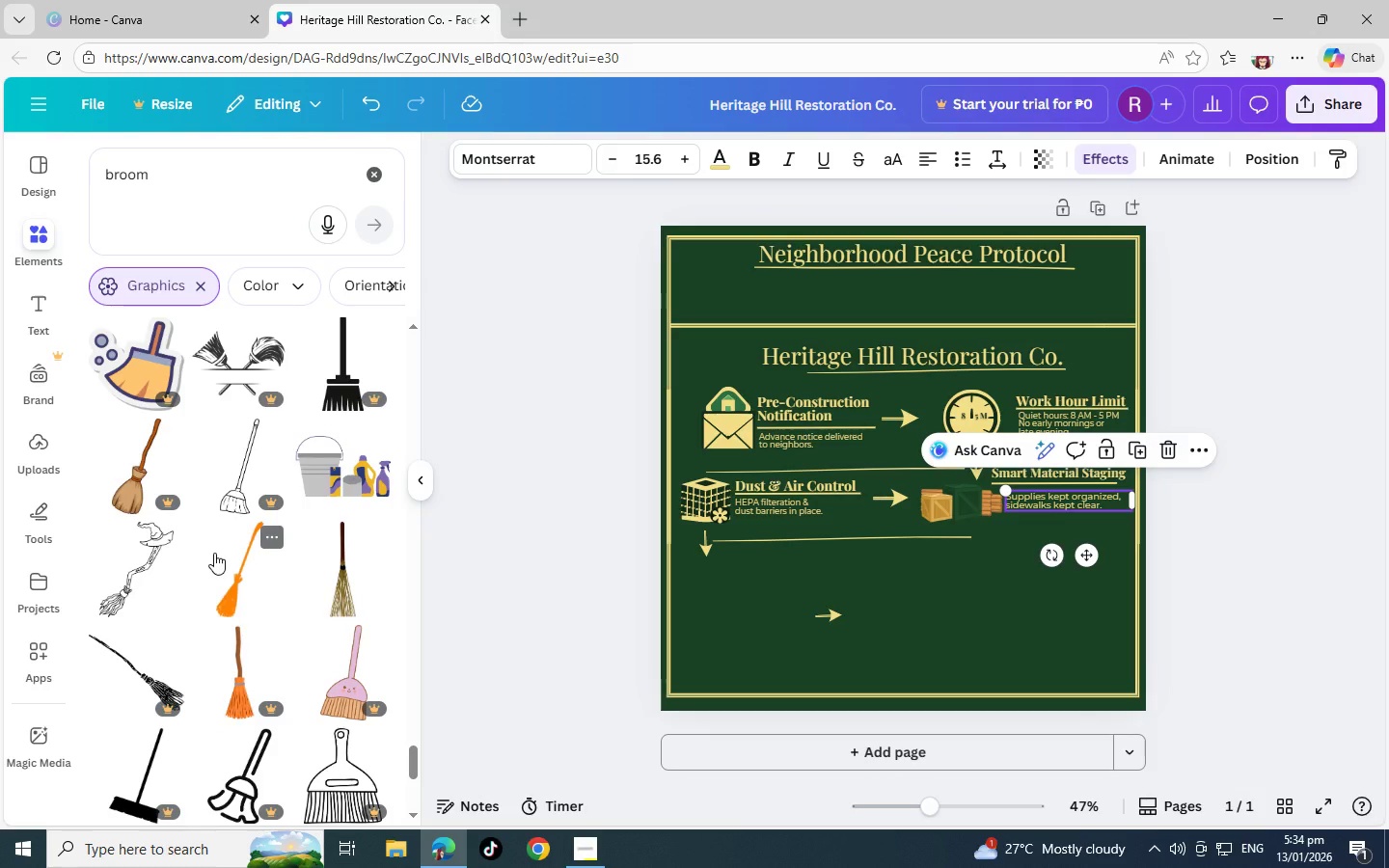 
wait(5.36)
 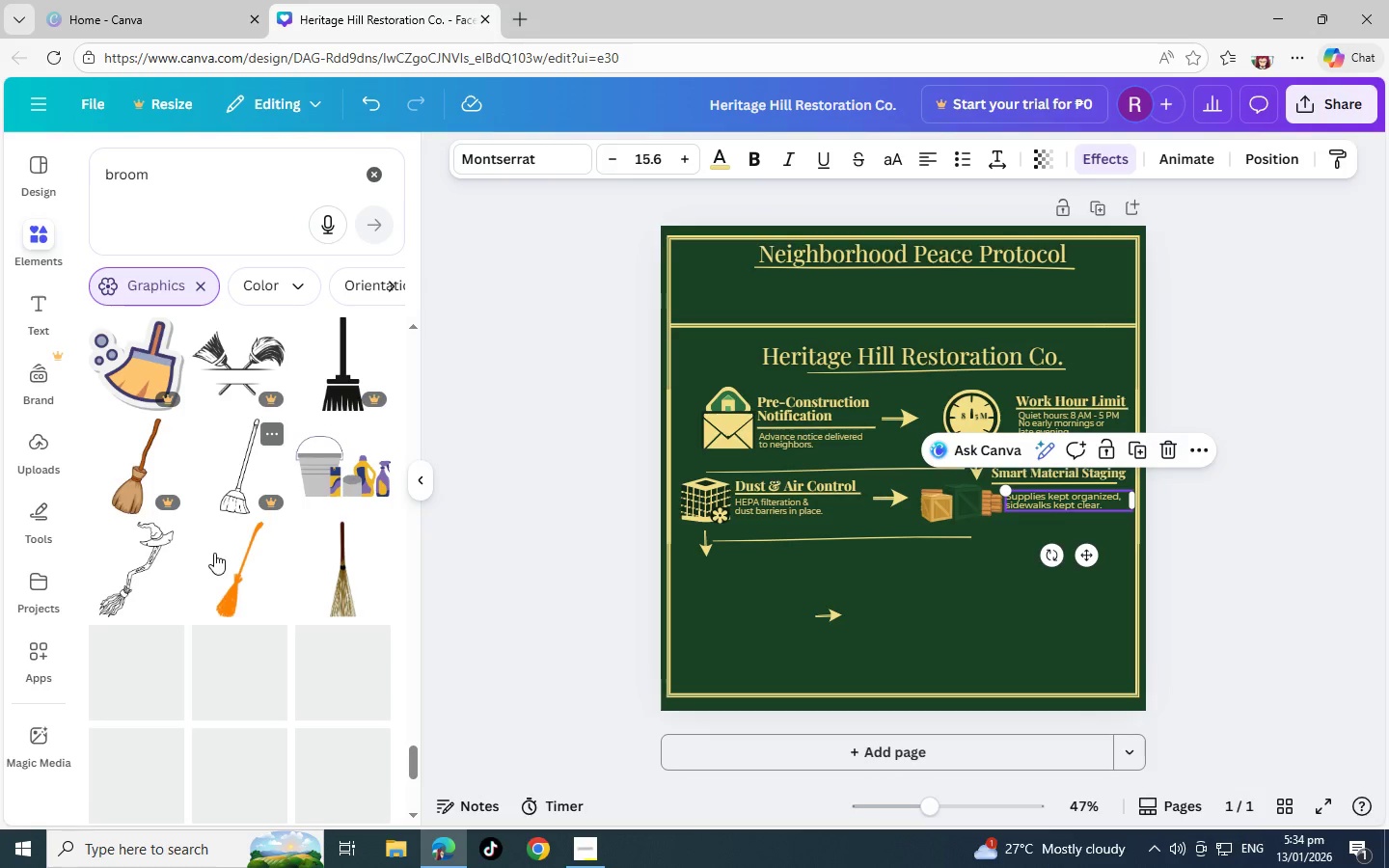 
scroll: coordinate [129, 509], scroll_direction: down, amount: 19.0
 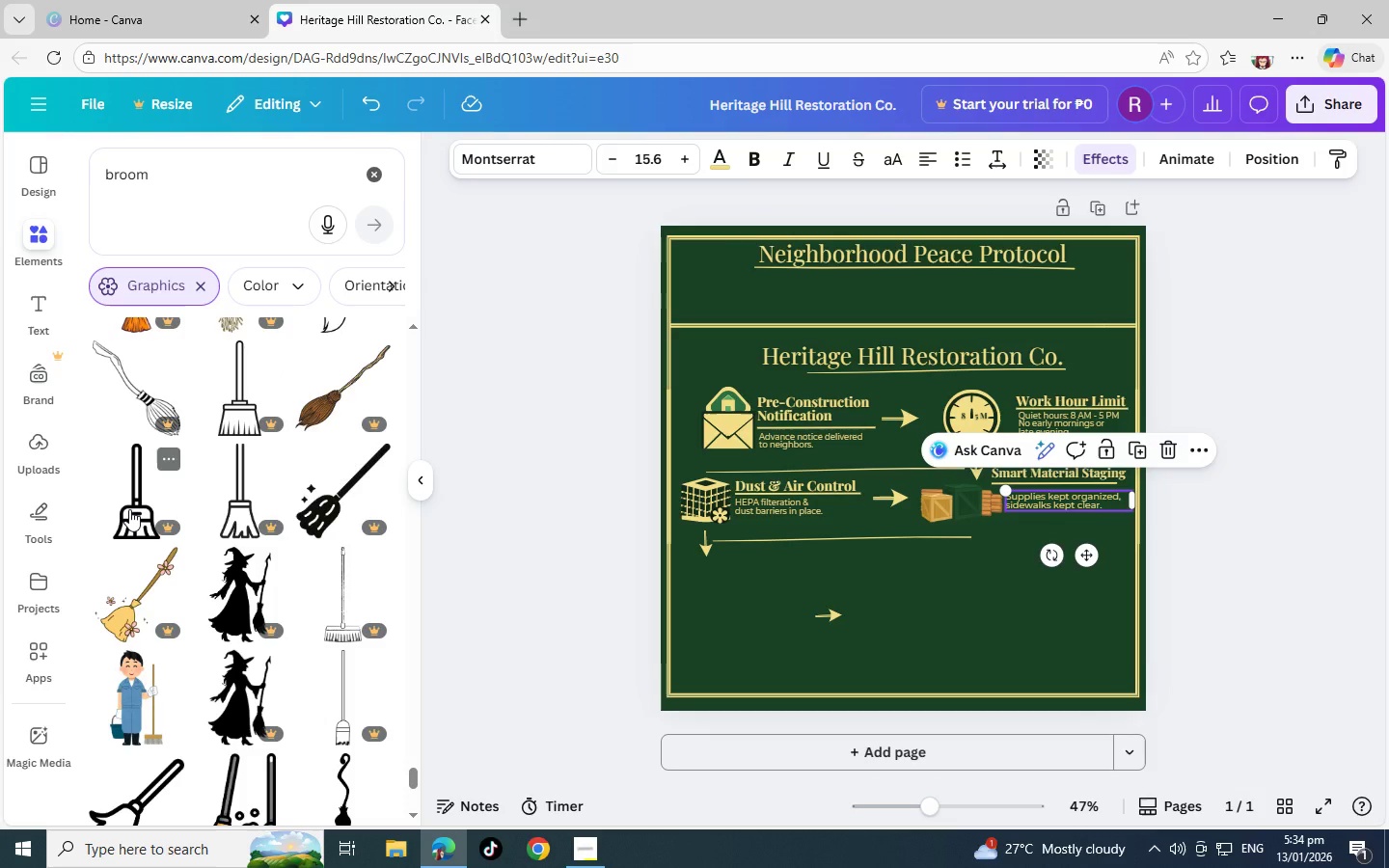 
scroll: coordinate [129, 509], scroll_direction: down, amount: 10.0
 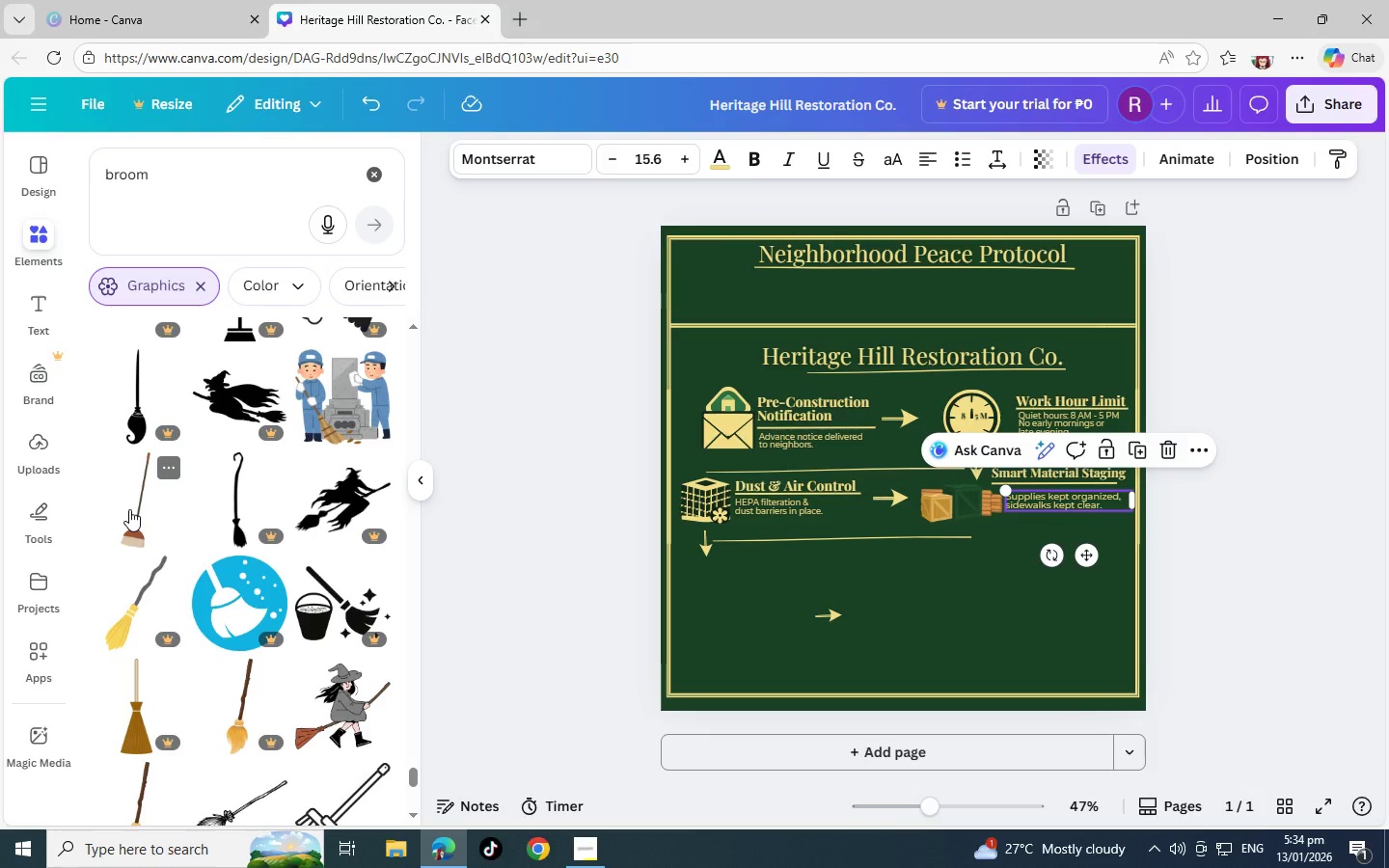 
scroll: coordinate [129, 509], scroll_direction: down, amount: 11.0
 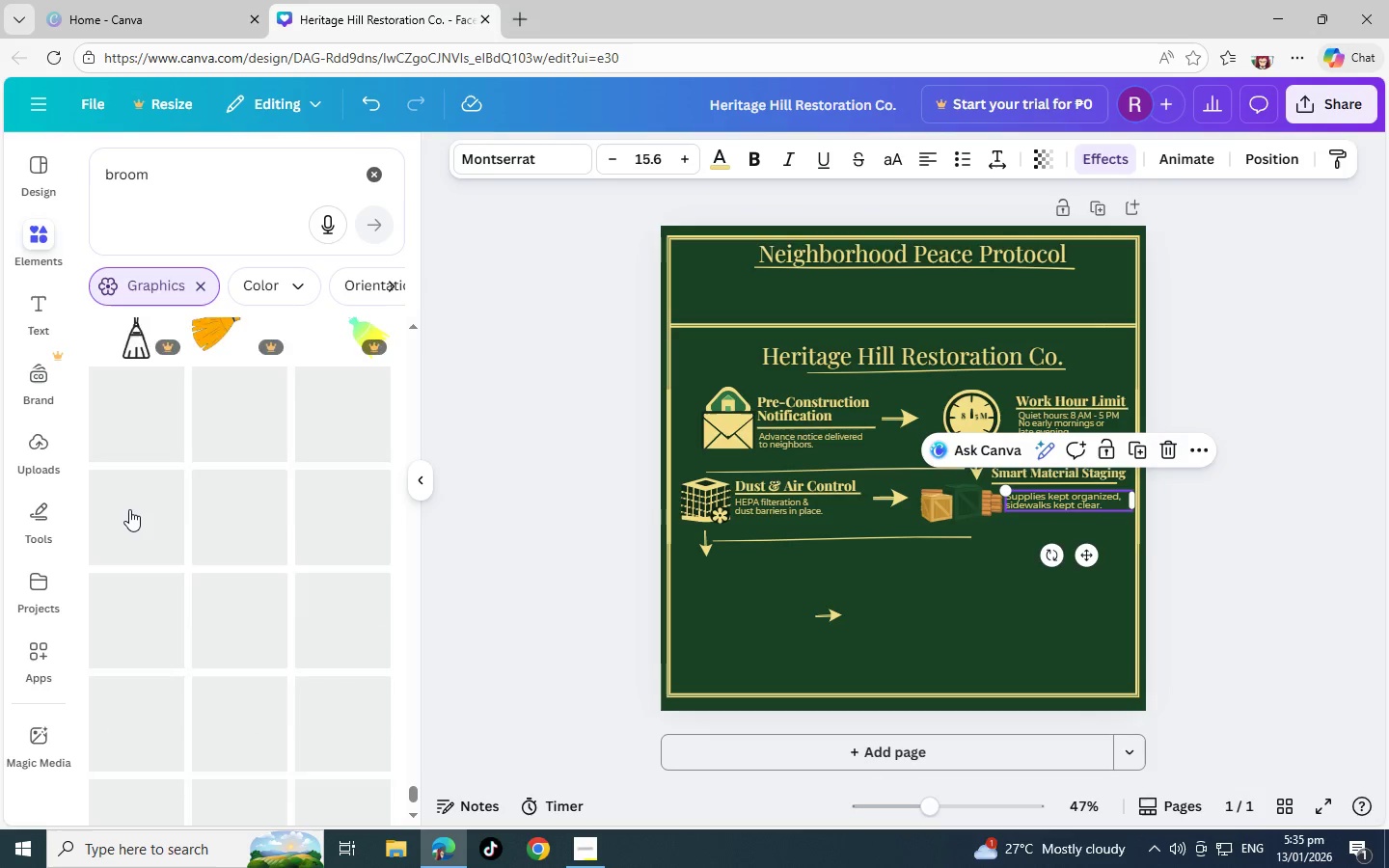 
scroll: coordinate [176, 446], scroll_direction: down, amount: 15.0
 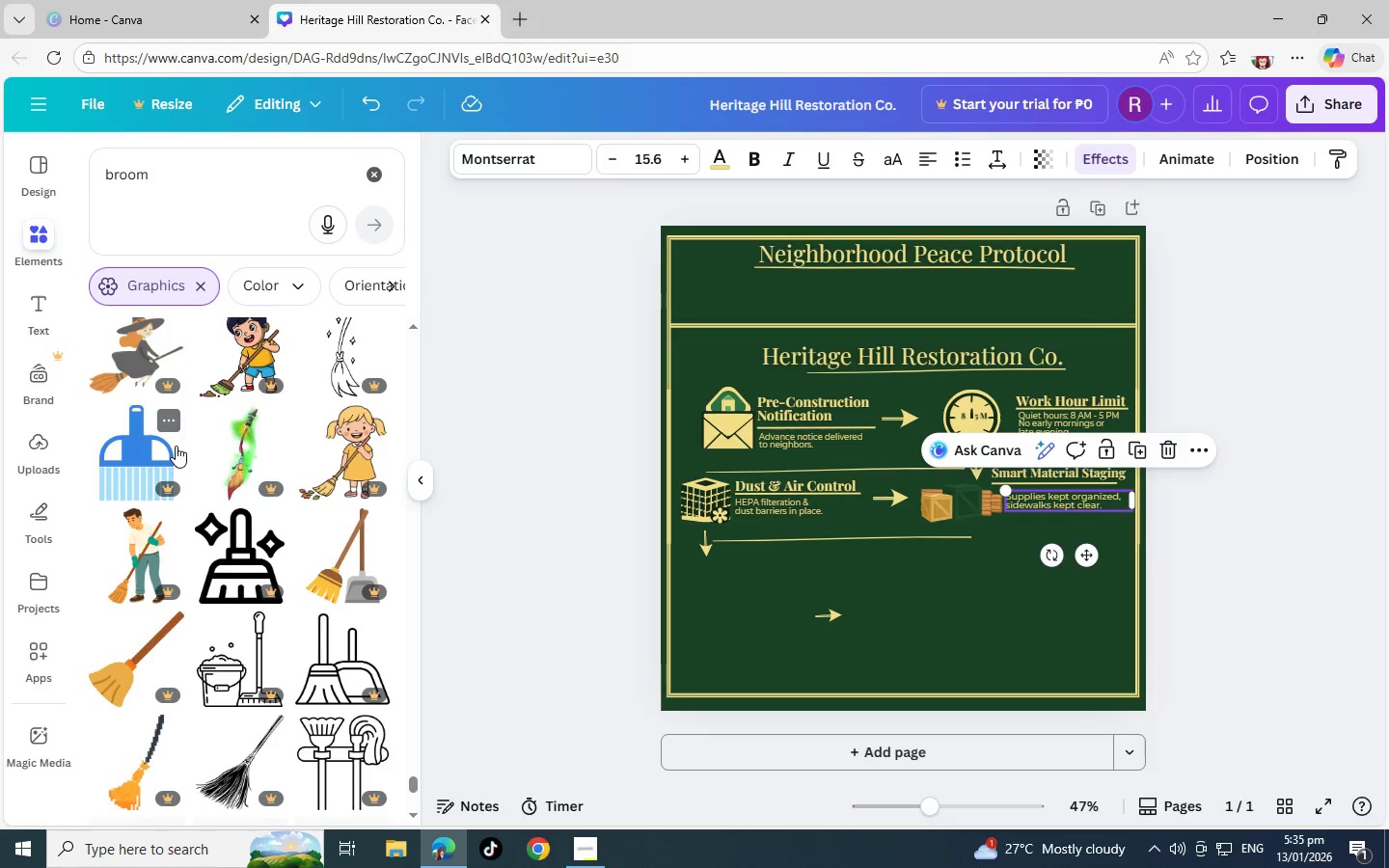 
scroll: coordinate [159, 516], scroll_direction: down, amount: 19.0
 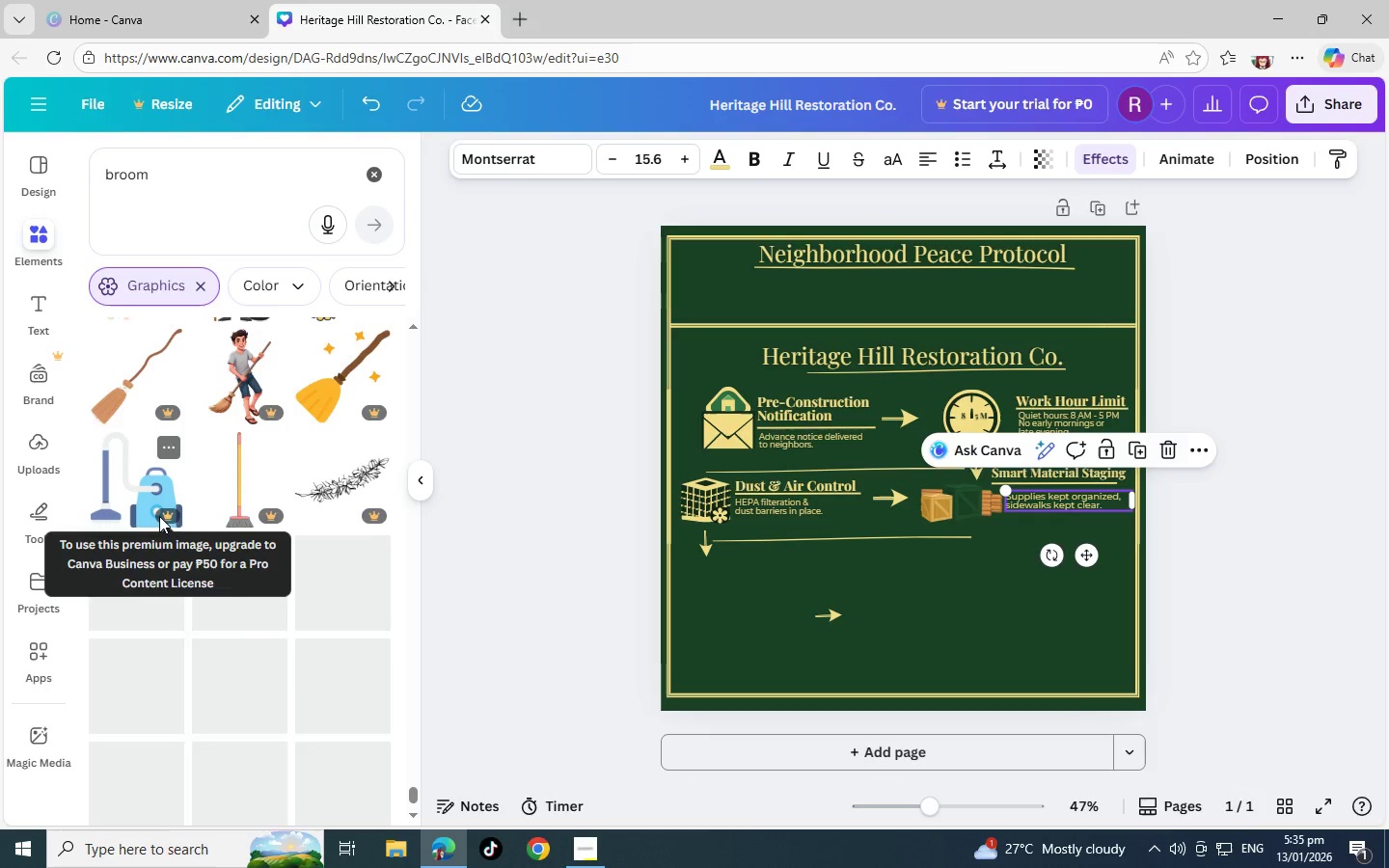 
scroll: coordinate [159, 516], scroll_direction: down, amount: 8.0
 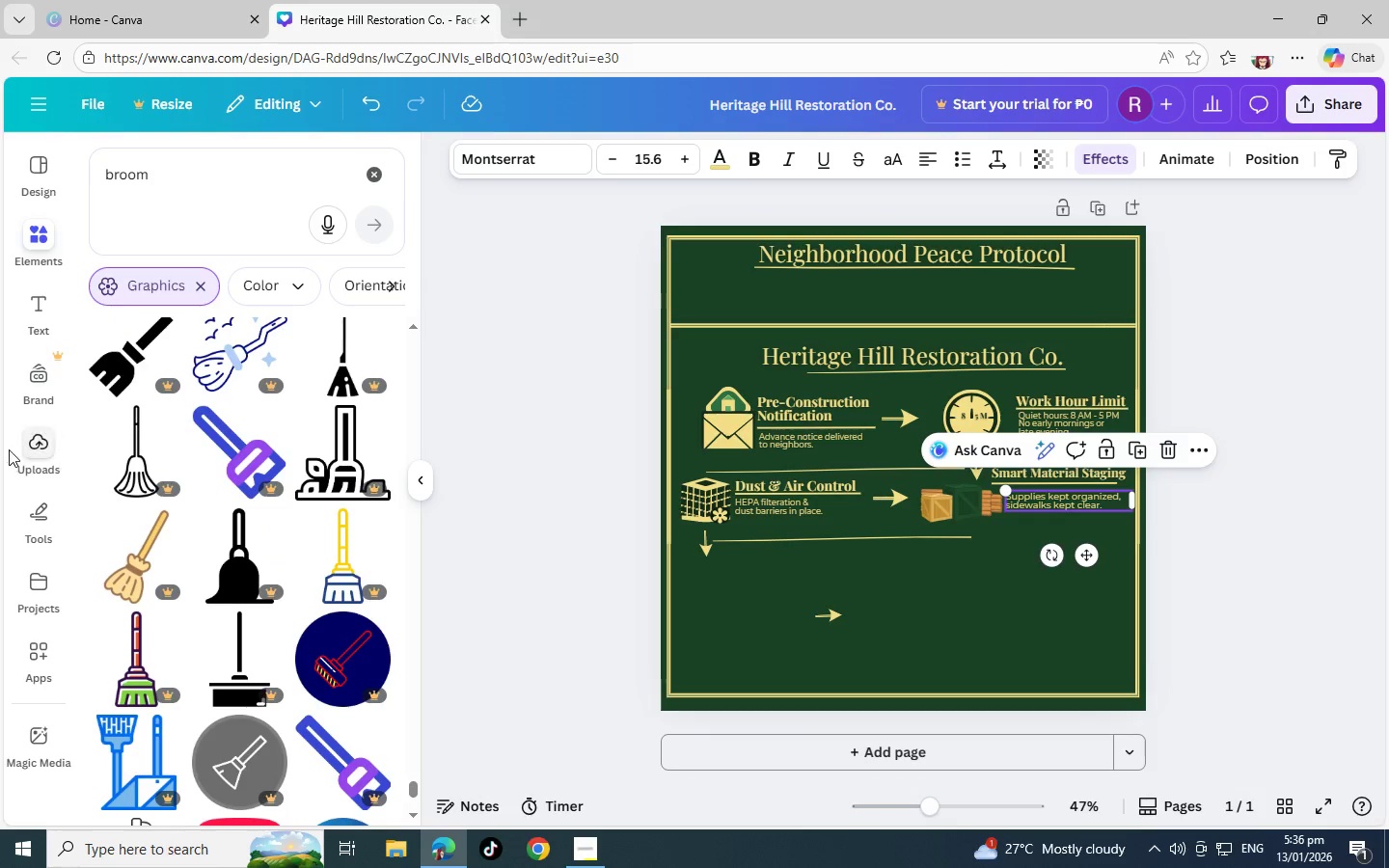 
wait(6.56)
 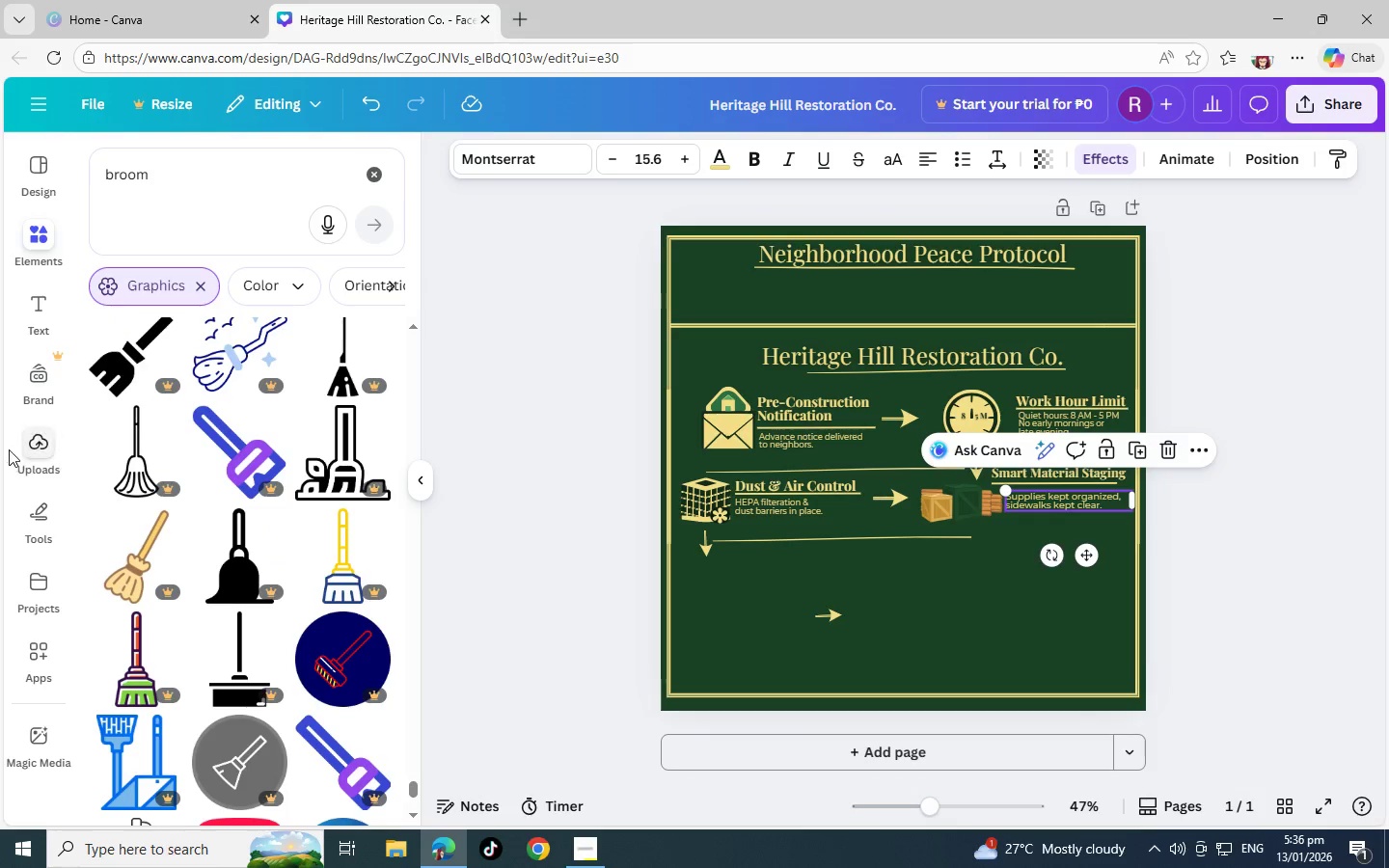 
scroll: coordinate [298, 542], scroll_direction: down, amount: 4.0
 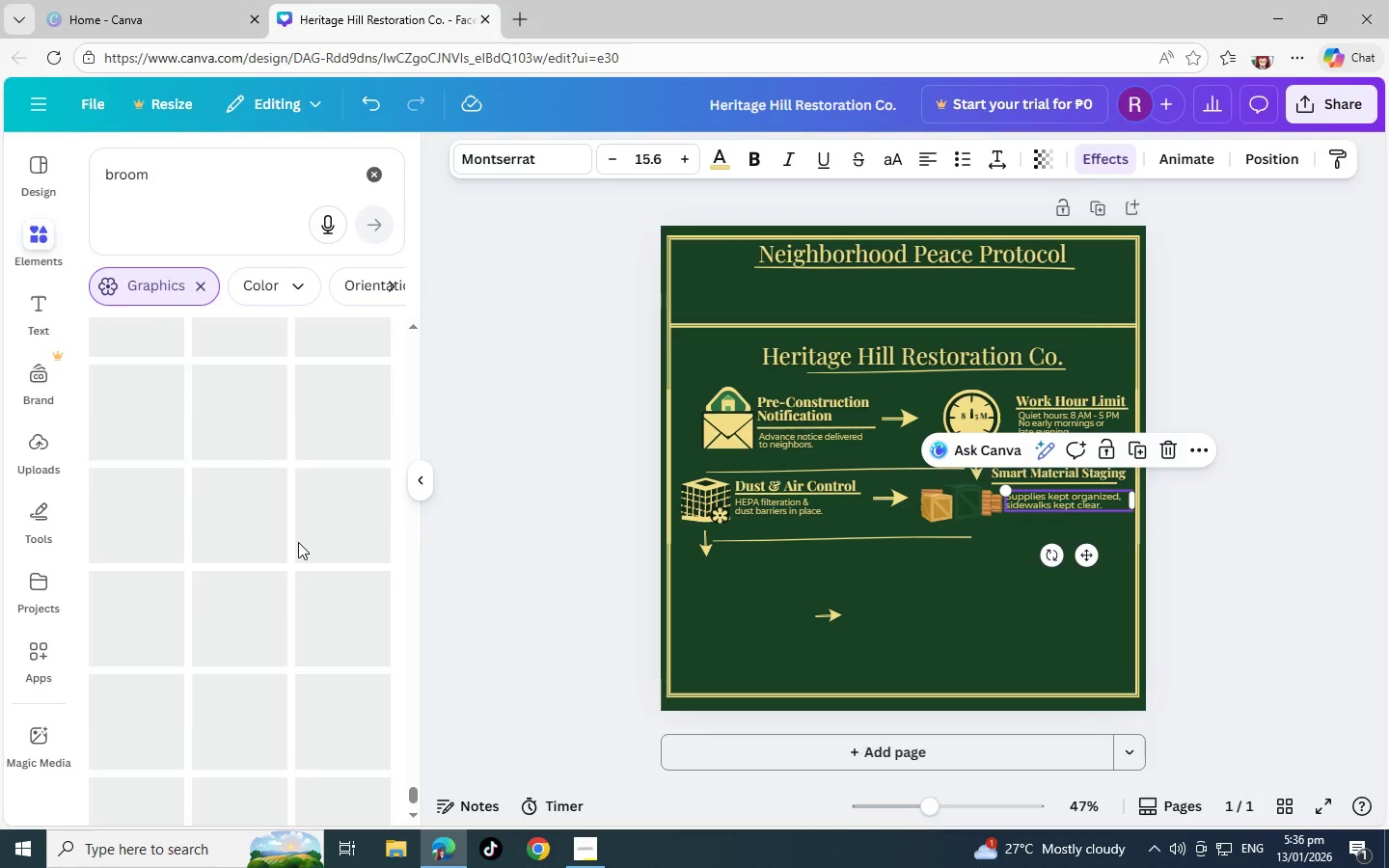 
scroll: coordinate [298, 542], scroll_direction: up, amount: 1.0
 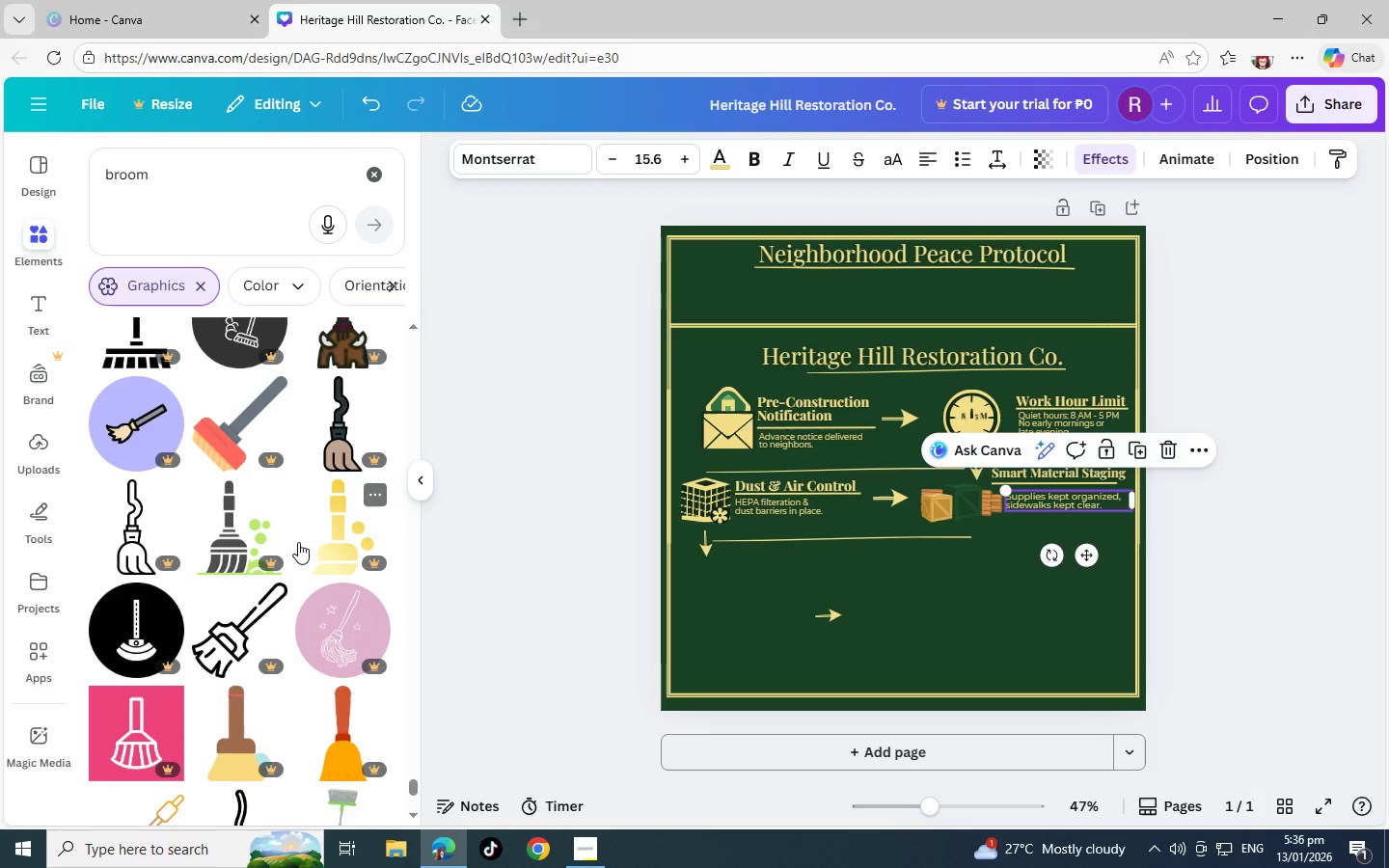 
scroll: coordinate [298, 542], scroll_direction: none, amount: 0.0
 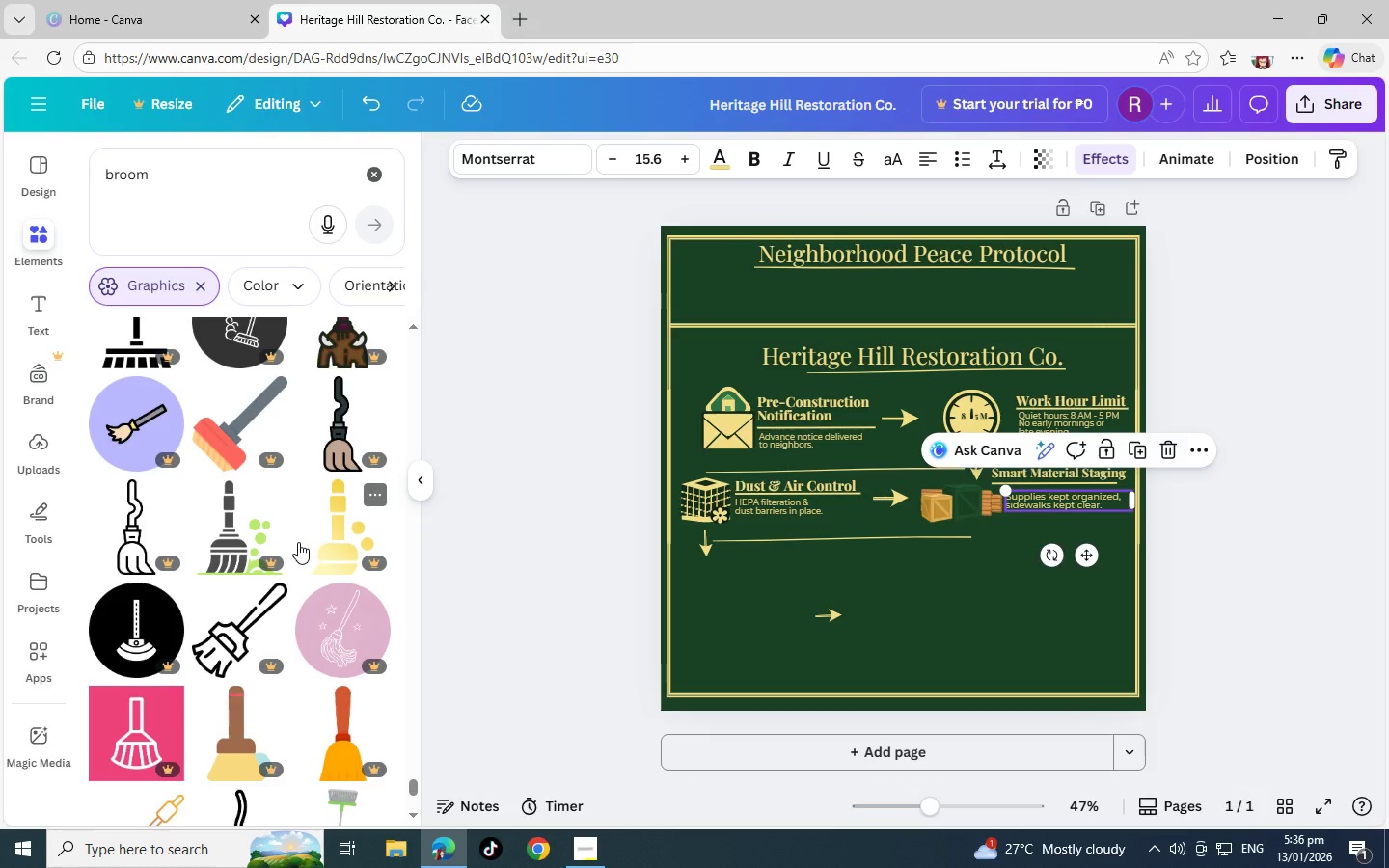 
scroll: coordinate [298, 542], scroll_direction: down, amount: 2.0
 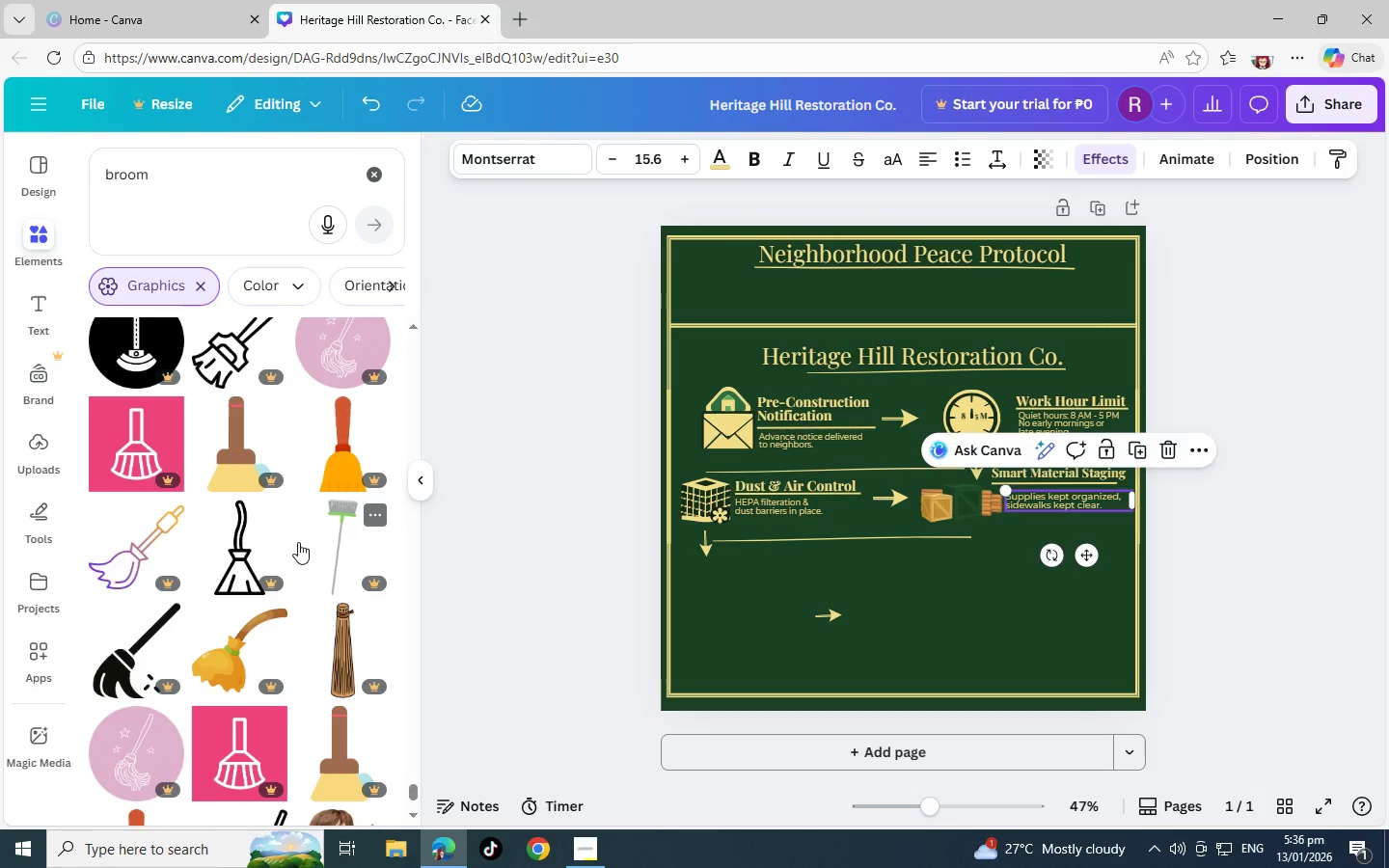 
wait(5.83)
 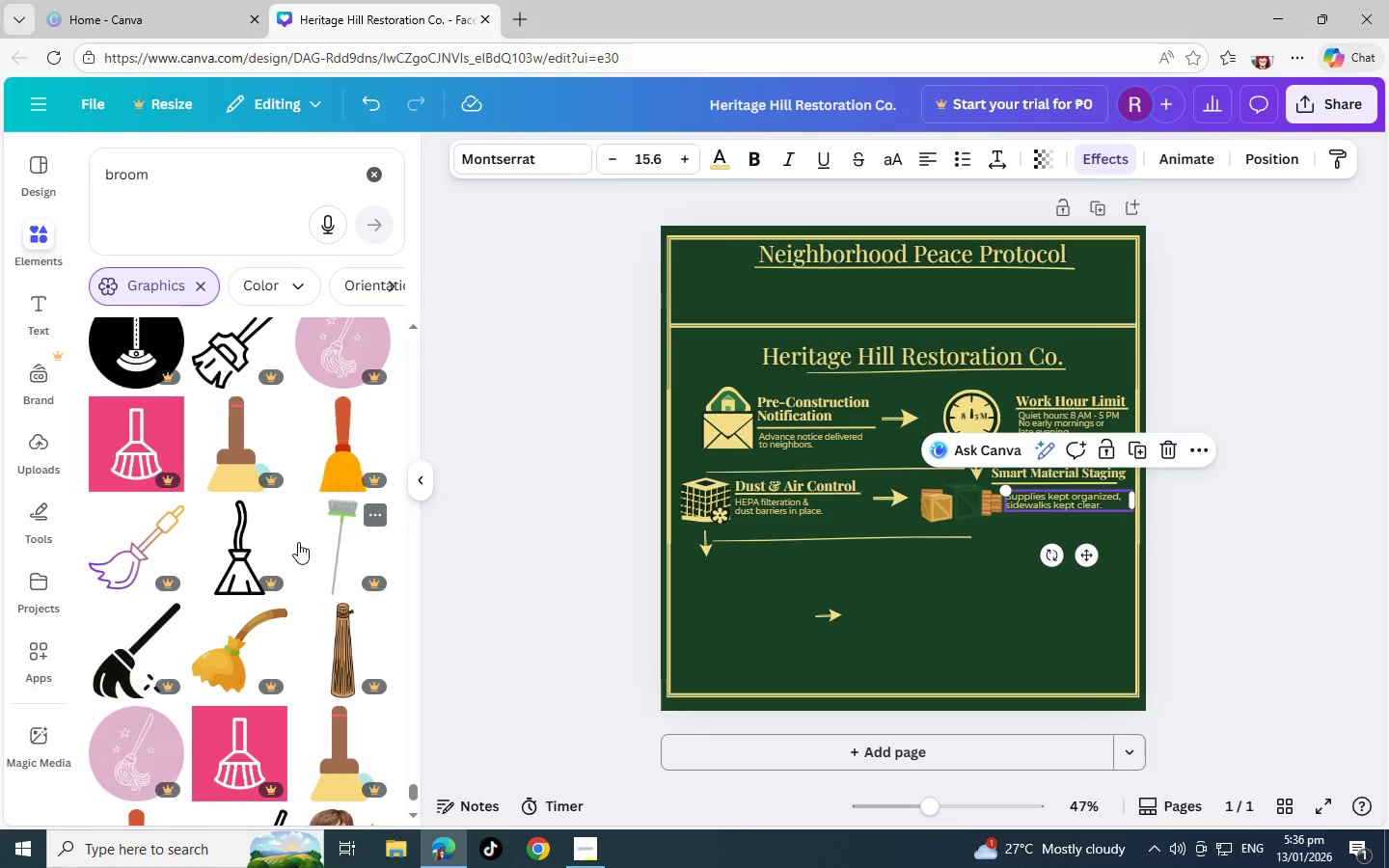 
scroll: coordinate [265, 617], scroll_direction: down, amount: 11.0
 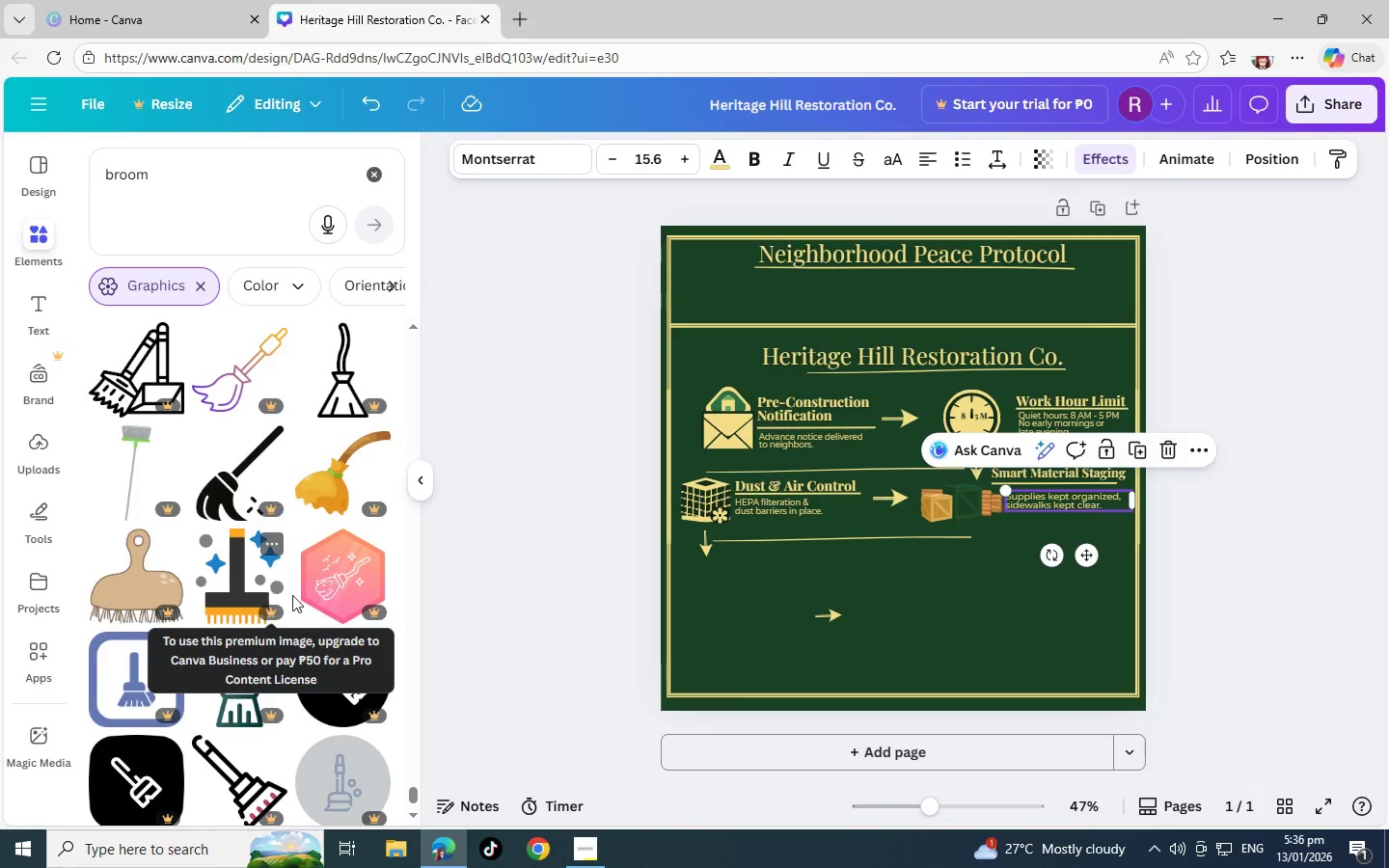 
scroll: coordinate [172, 608], scroll_direction: down, amount: 10.0
 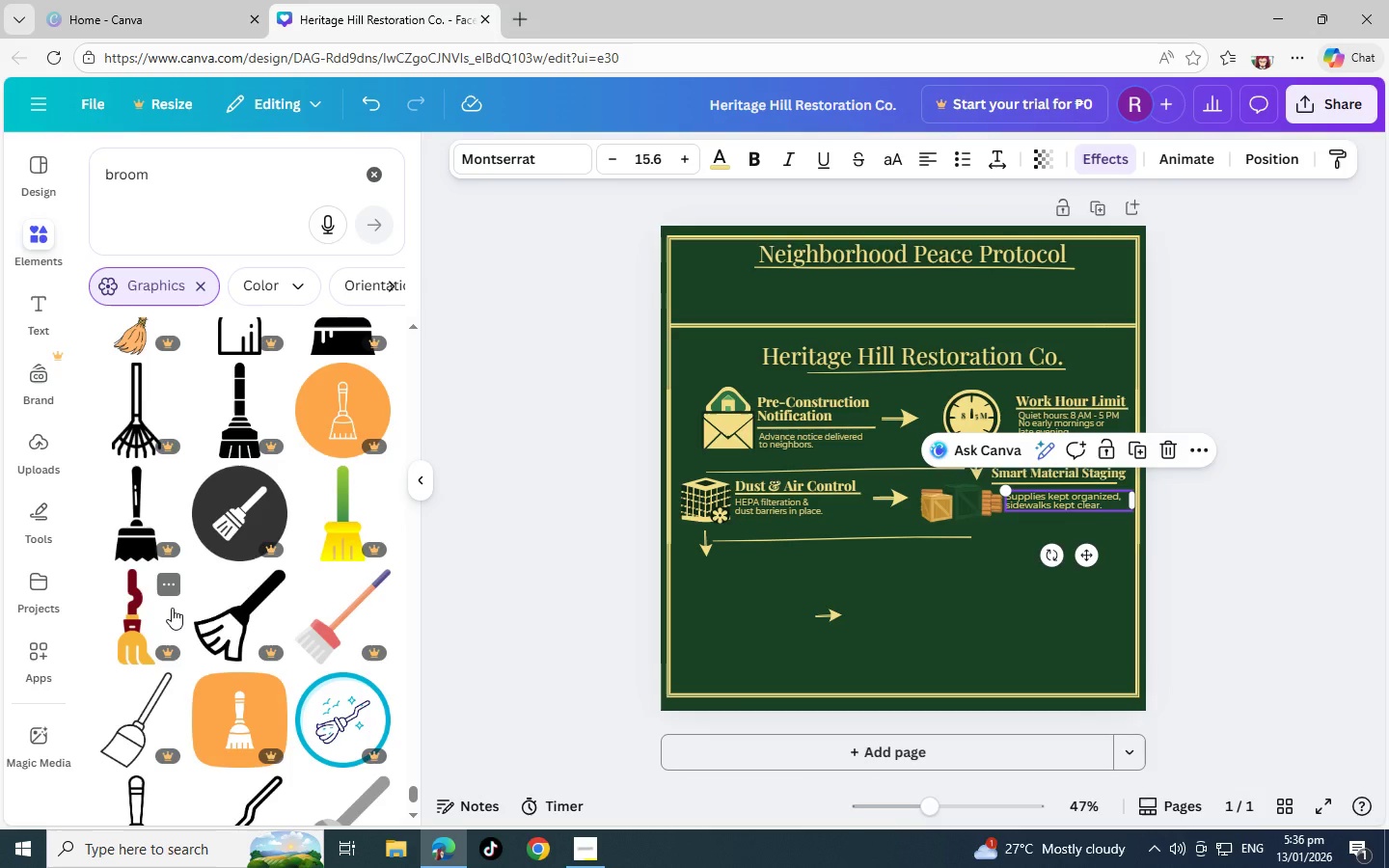 
scroll: coordinate [172, 608], scroll_direction: down, amount: 5.0
 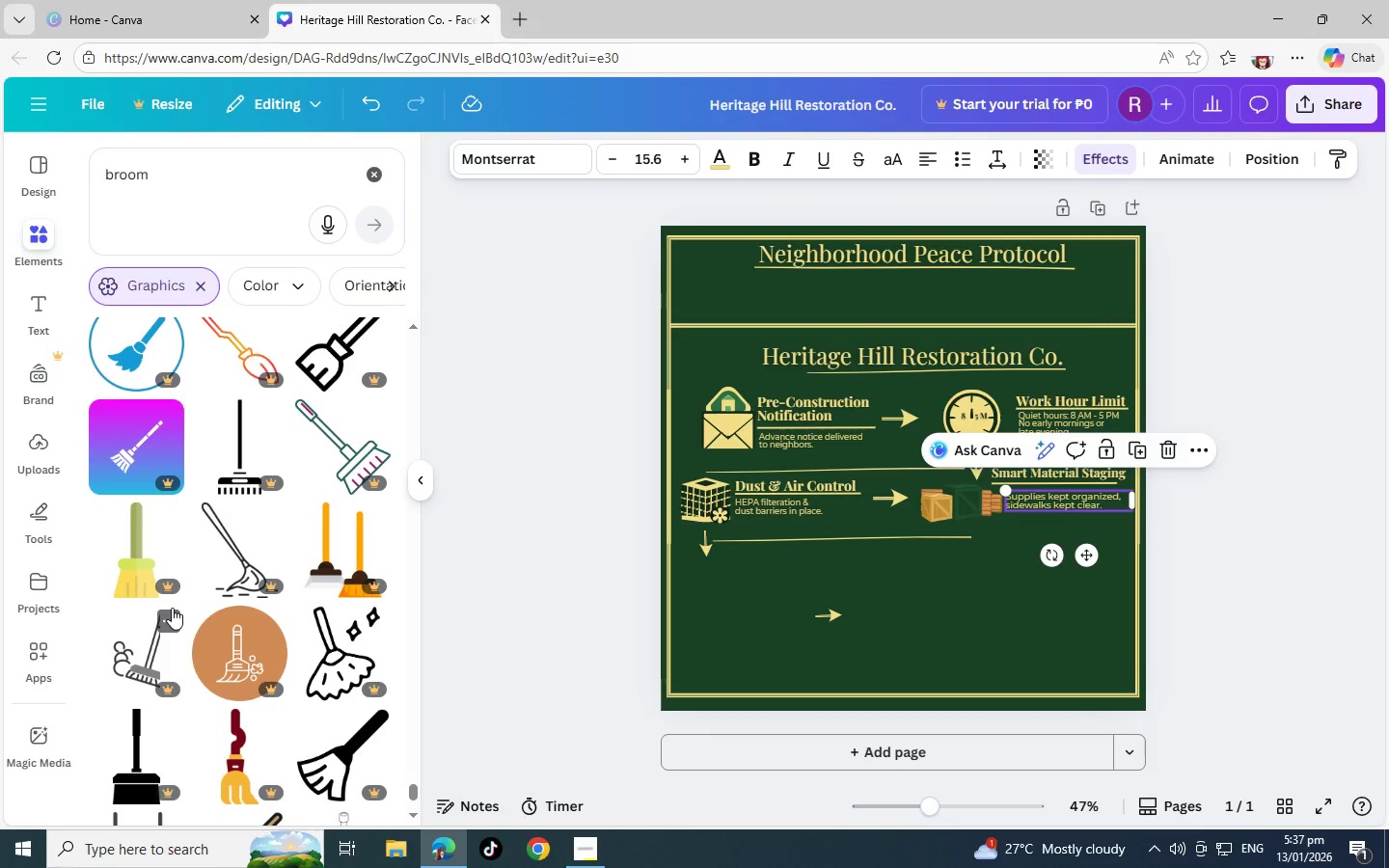 
scroll: coordinate [172, 608], scroll_direction: down, amount: 5.0
 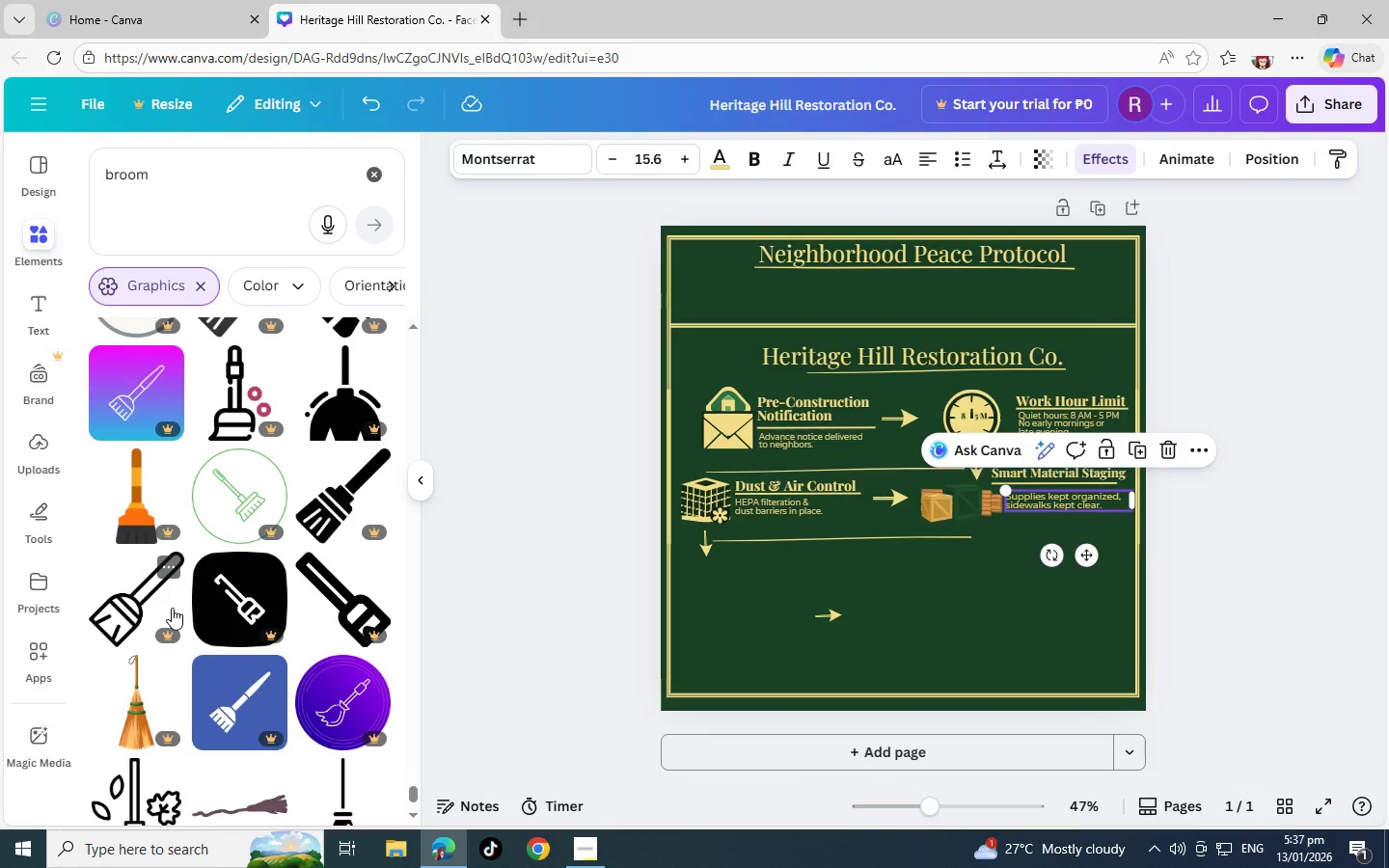 
scroll: coordinate [214, 591], scroll_direction: down, amount: 12.0
 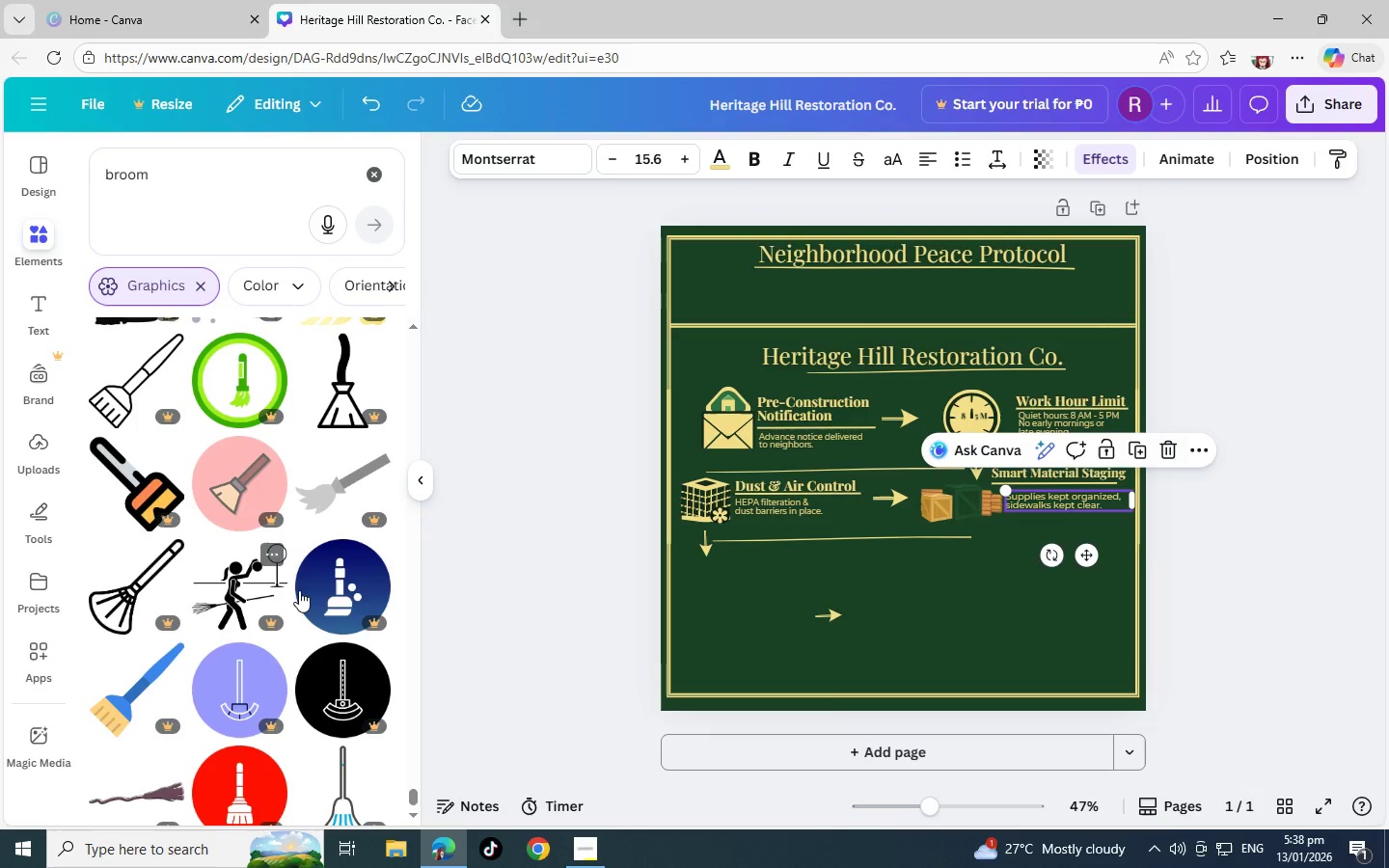 
scroll: coordinate [921, 758], scroll_direction: down, amount: 7.0
 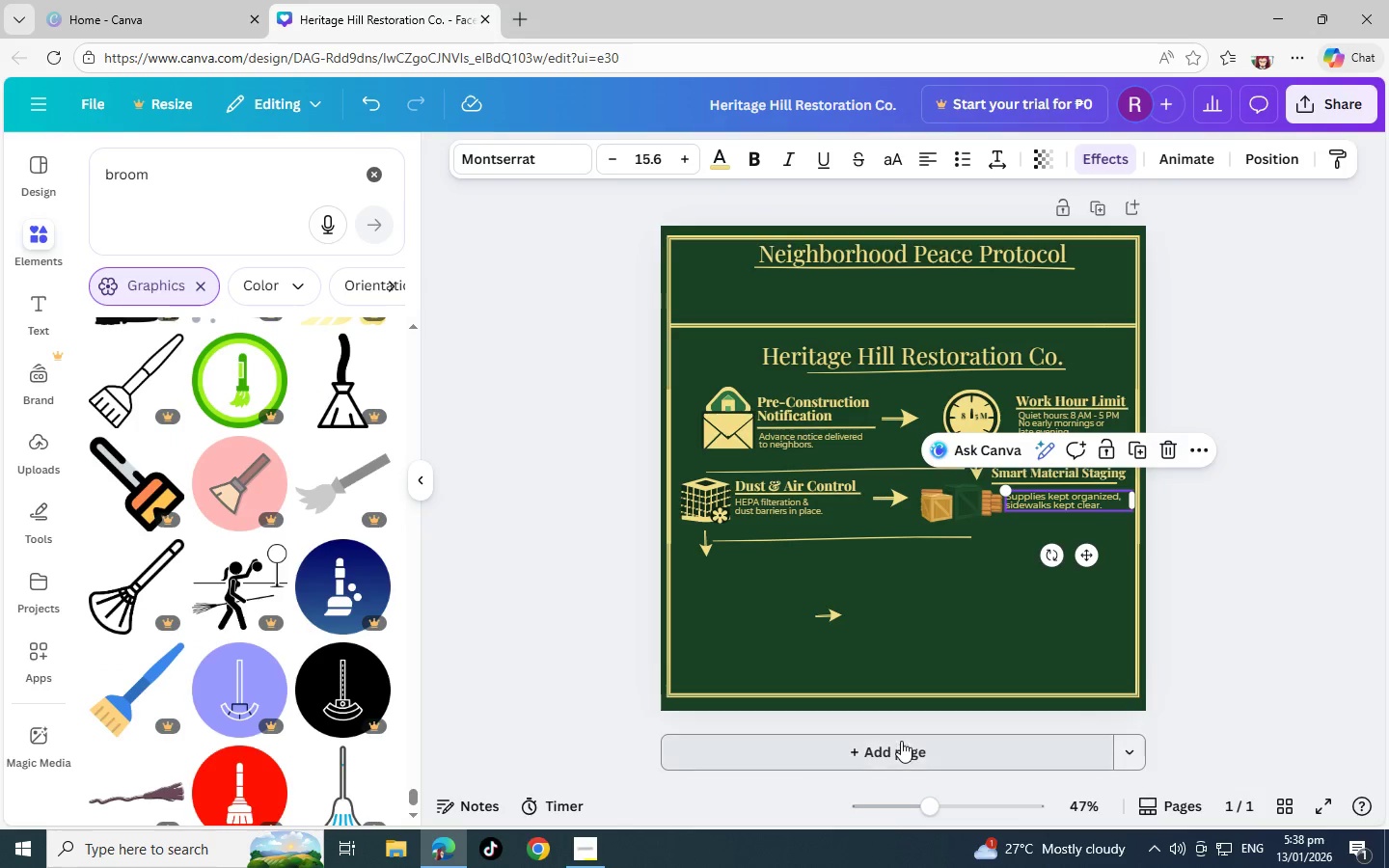 
left_click([901, 741])
 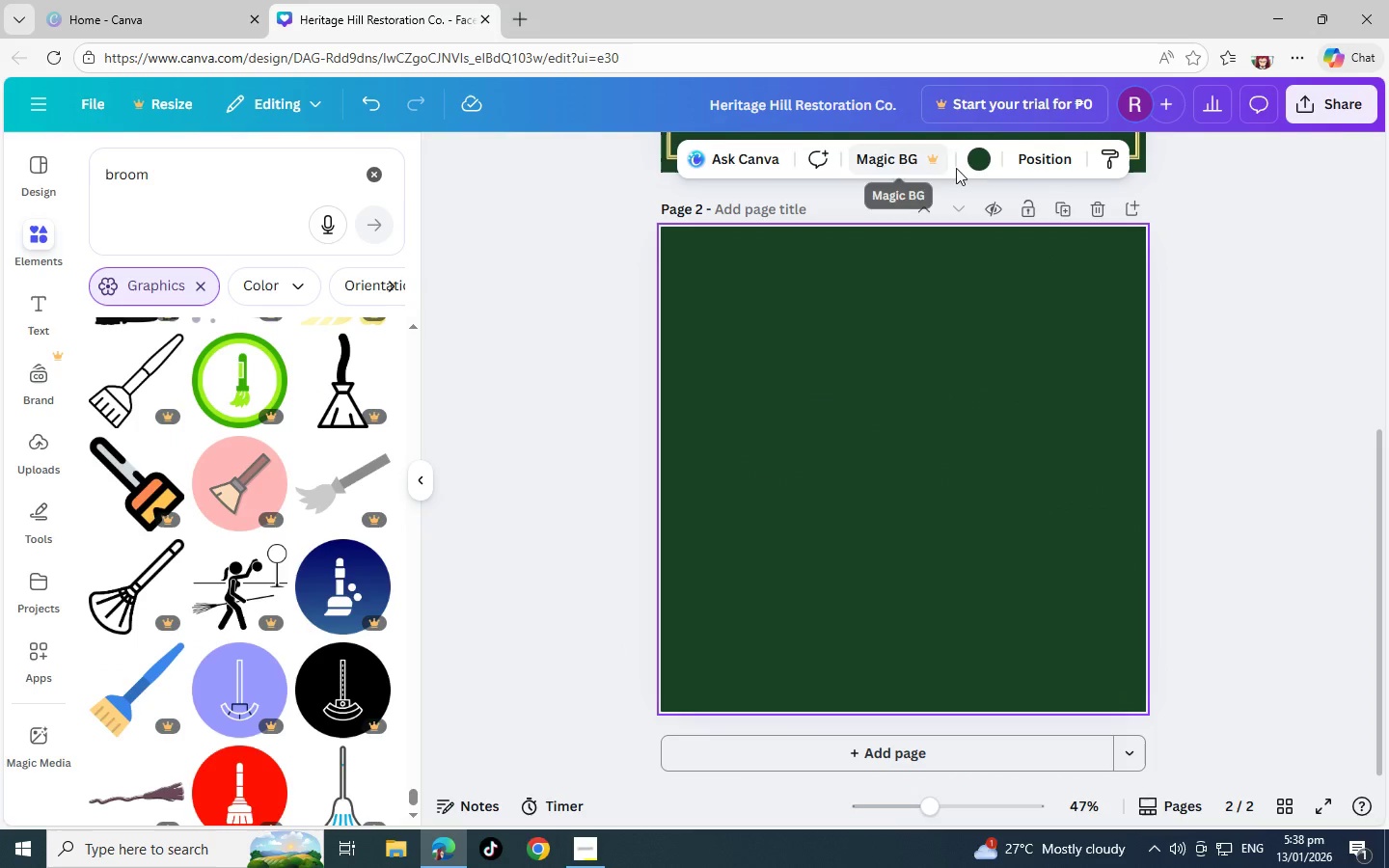 
left_click([982, 150])
 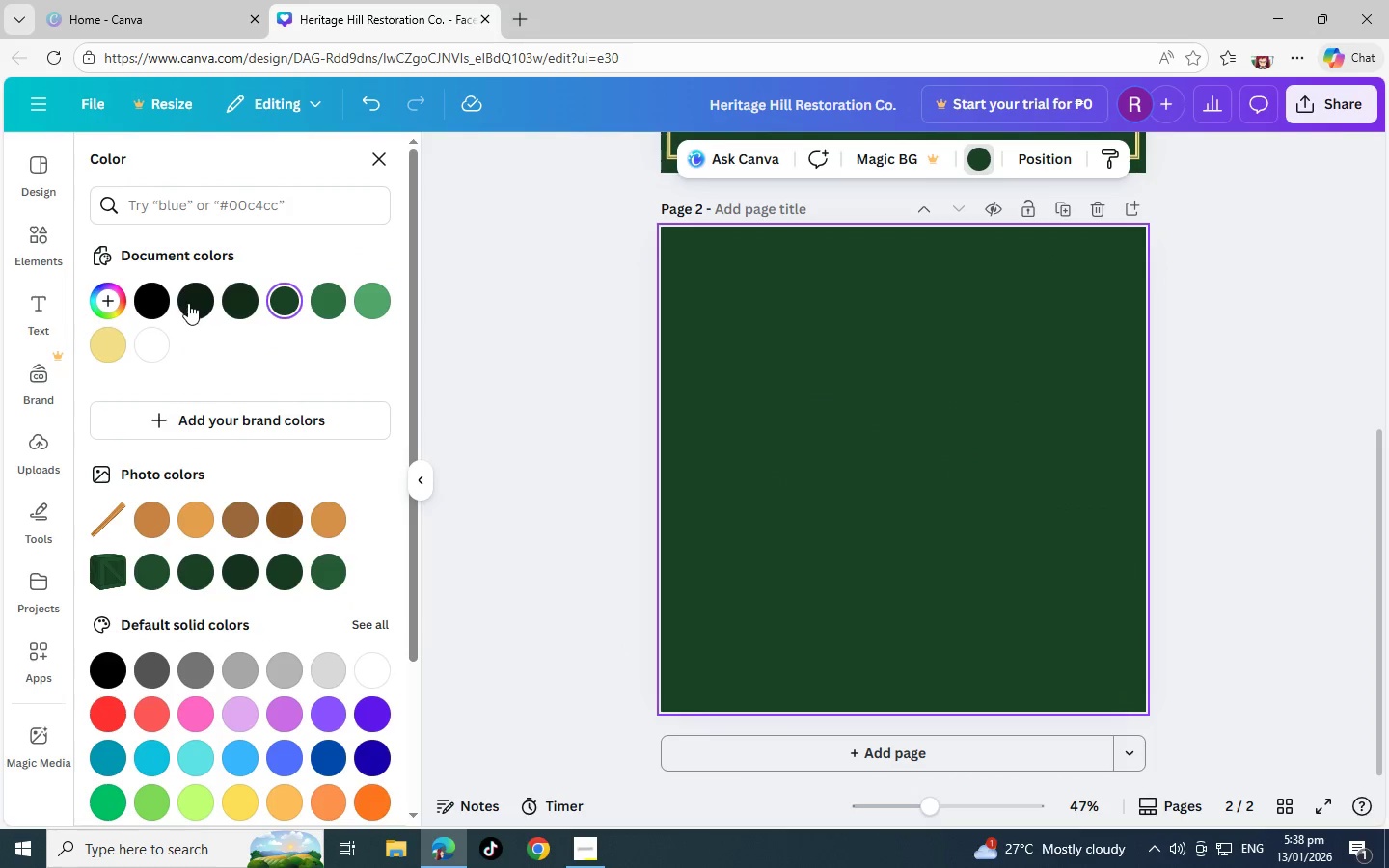 
left_click([145, 293])
 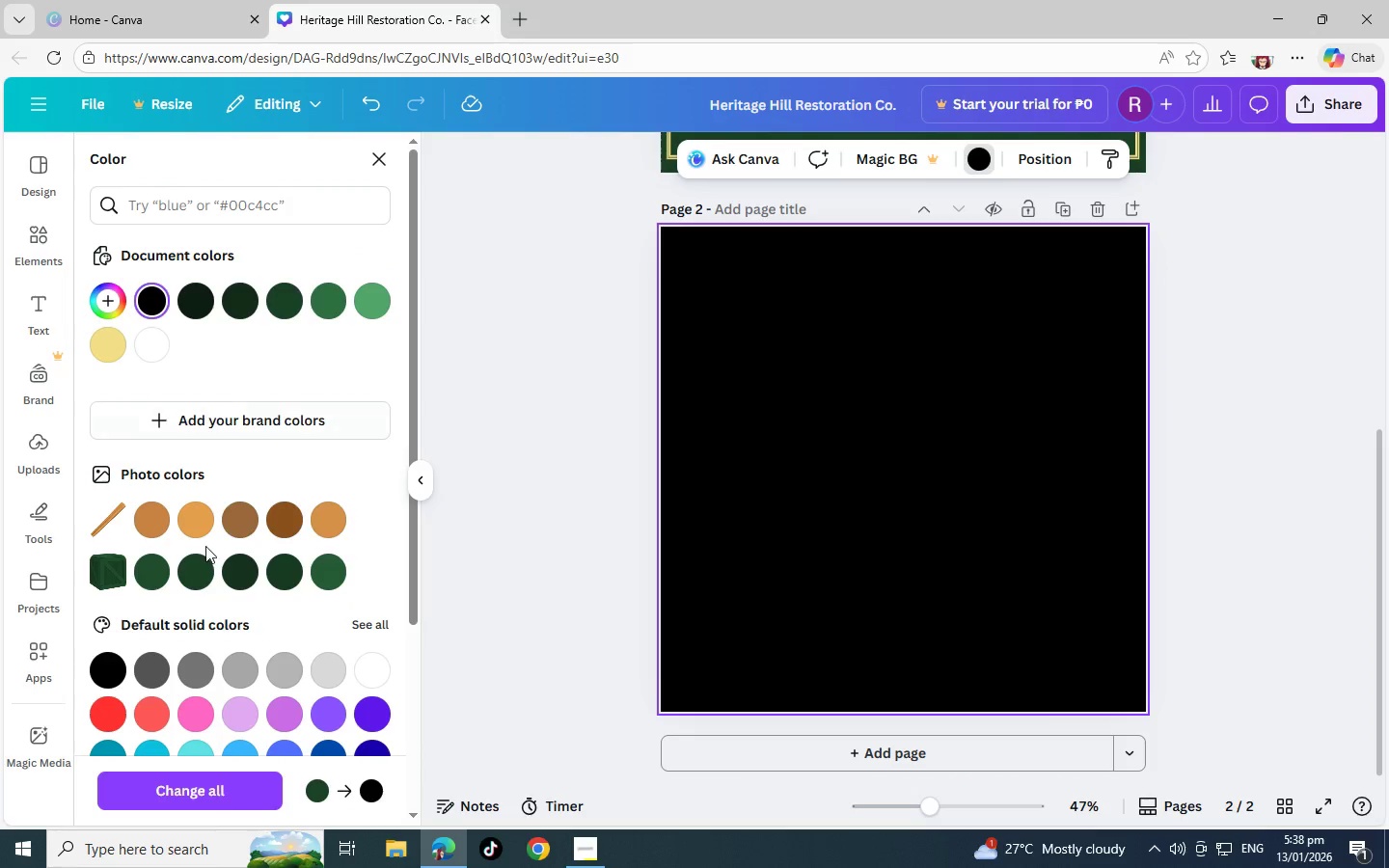 
scroll: coordinate [205, 546], scroll_direction: down, amount: 1.0
 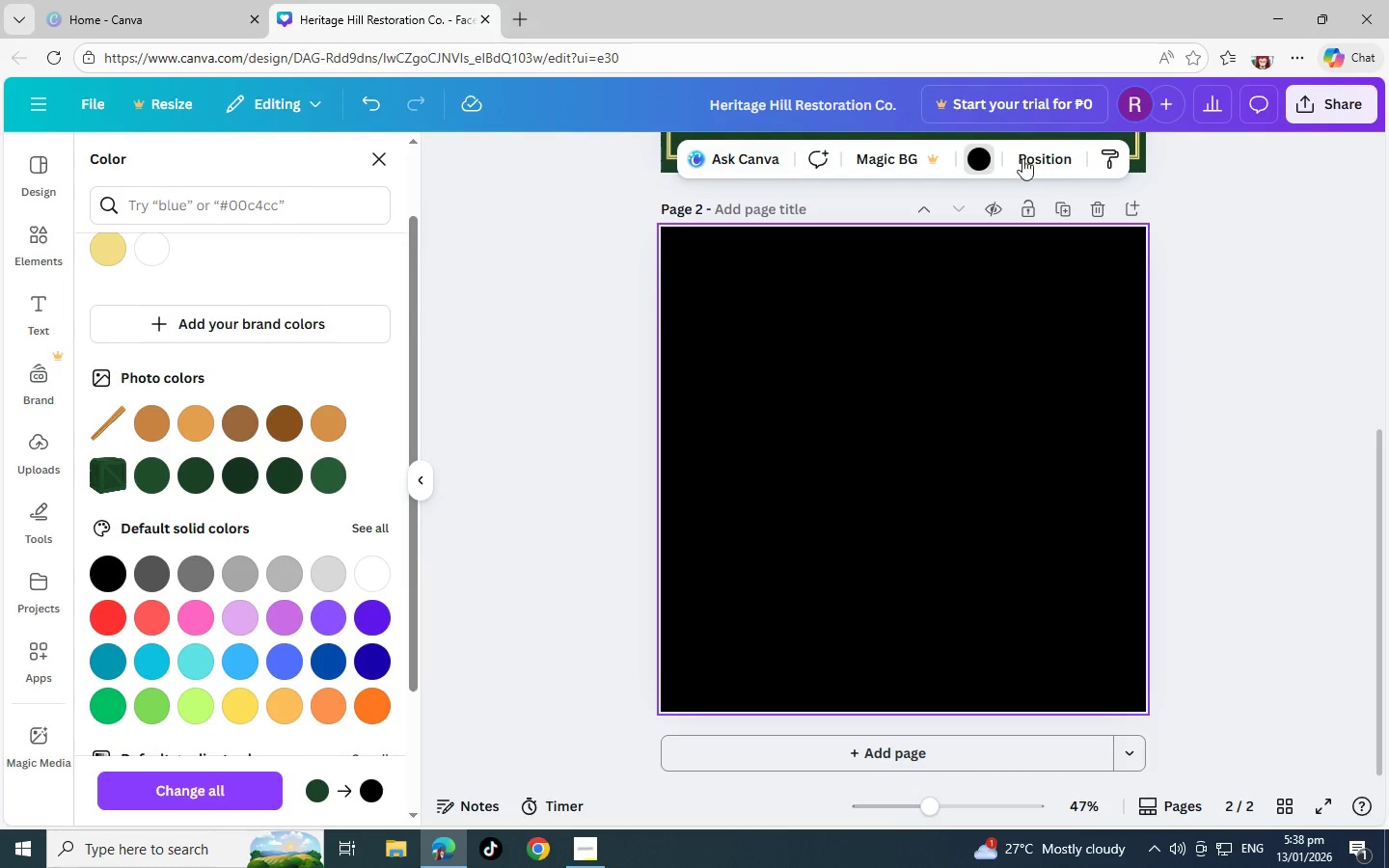 
left_click([980, 157])
 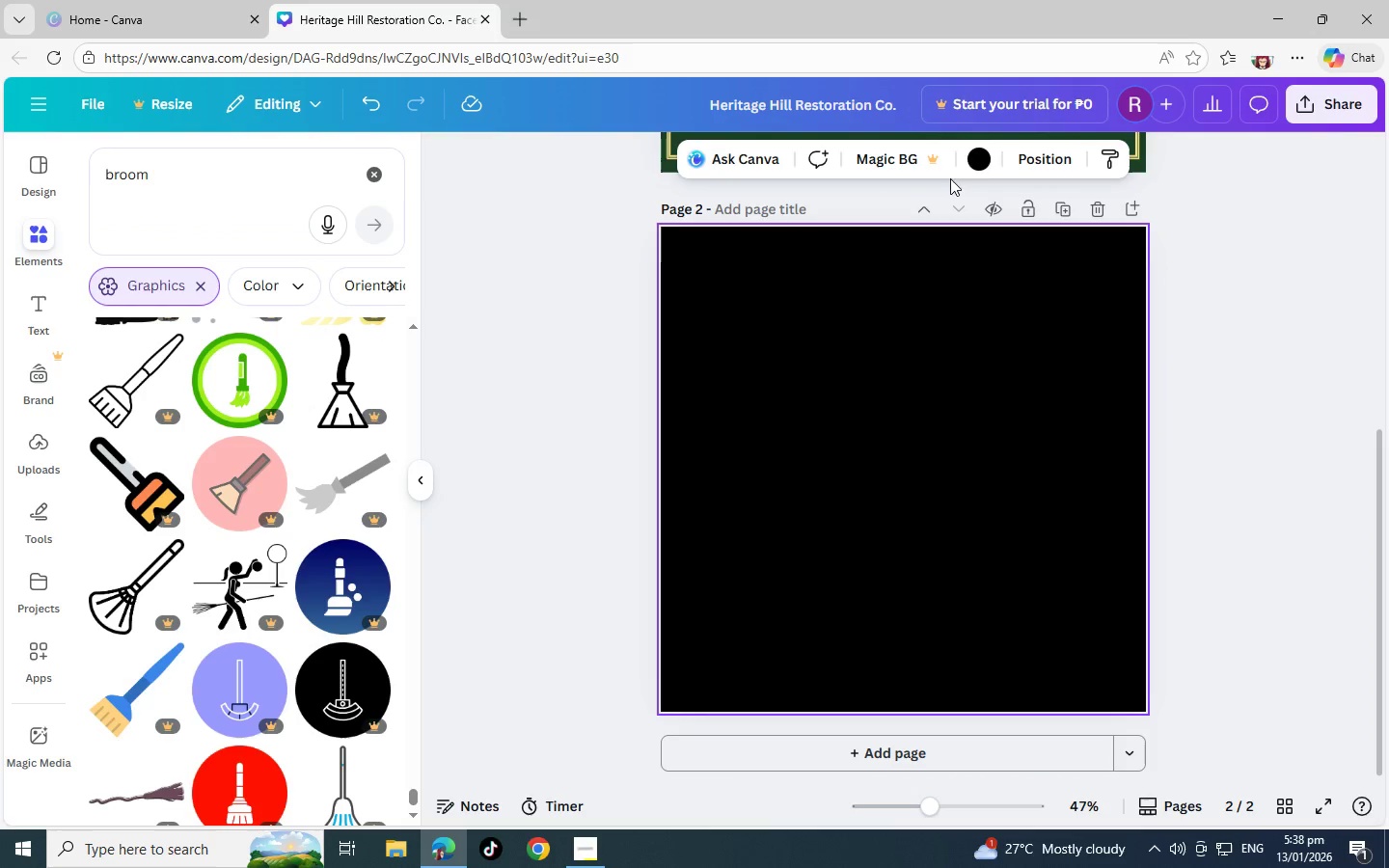 
left_click([988, 147])
 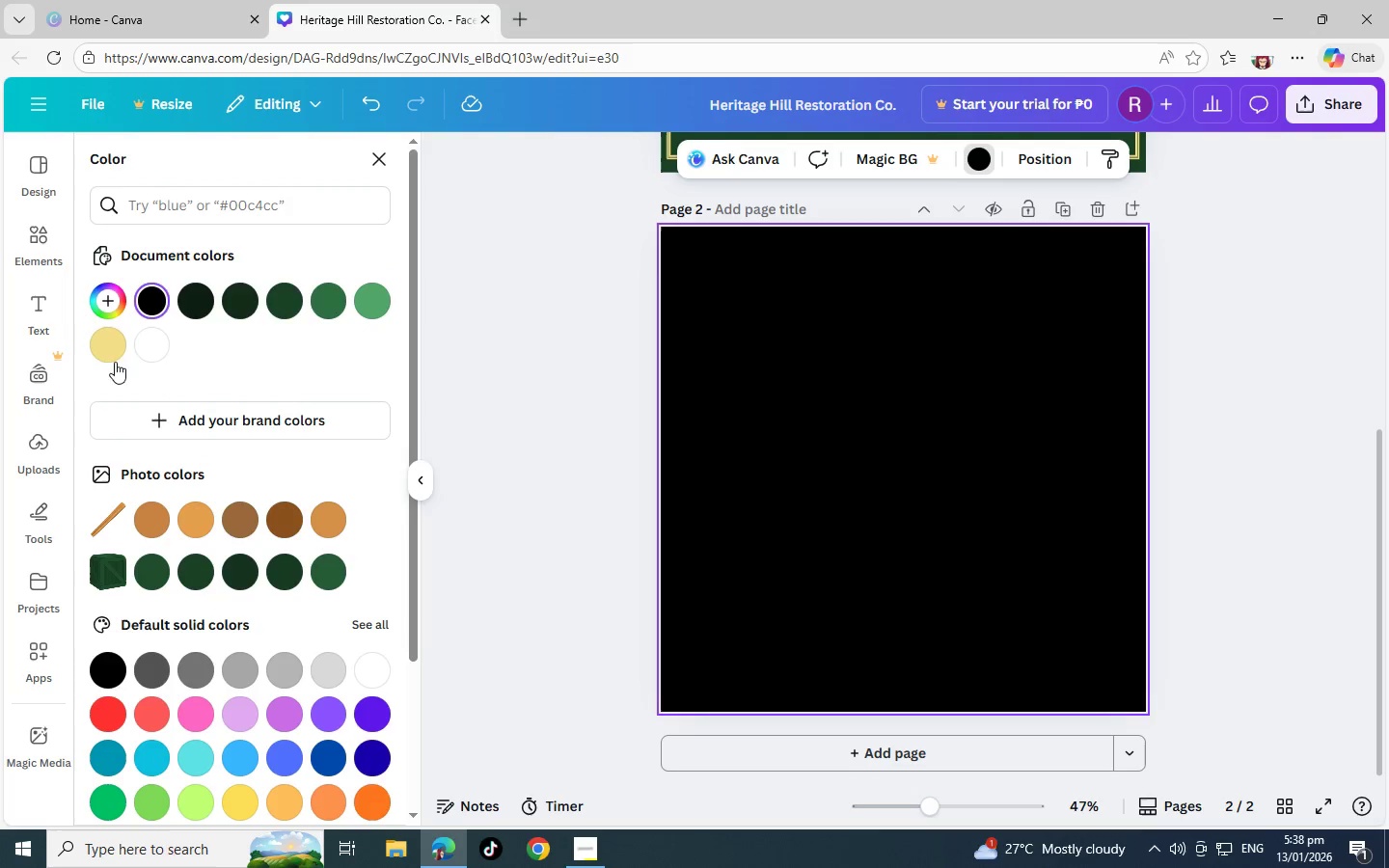 
left_click([155, 348])
 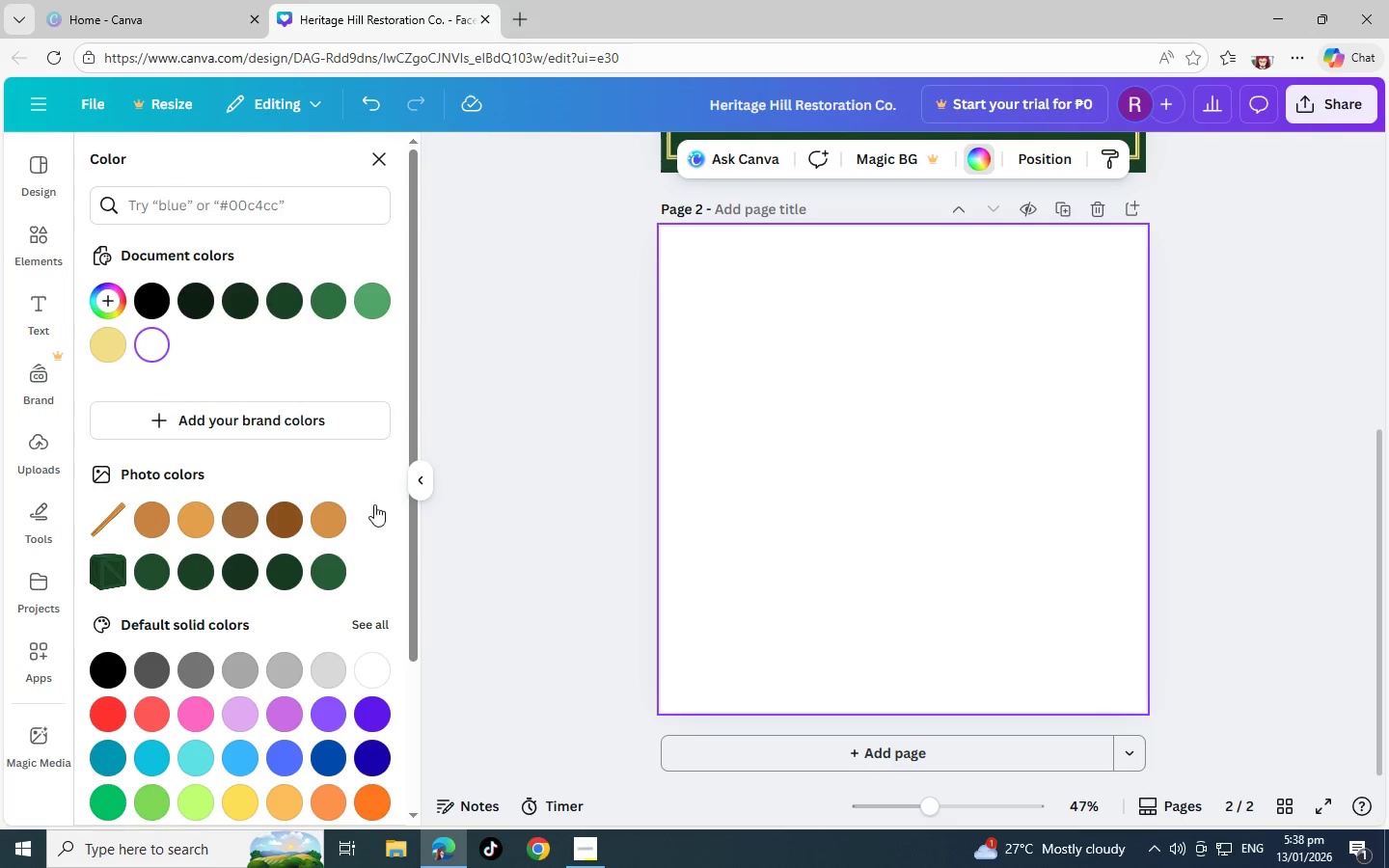 
scroll: coordinate [219, 505], scroll_direction: down, amount: 1.0
 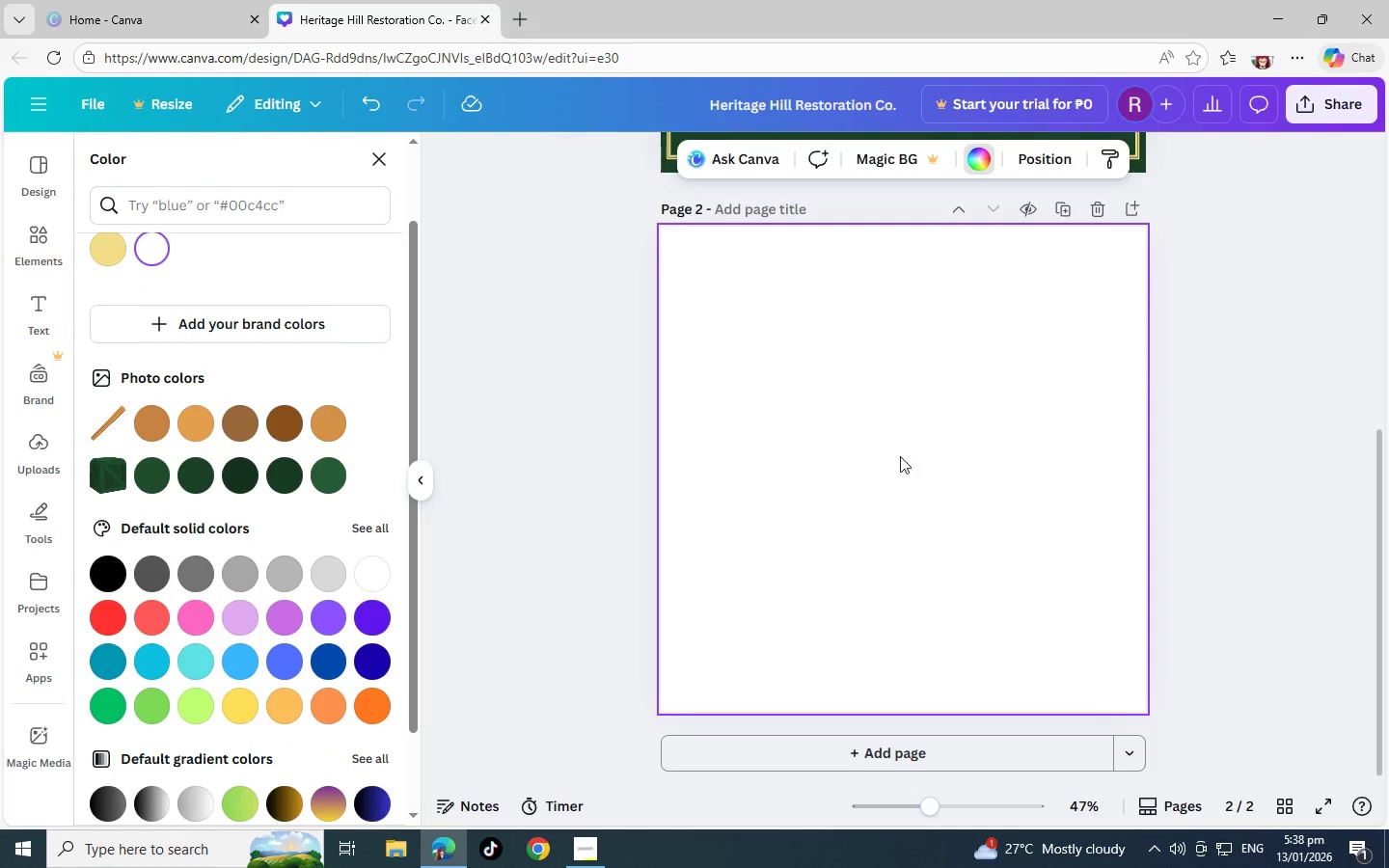 
scroll: coordinate [910, 456], scroll_direction: up, amount: 7.0
 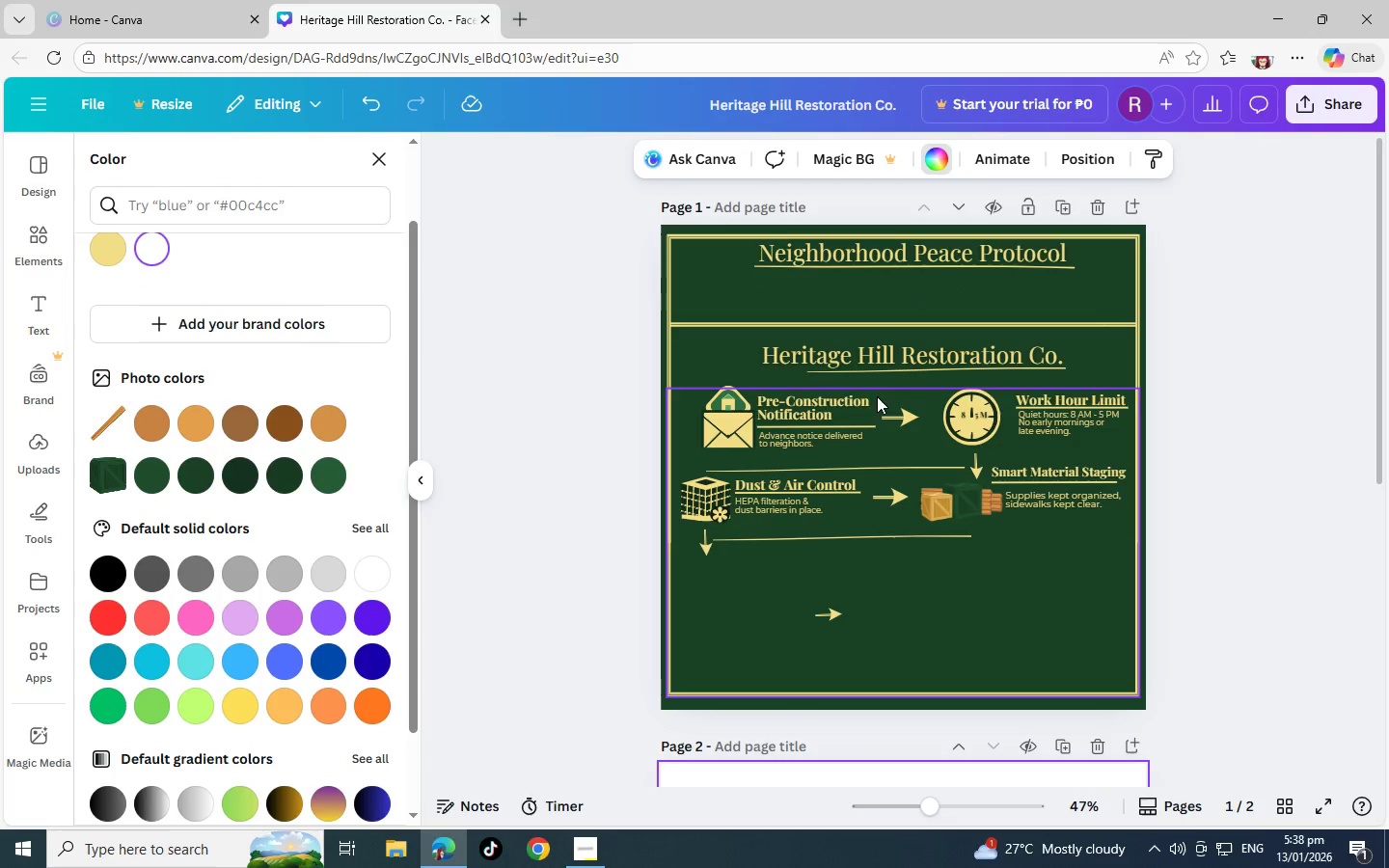 
left_click([40, 230])
 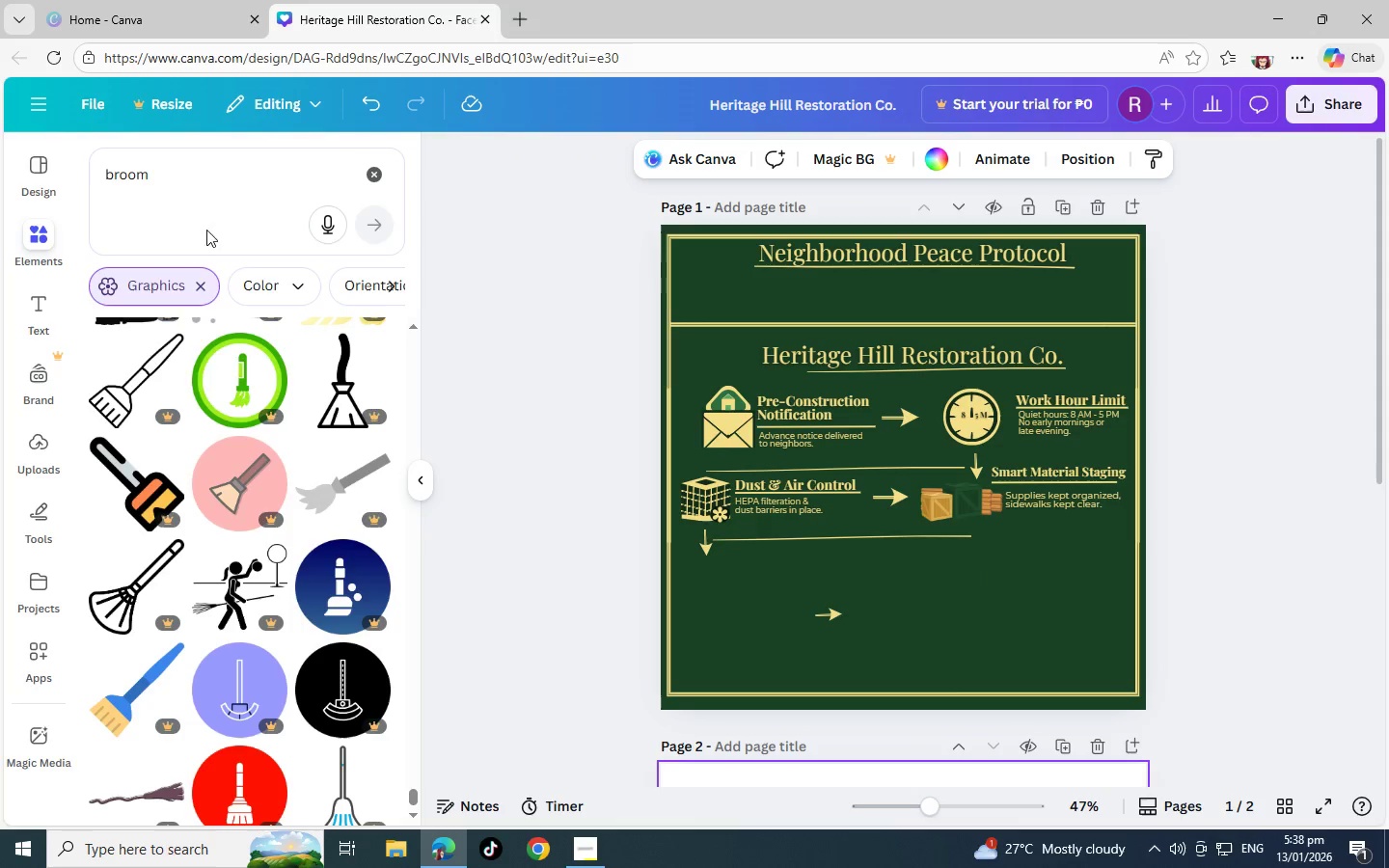 
left_click_drag(start_coordinate=[217, 187], to_coordinate=[0, 173])
 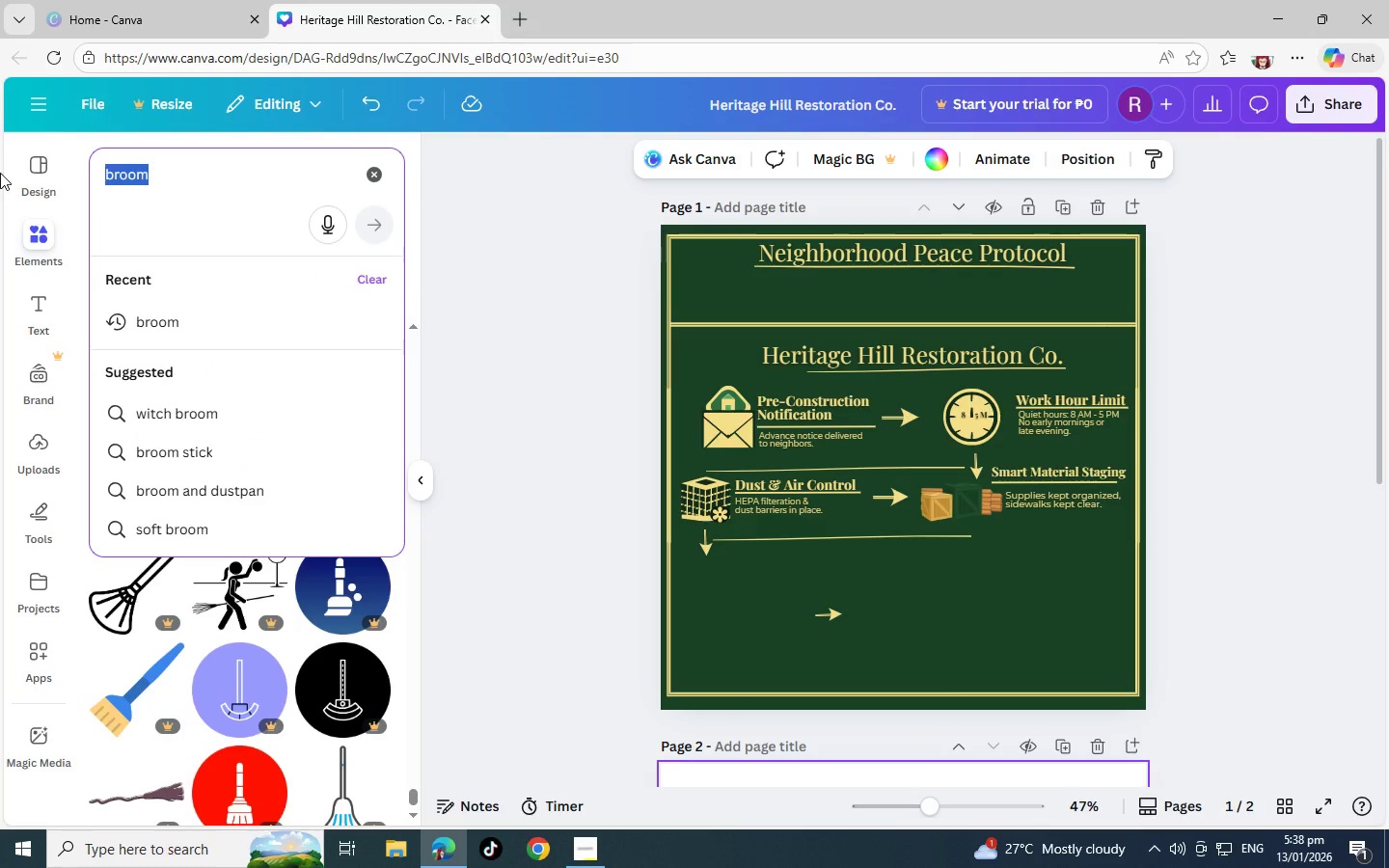 
type(house)
 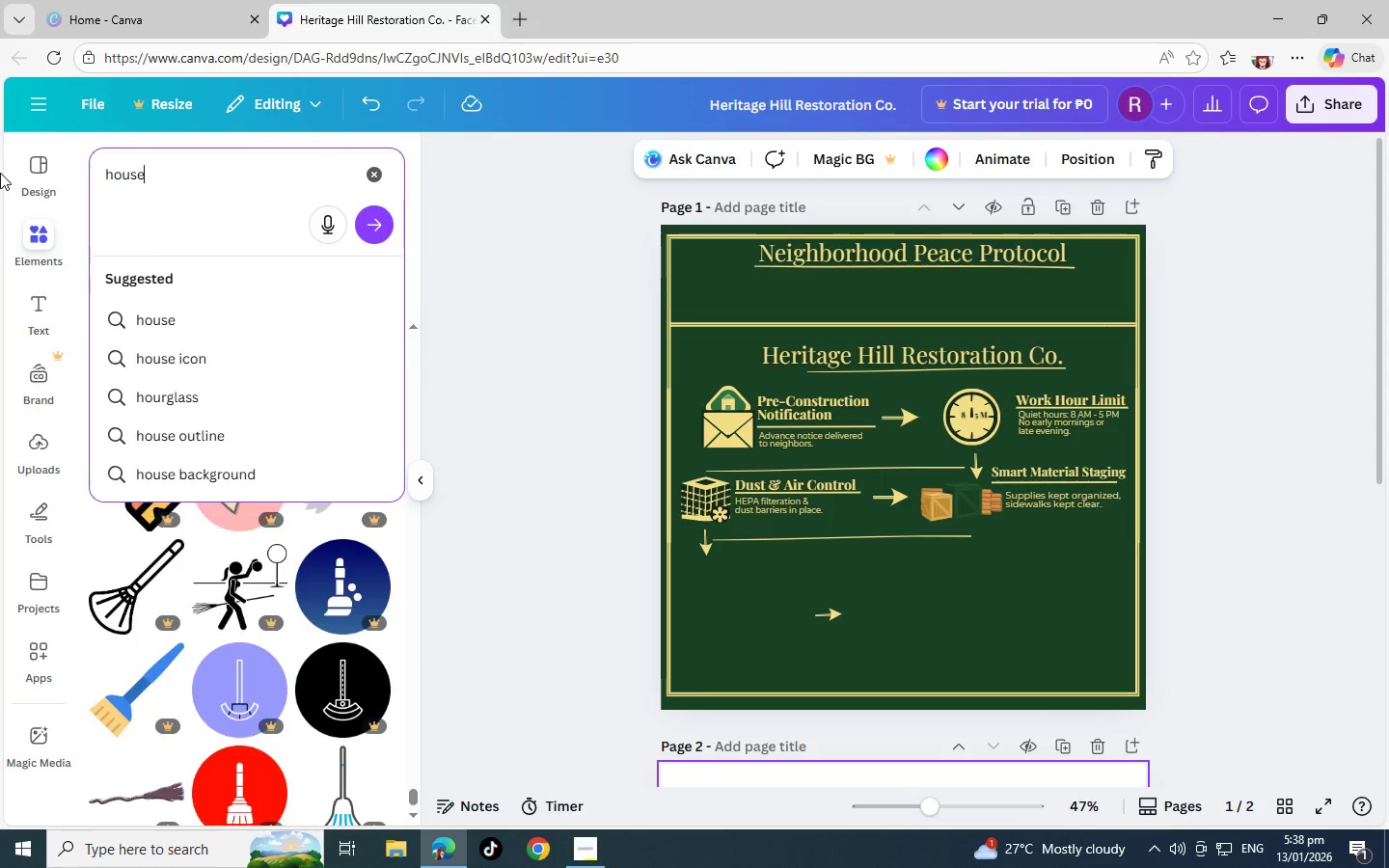 
key(Enter)
 